 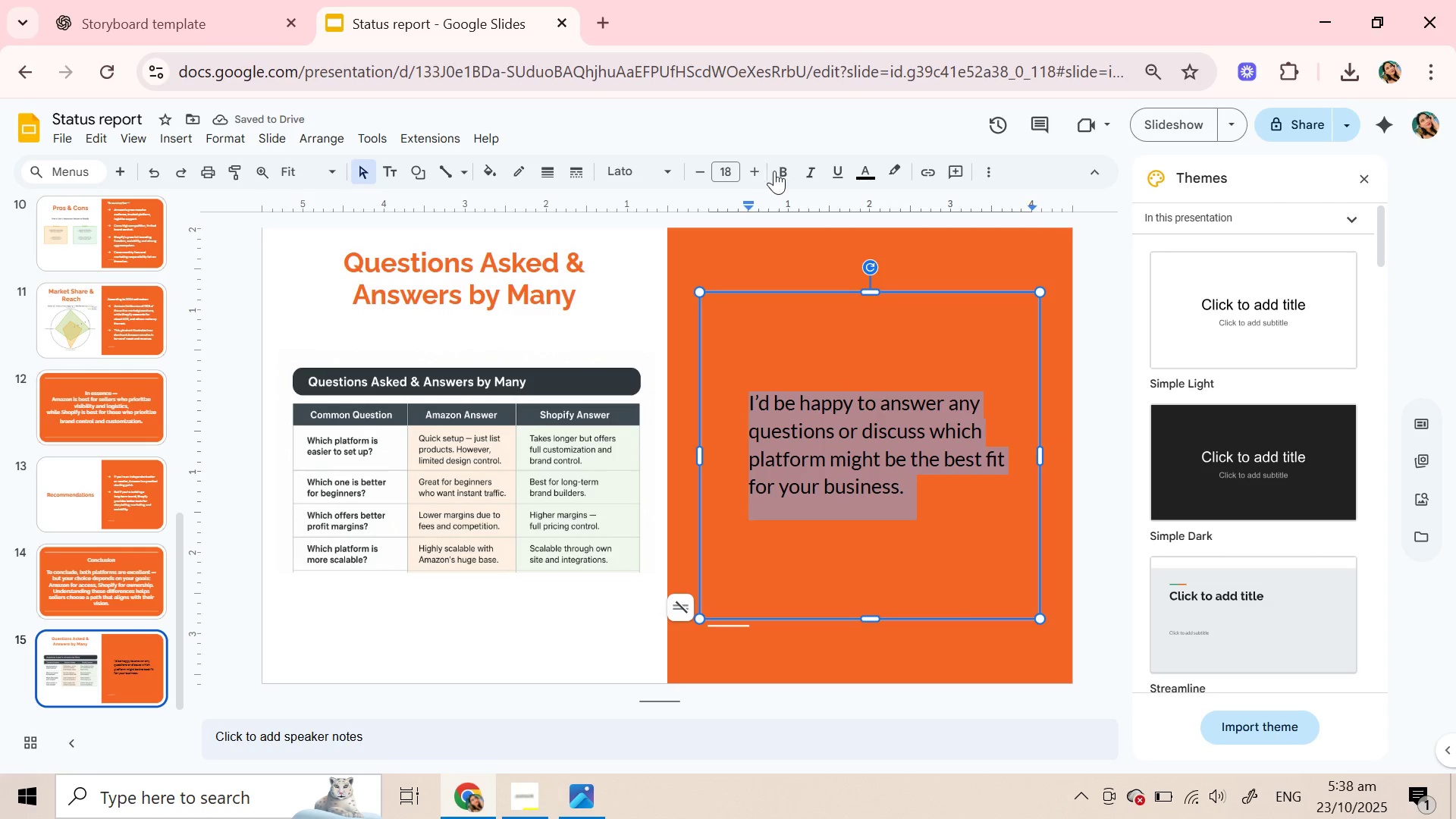 
left_click([720, 363])
 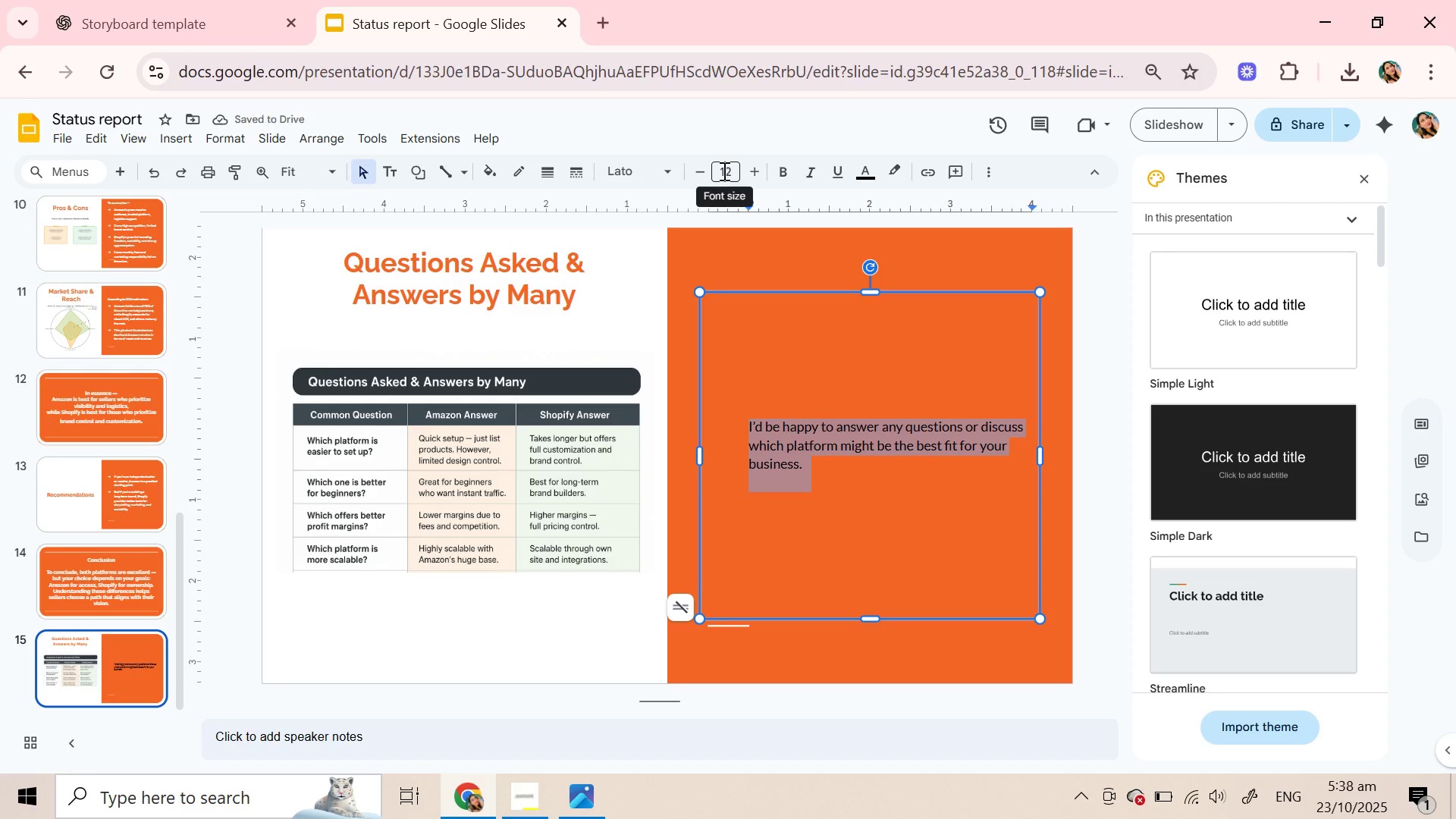 
left_click([723, 171])
 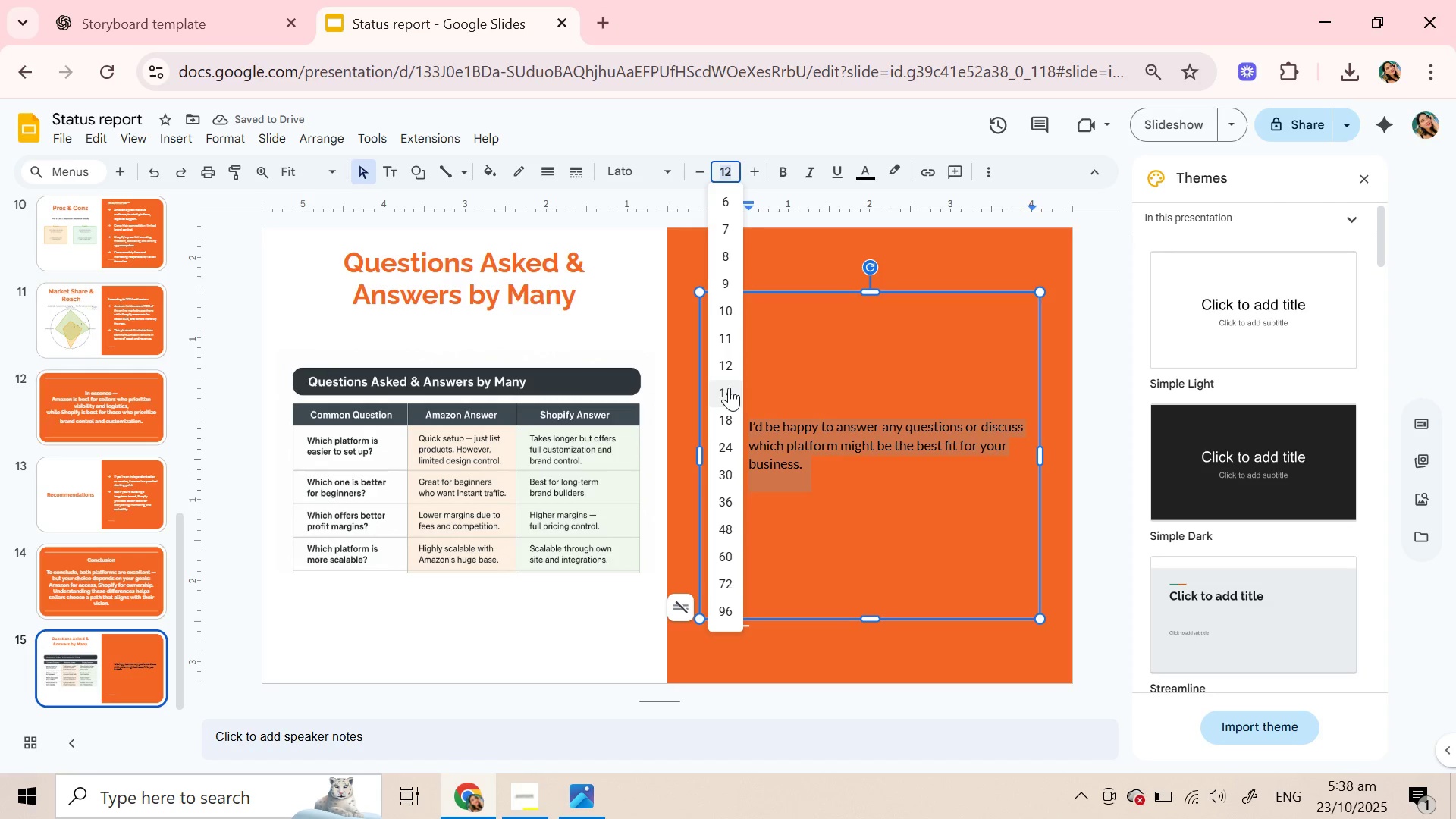 
left_click([729, 388])
 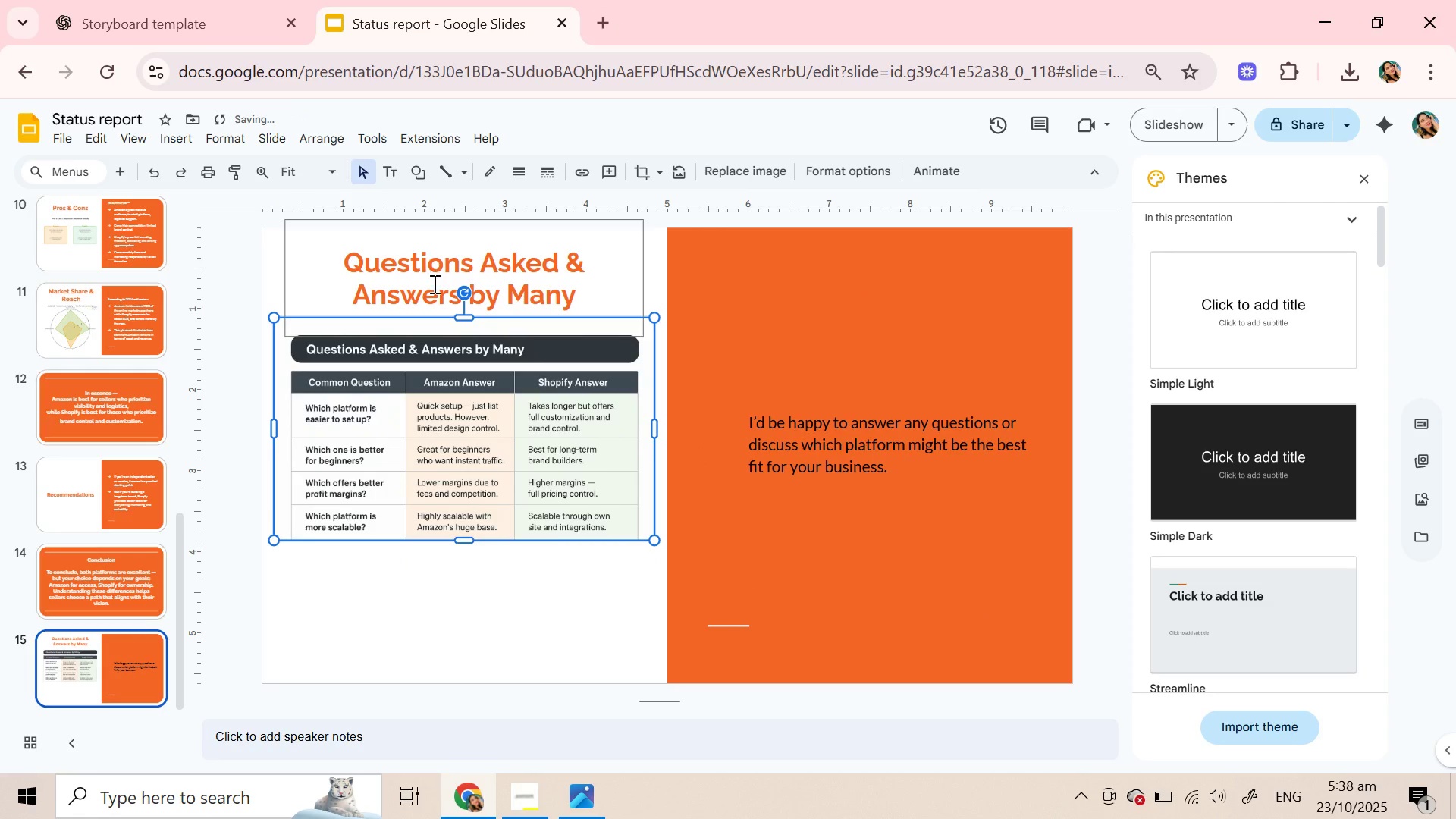 
wait(10.06)
 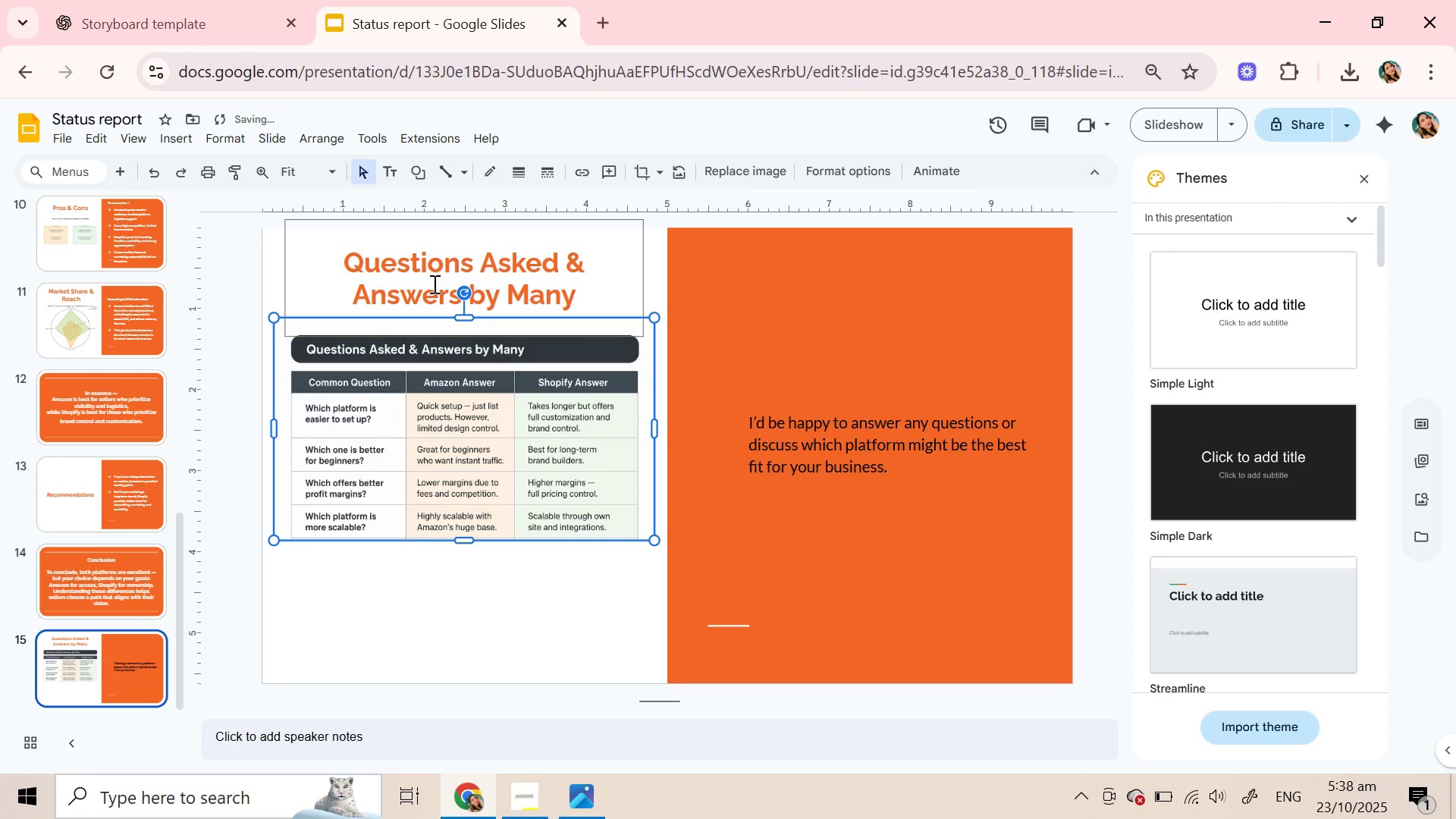 
left_click([557, 265])
 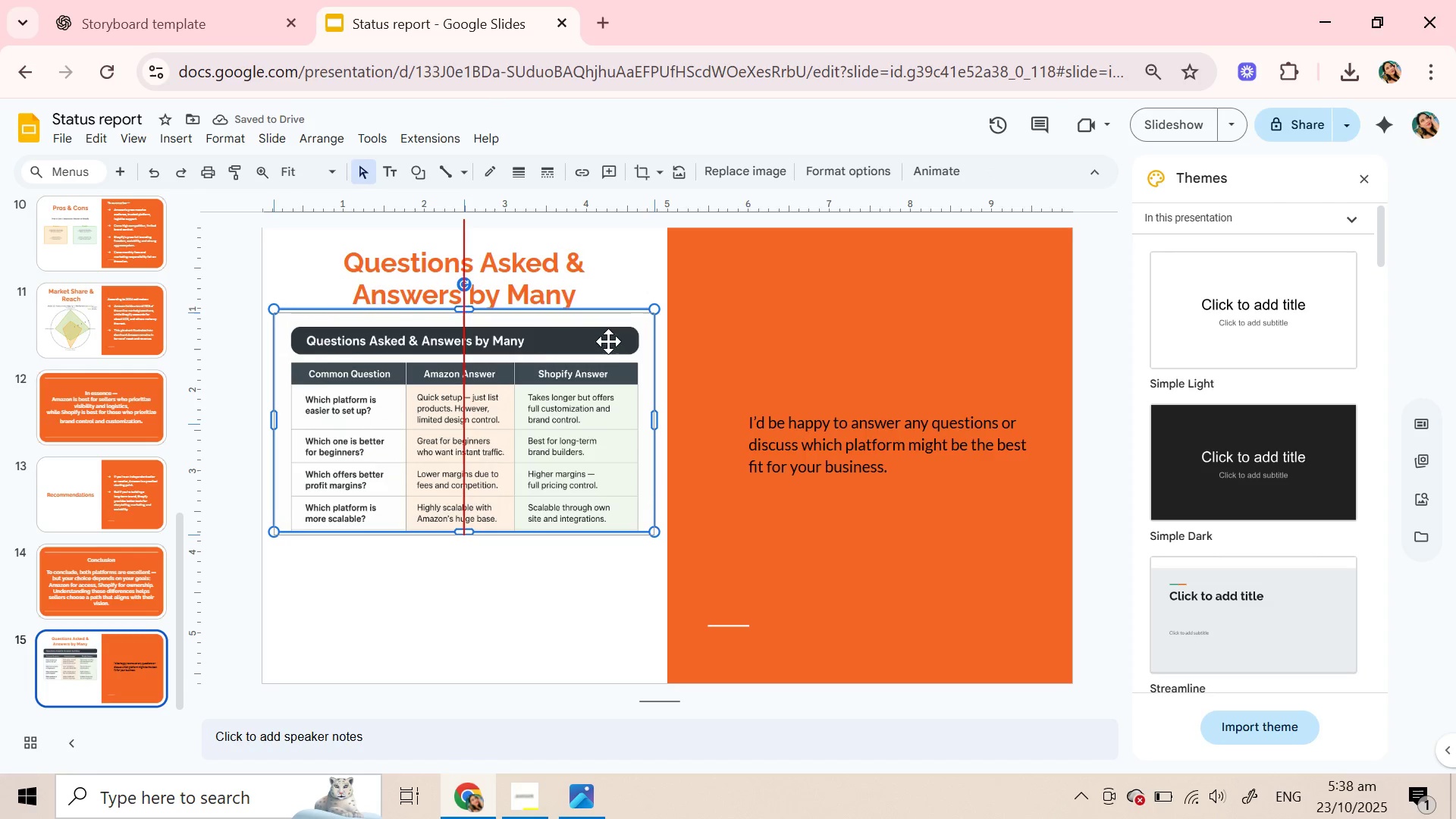 
left_click([1002, 485])
 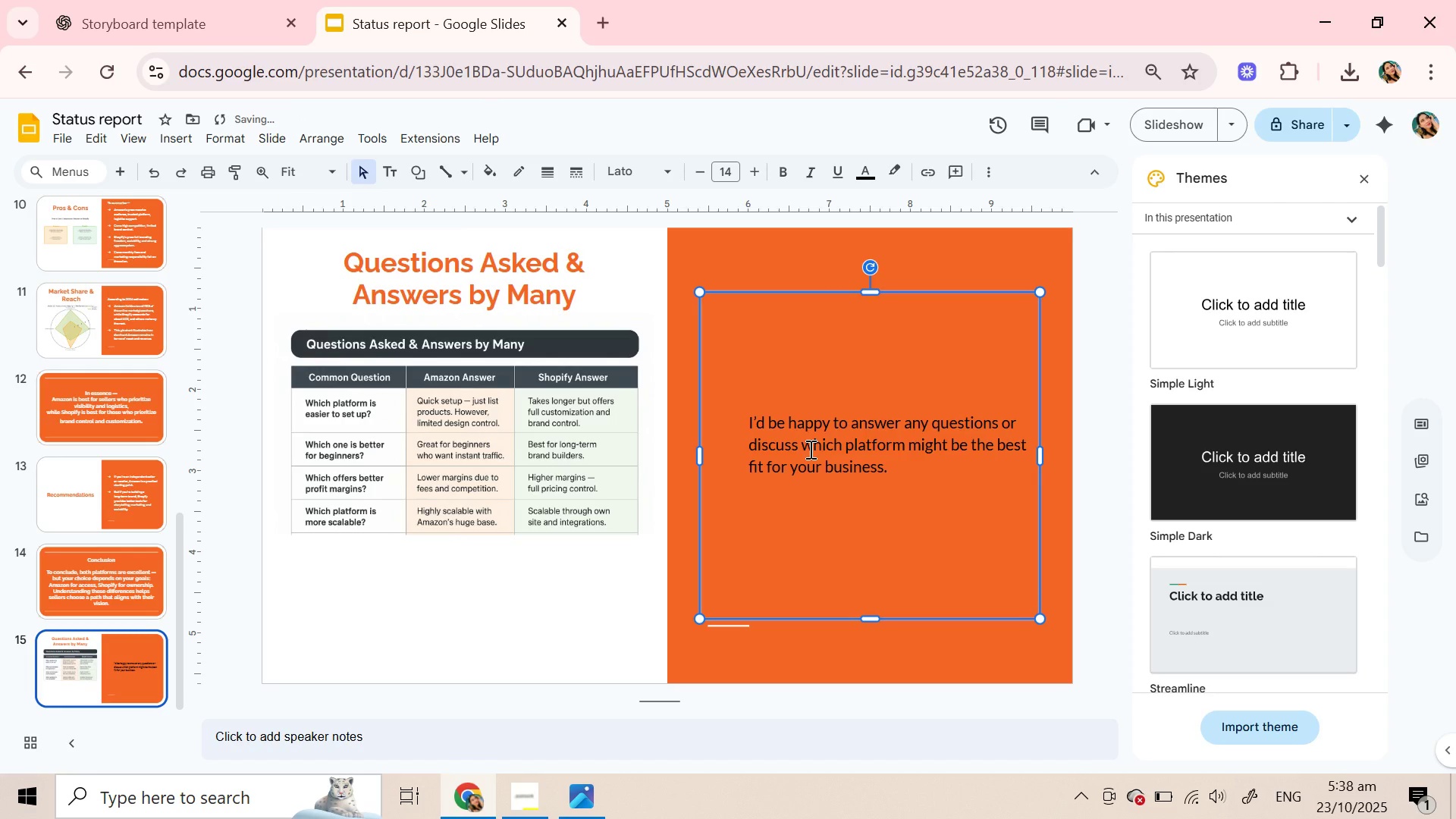 
left_click([809, 449])
 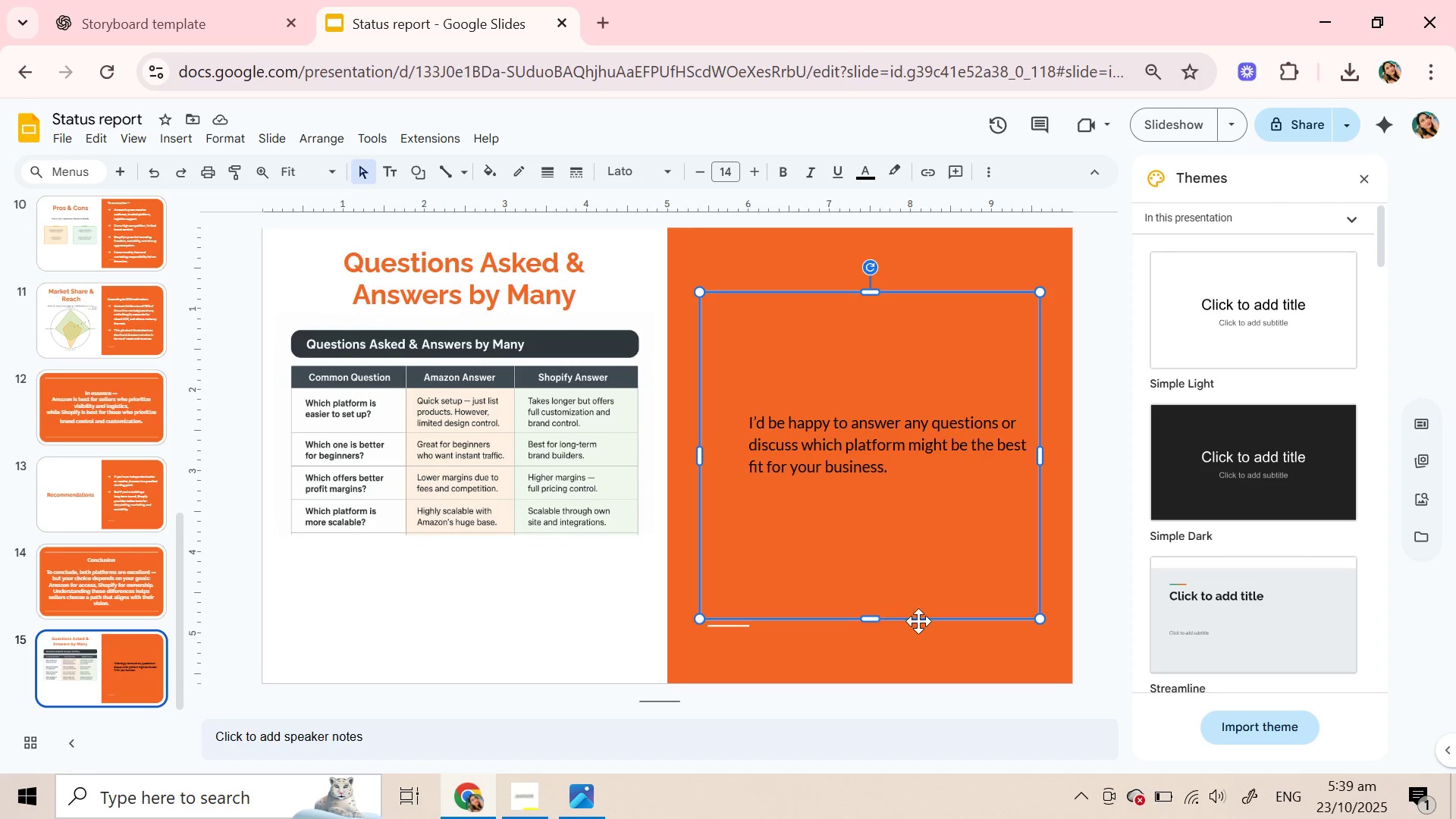 
wait(7.18)
 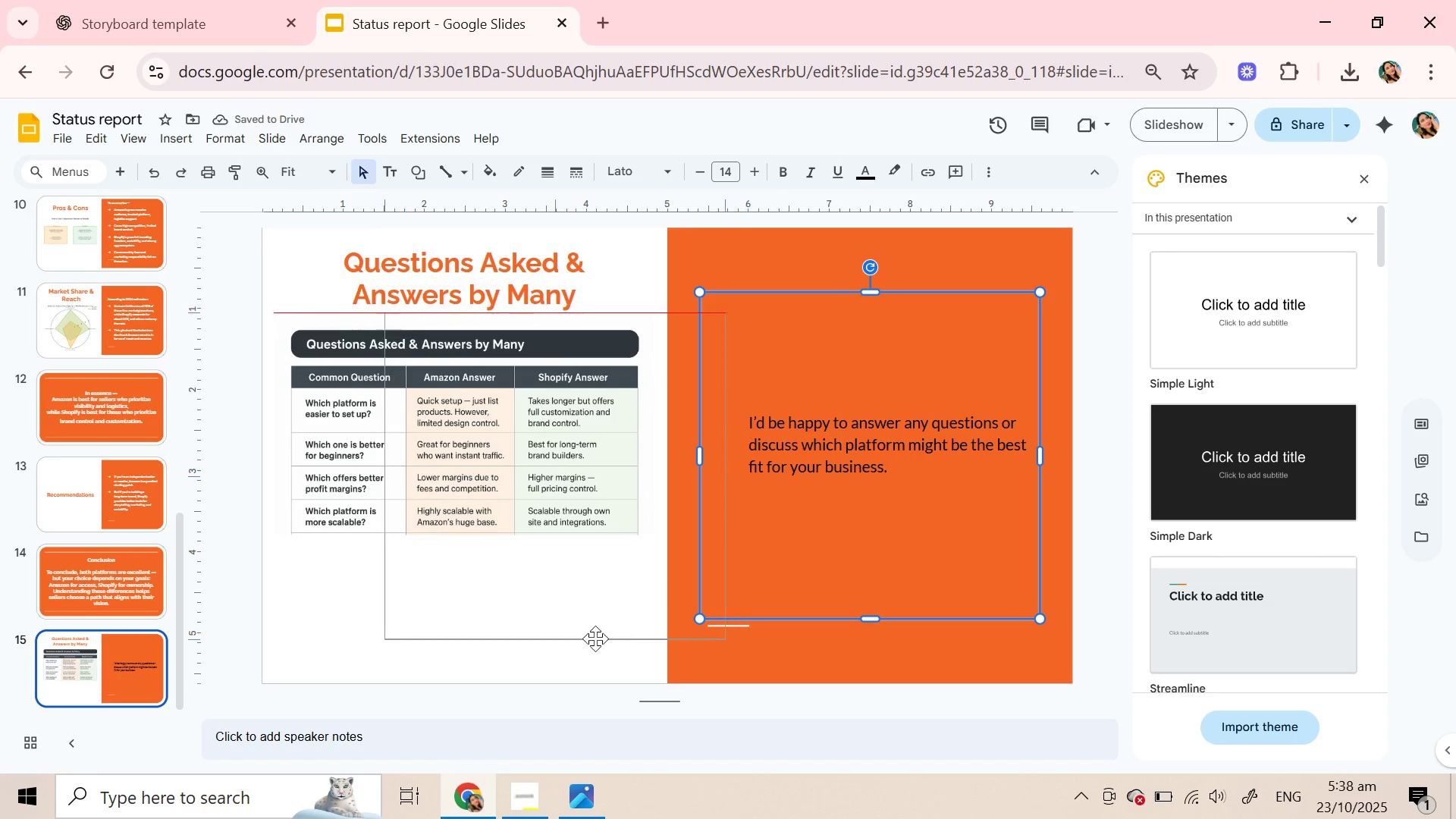 
double_click([1043, 618])
 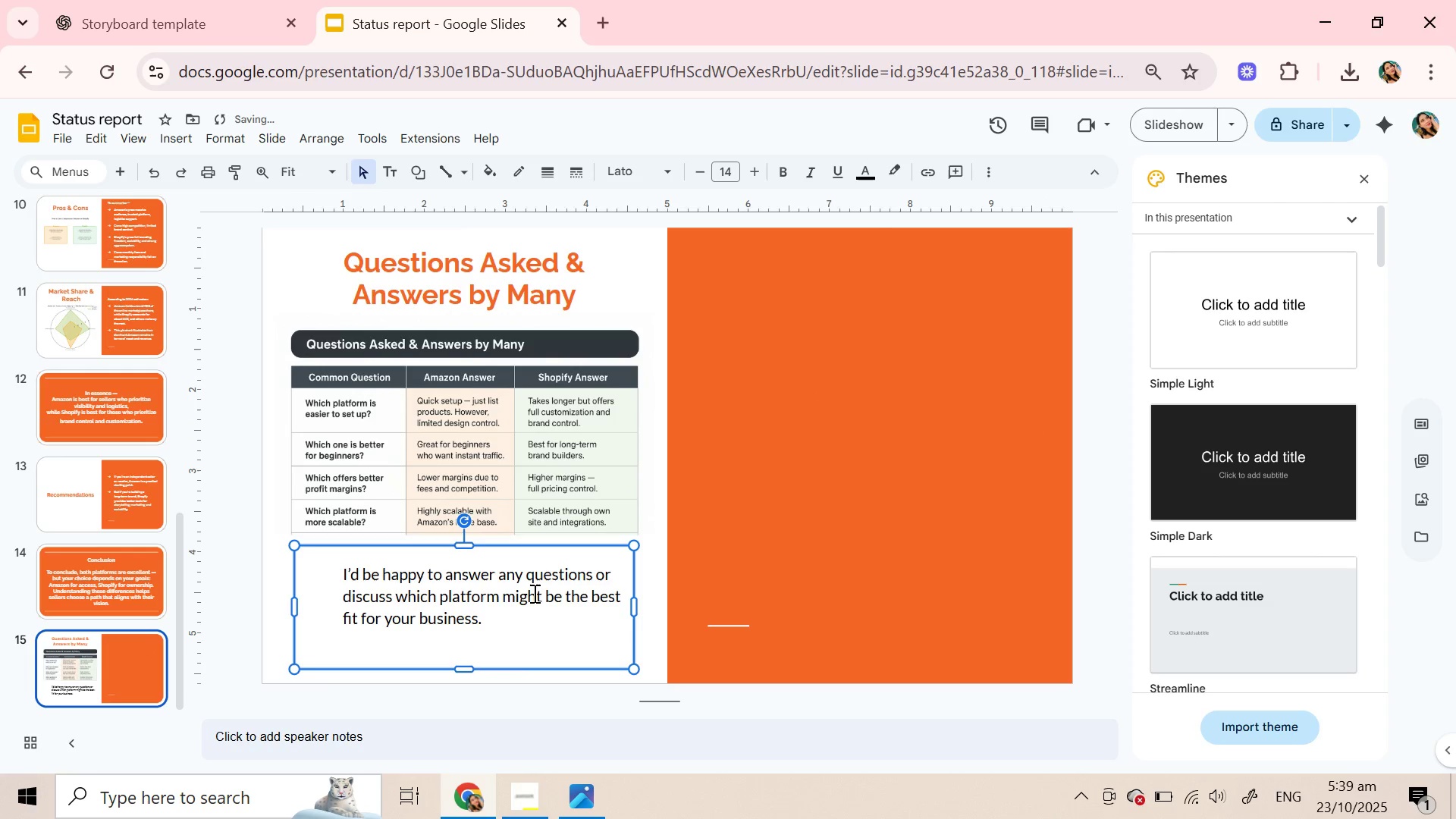 
wait(16.87)
 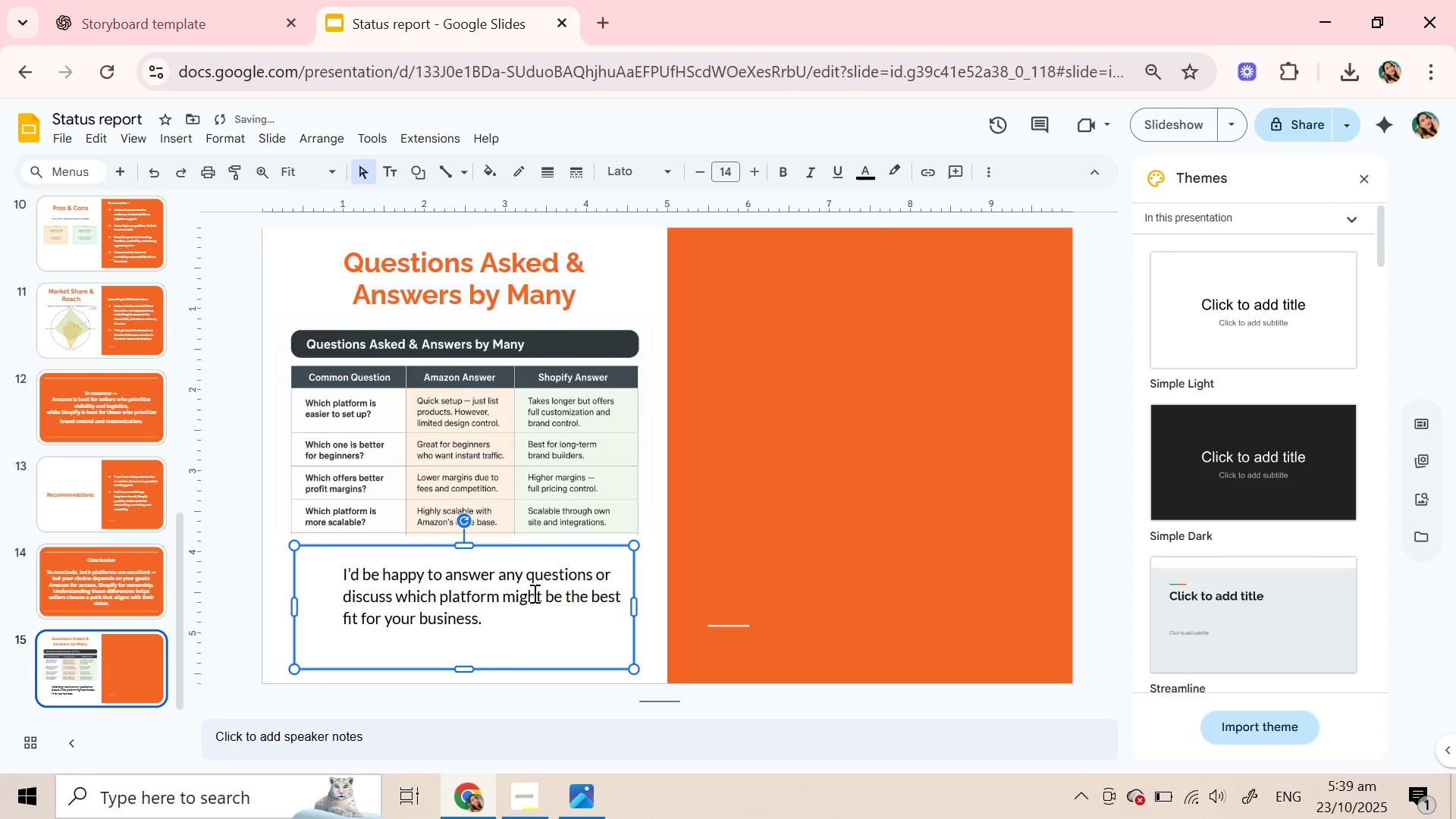 
left_click([458, 611])
 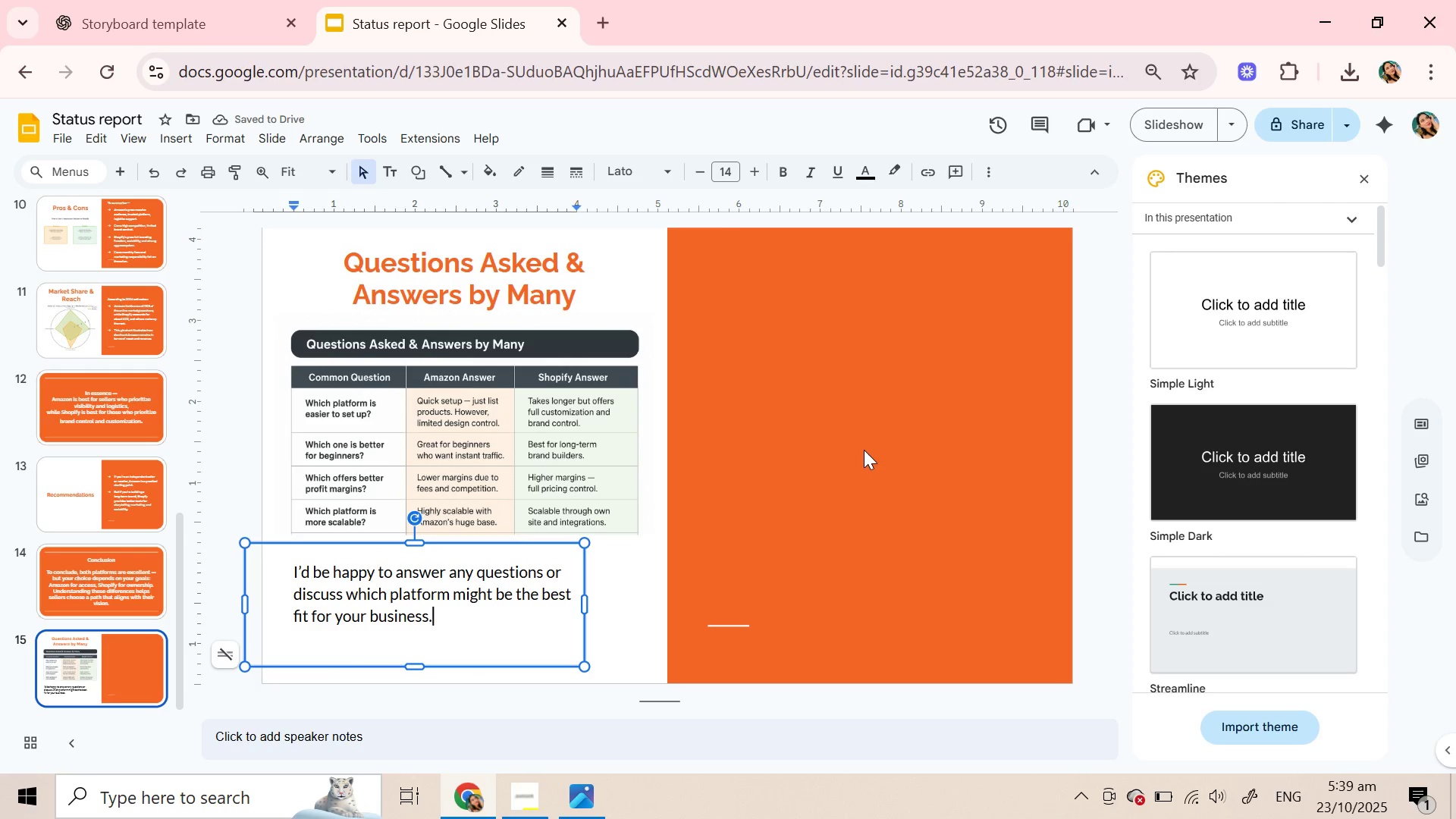 
left_click([864, 450])
 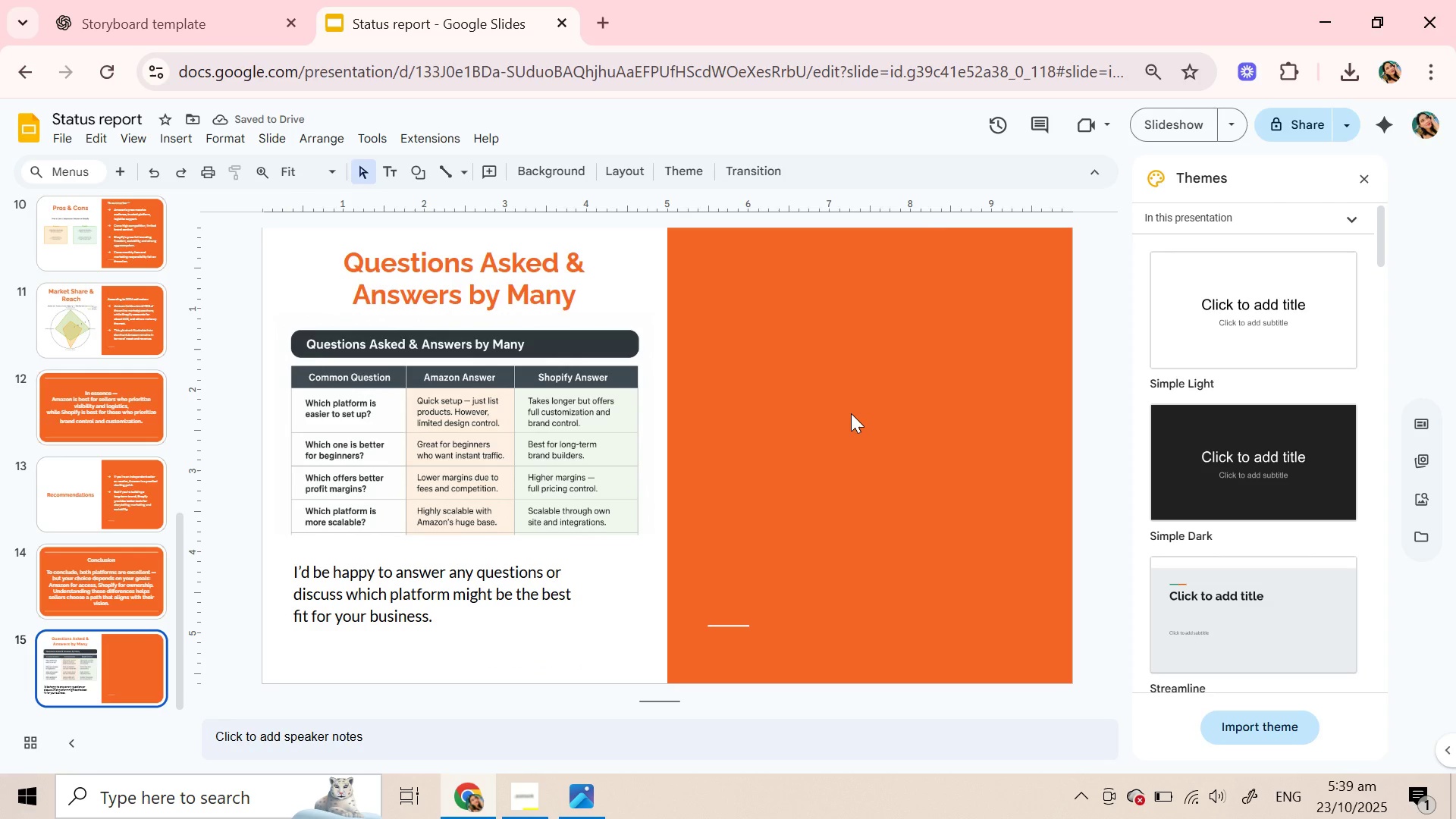 
left_click([851, 413])
 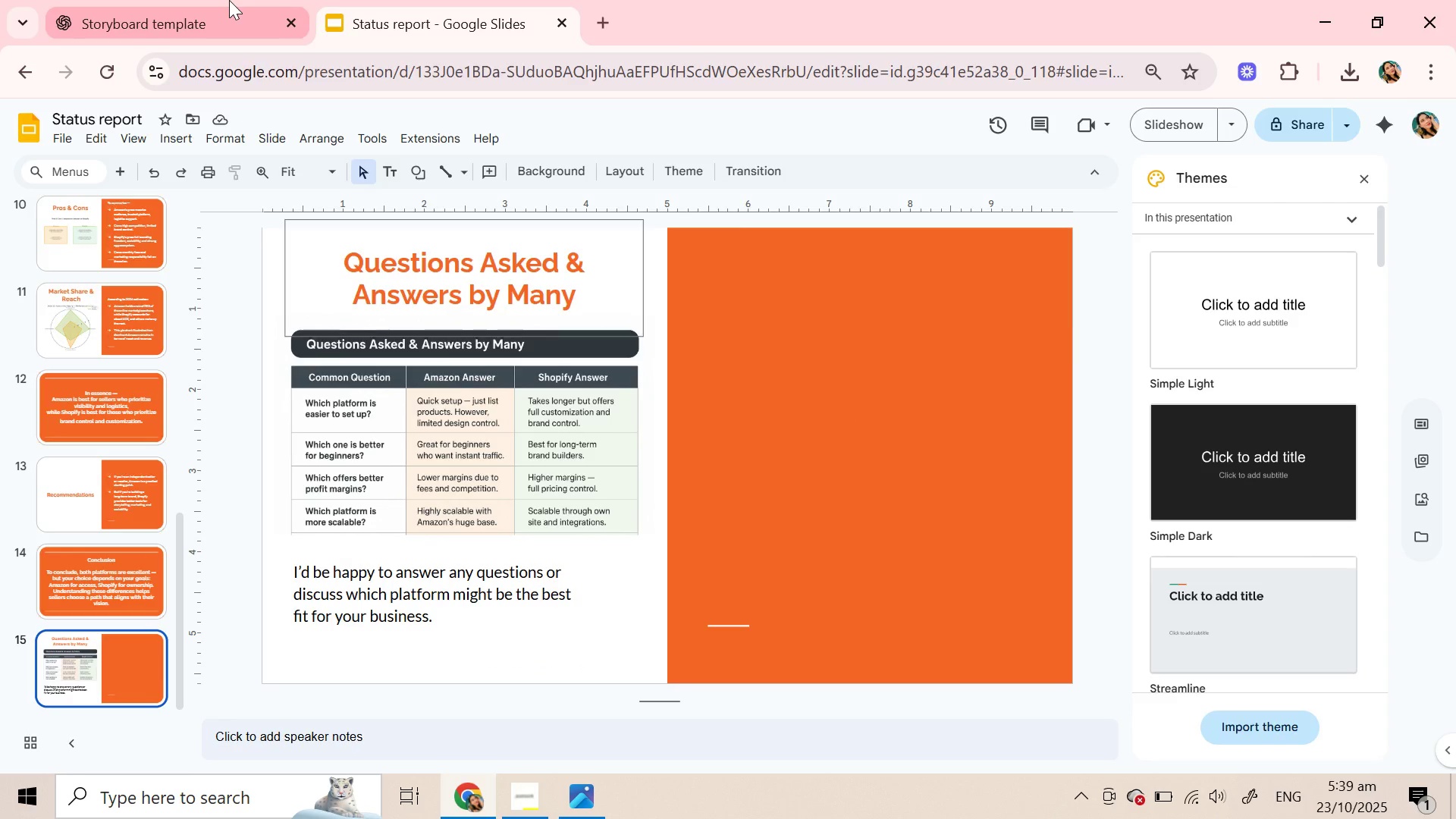 
left_click([229, 0])
 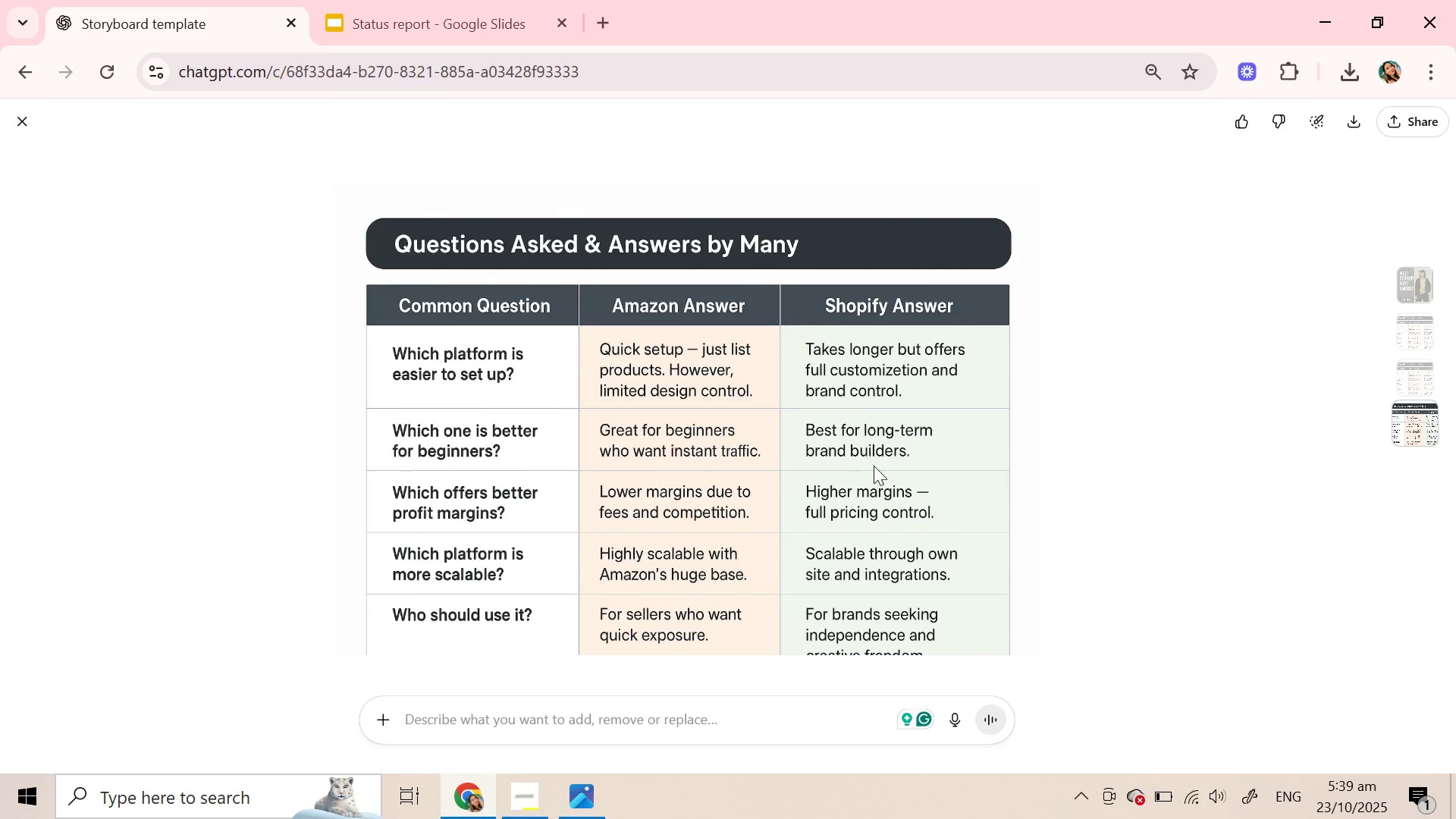 
scroll: coordinate [867, 455], scroll_direction: up, amount: 12.0
 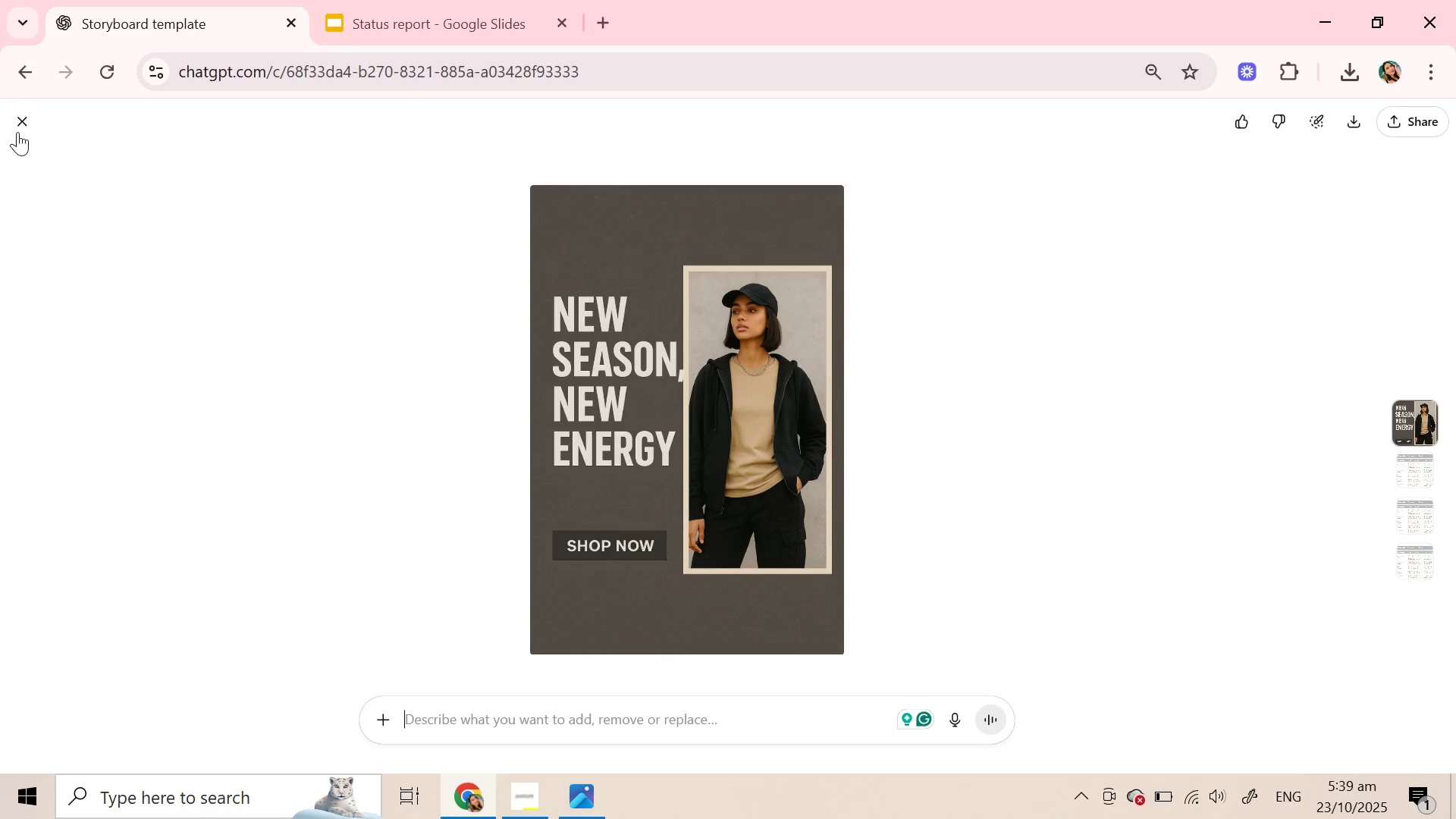 
left_click([17, 129])
 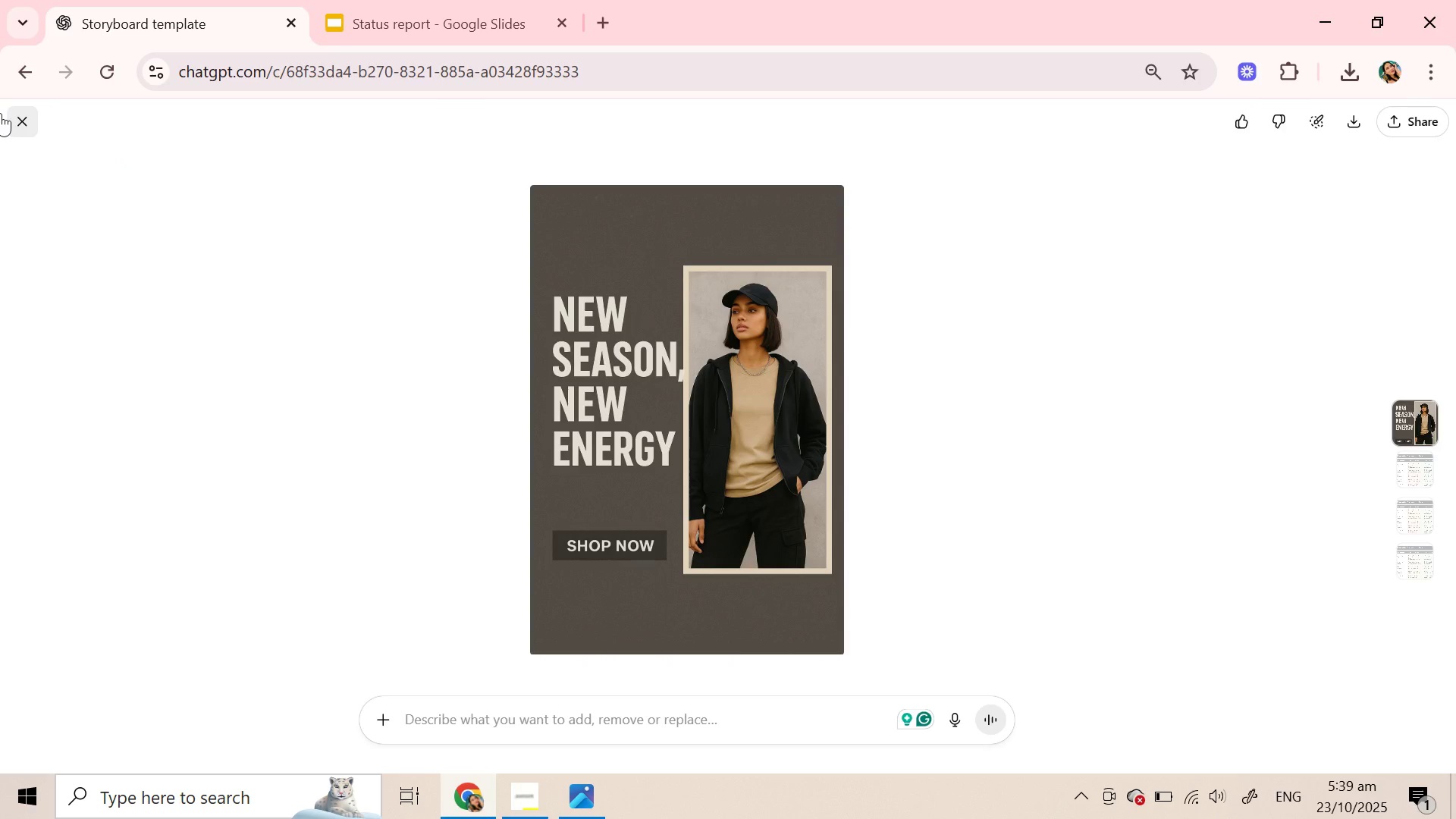 
mouse_move([74, 143])
 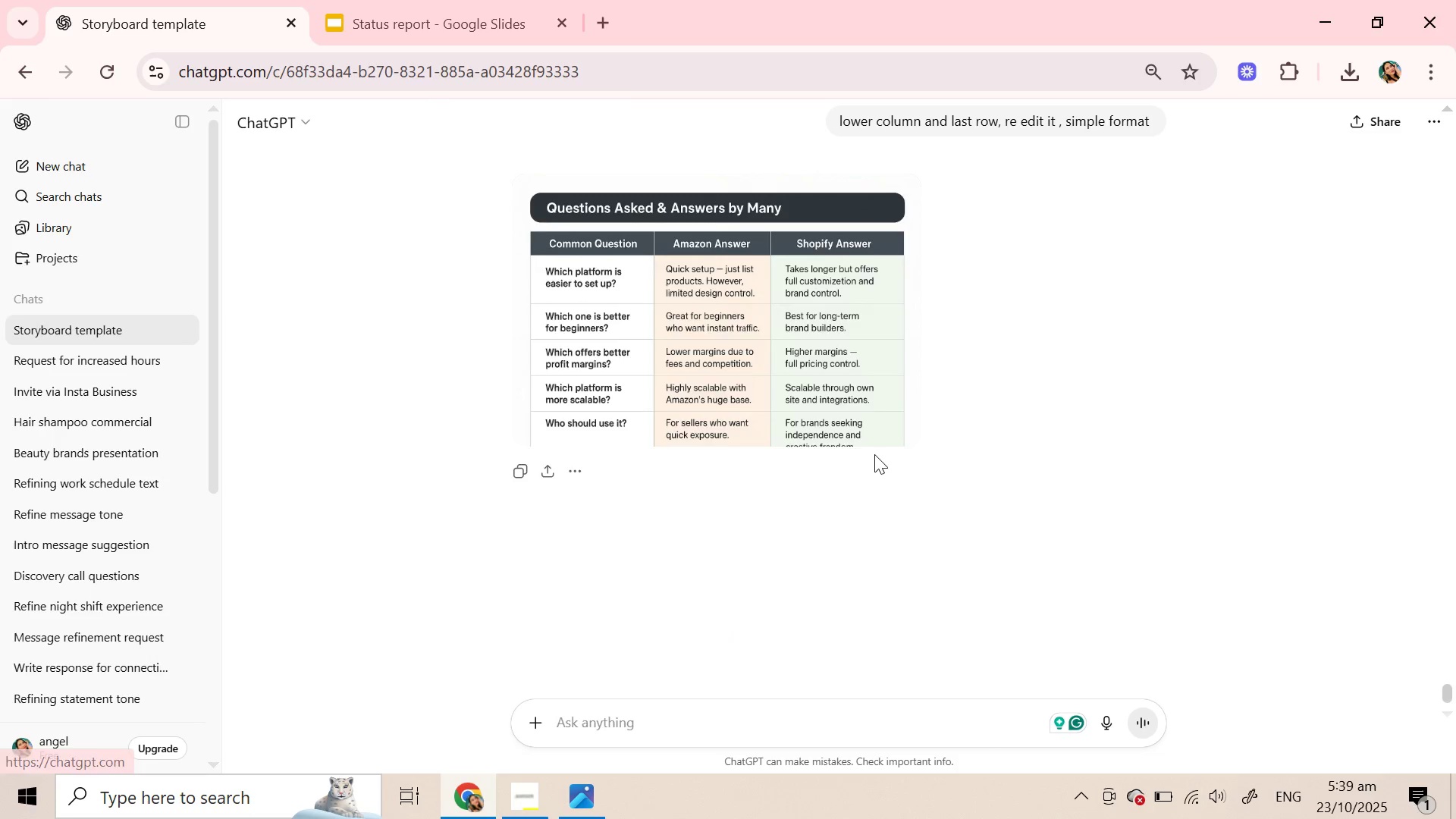 
scroll: coordinate [880, 457], scroll_direction: up, amount: 30.0
 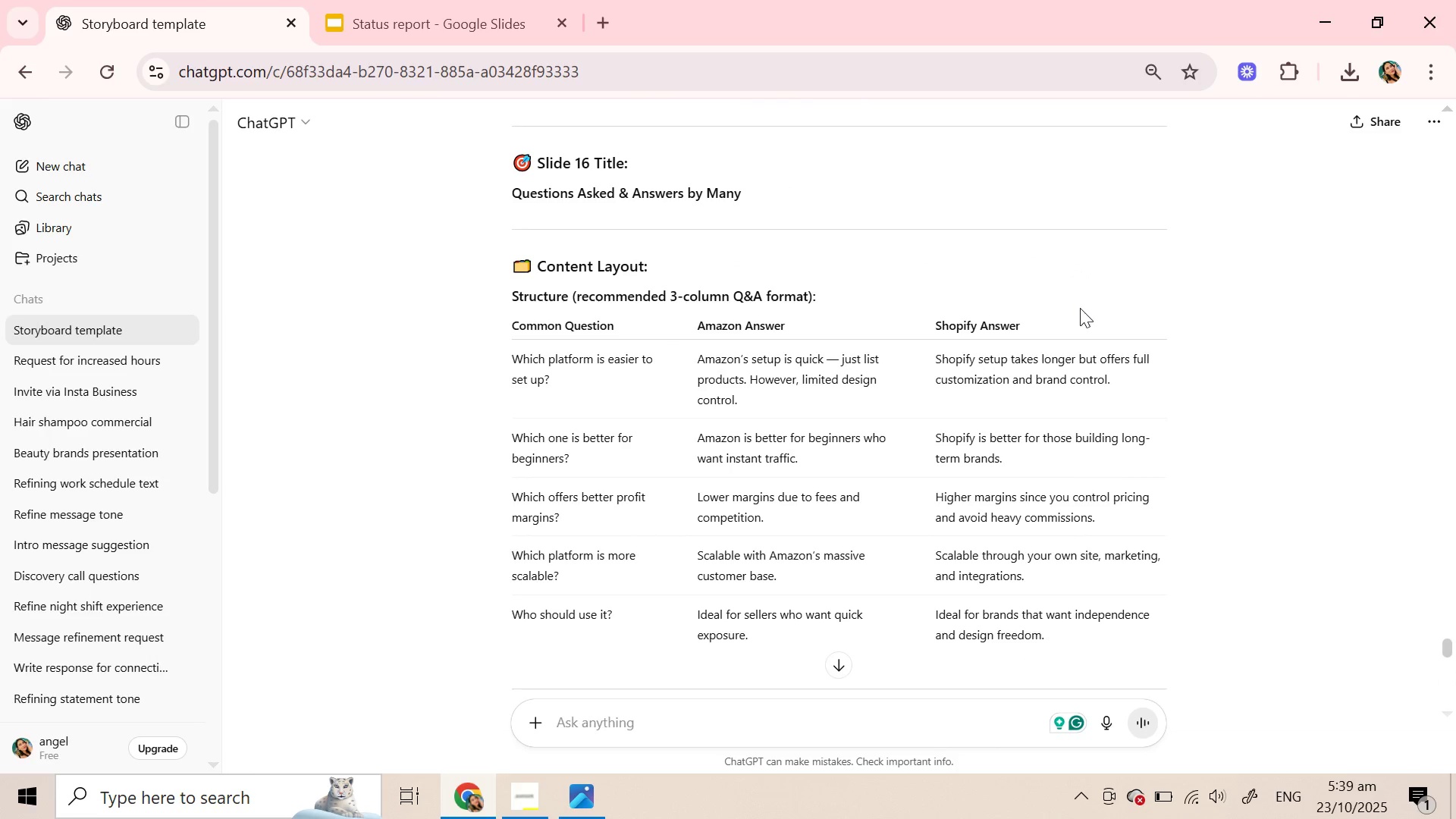 
left_click([1154, 322])
 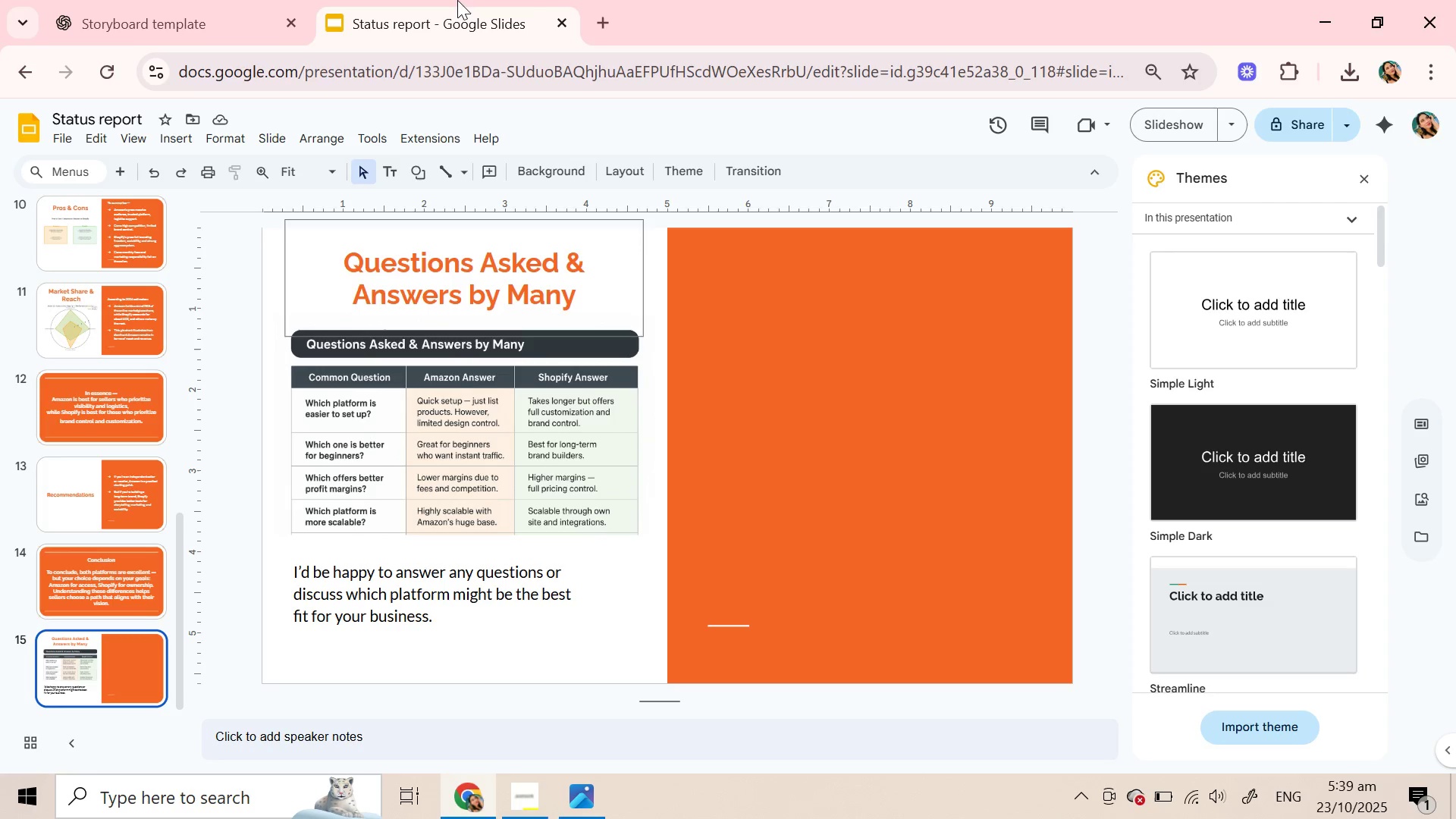 
left_click([457, 0])
 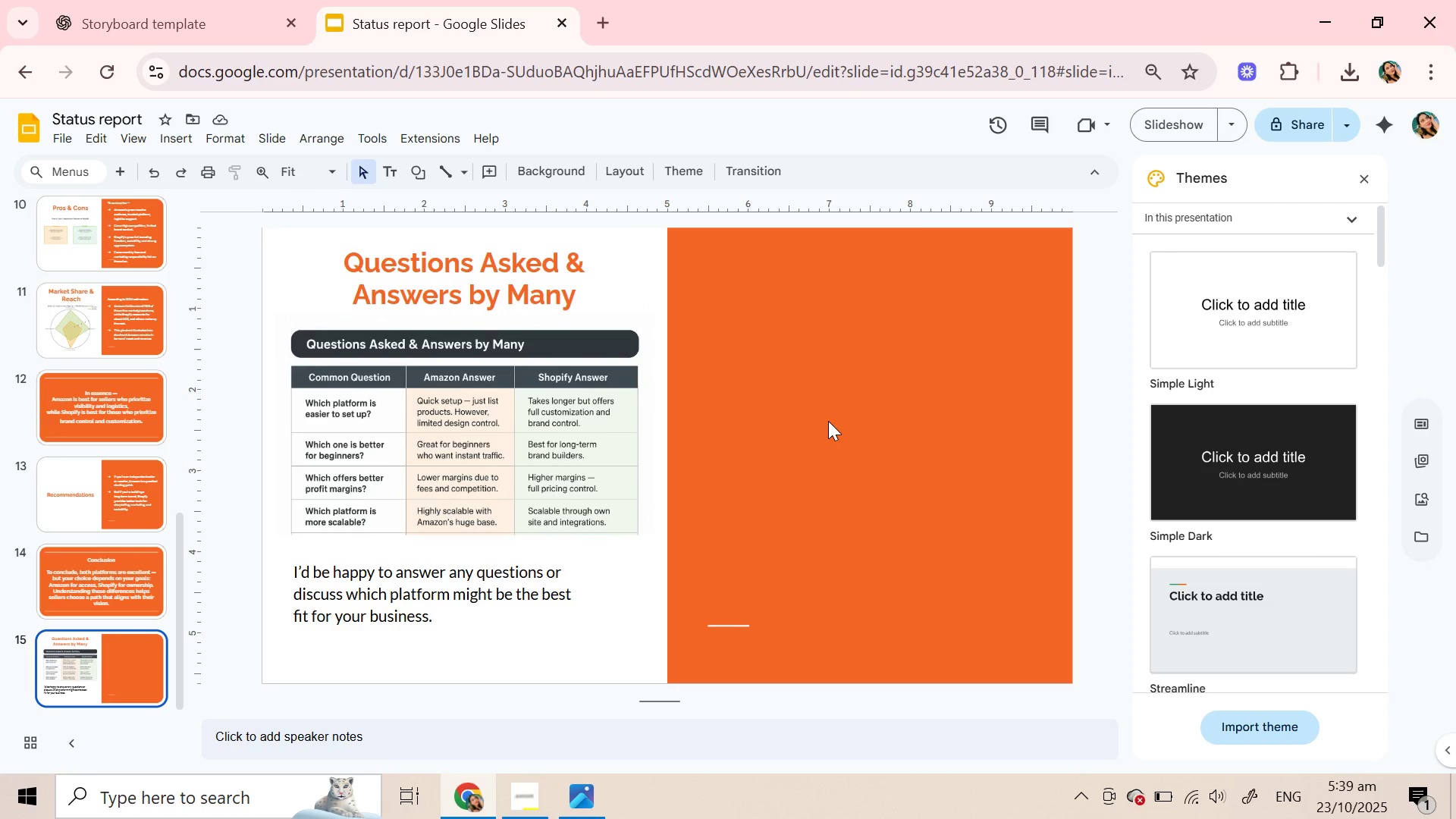 
left_click([828, 421])
 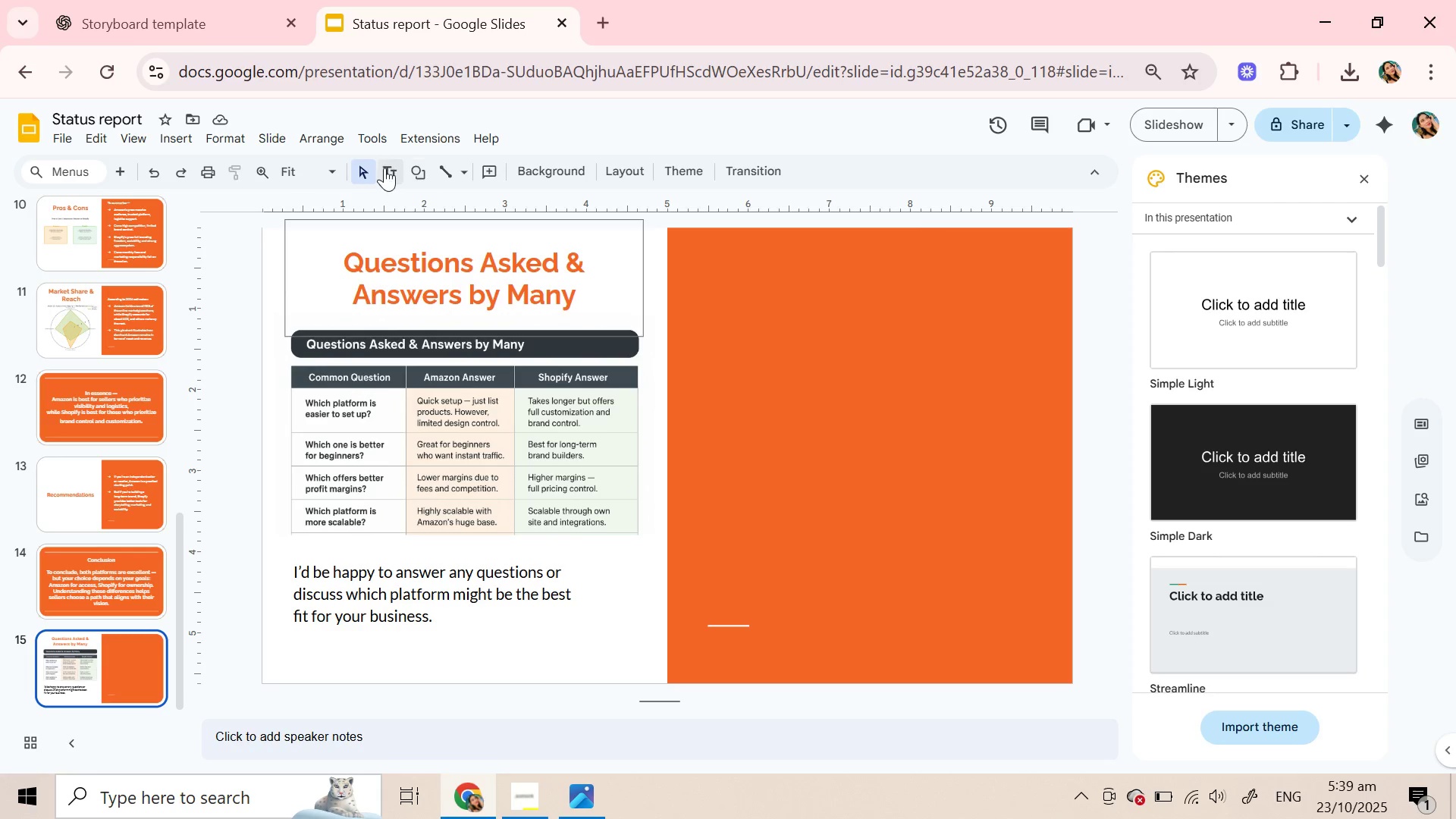 
left_click([384, 168])
 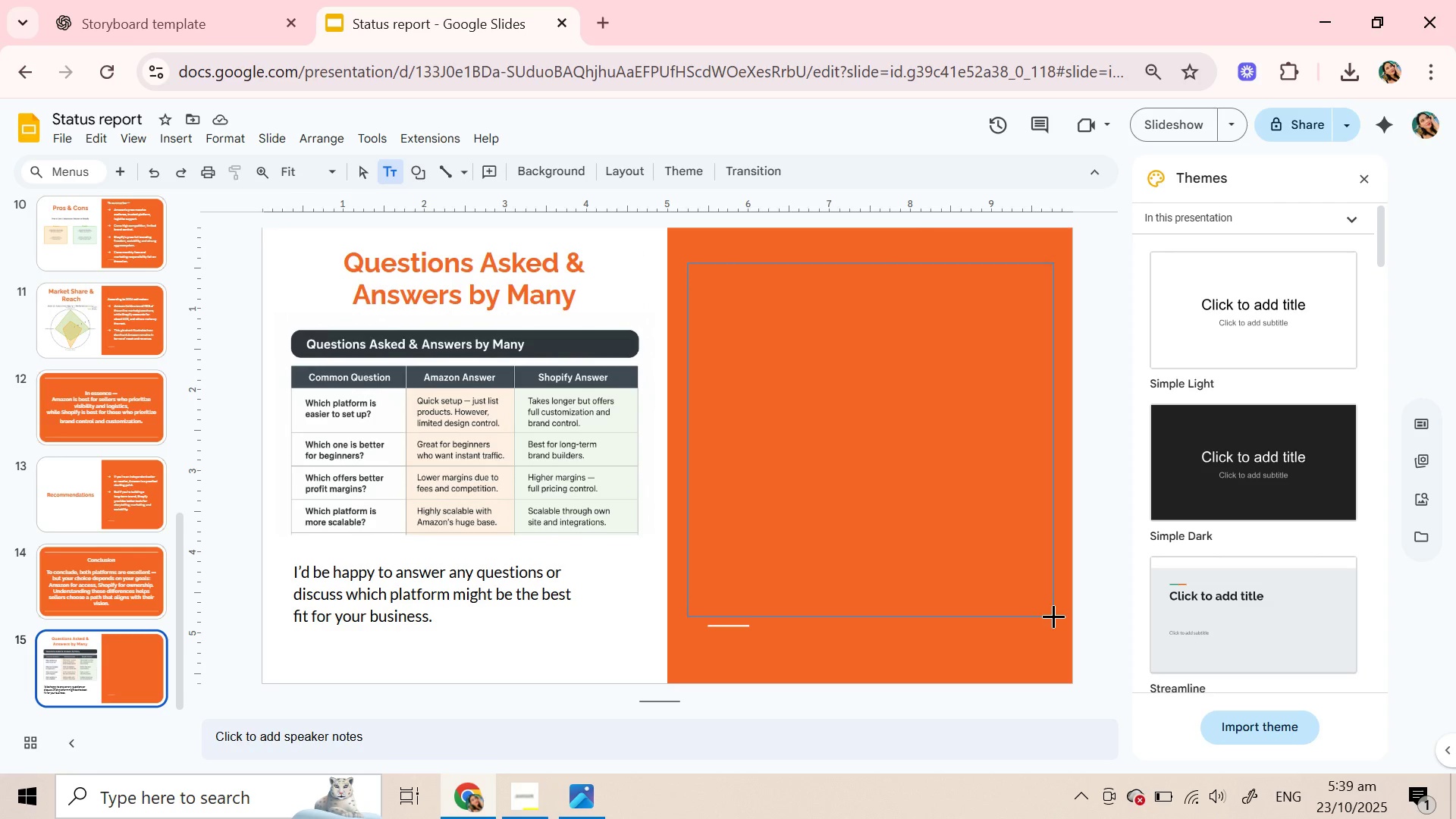 
wait(5.73)
 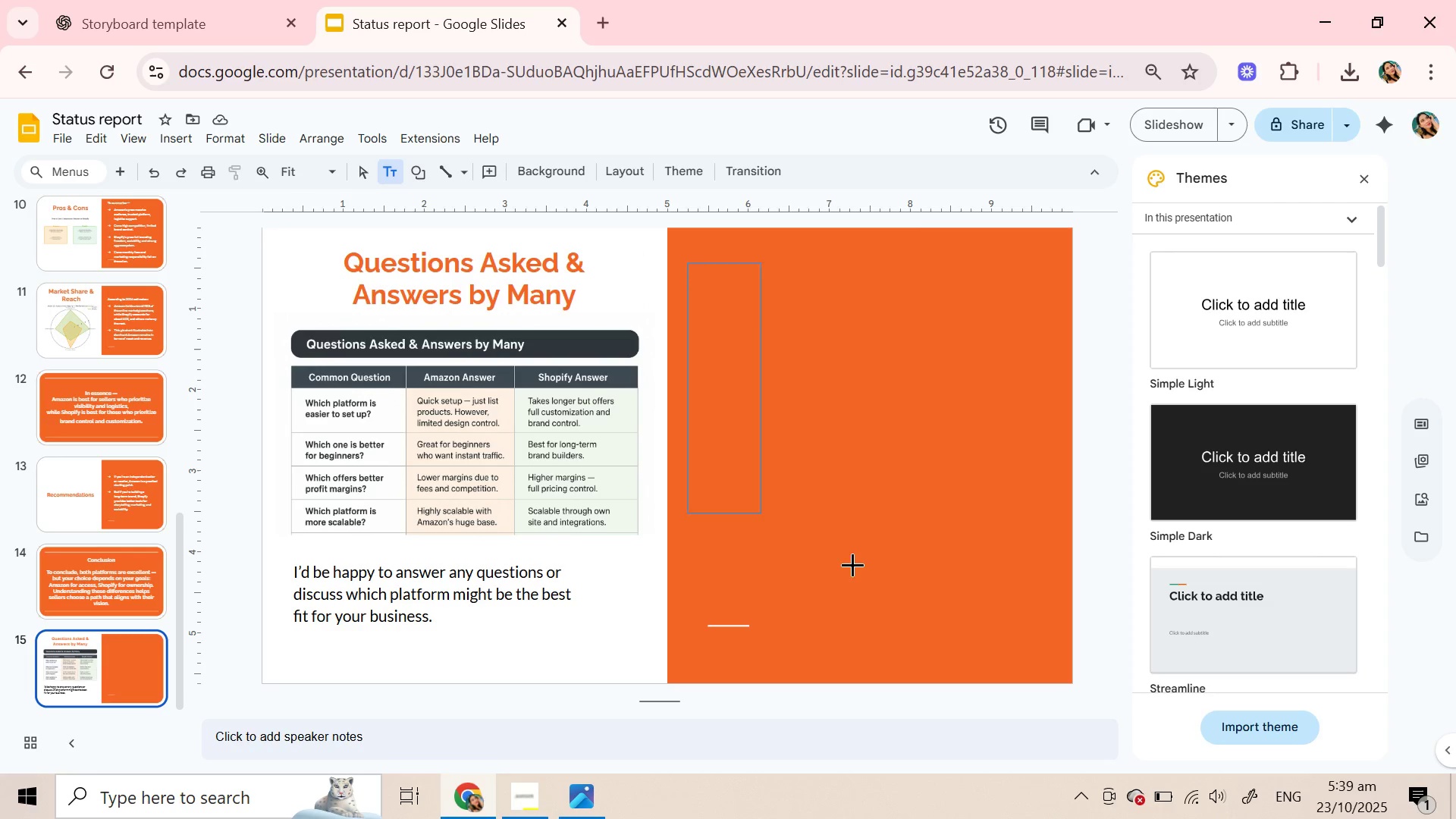 
key(Control+V)
 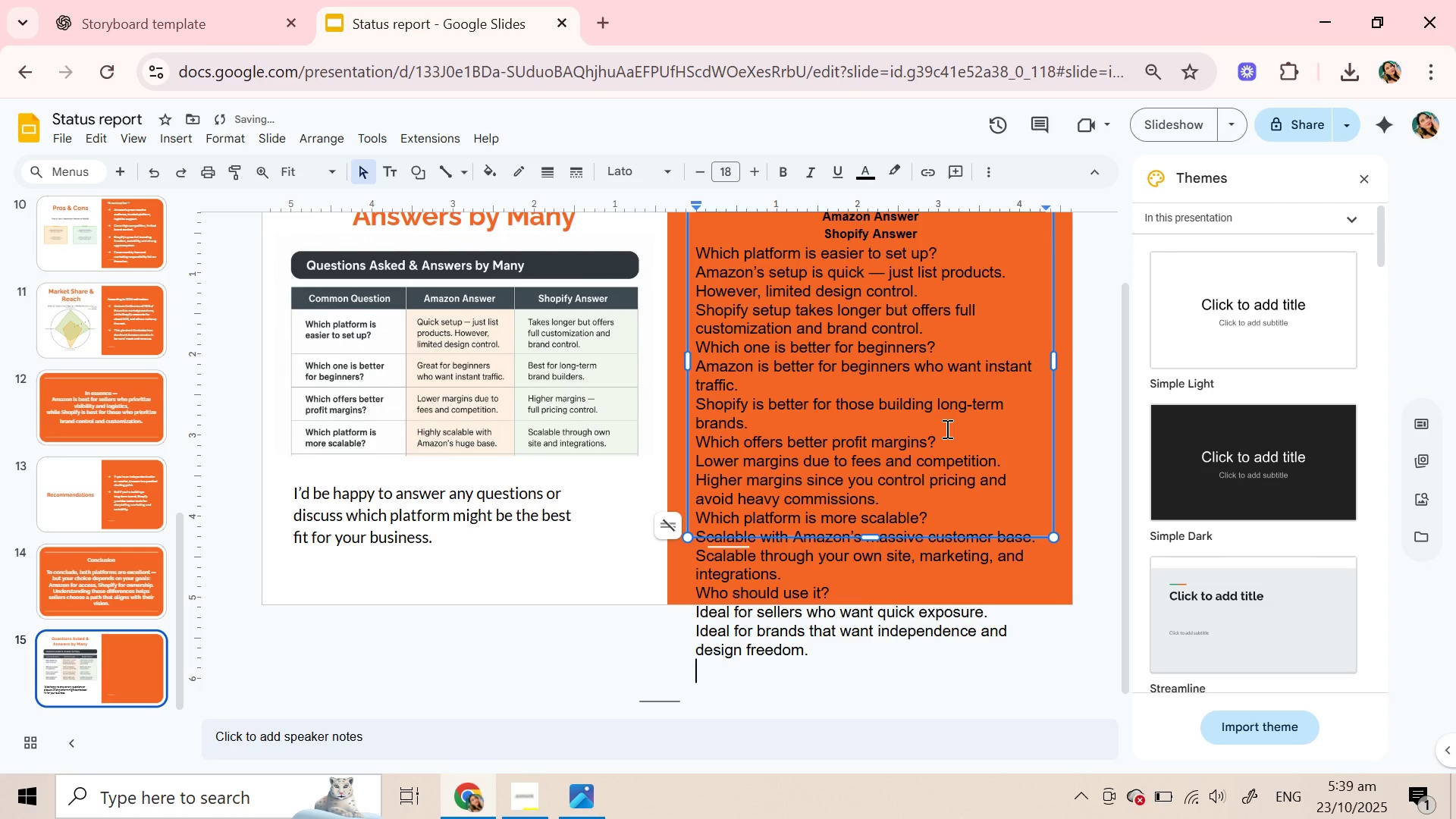 
key(Control+Z)
 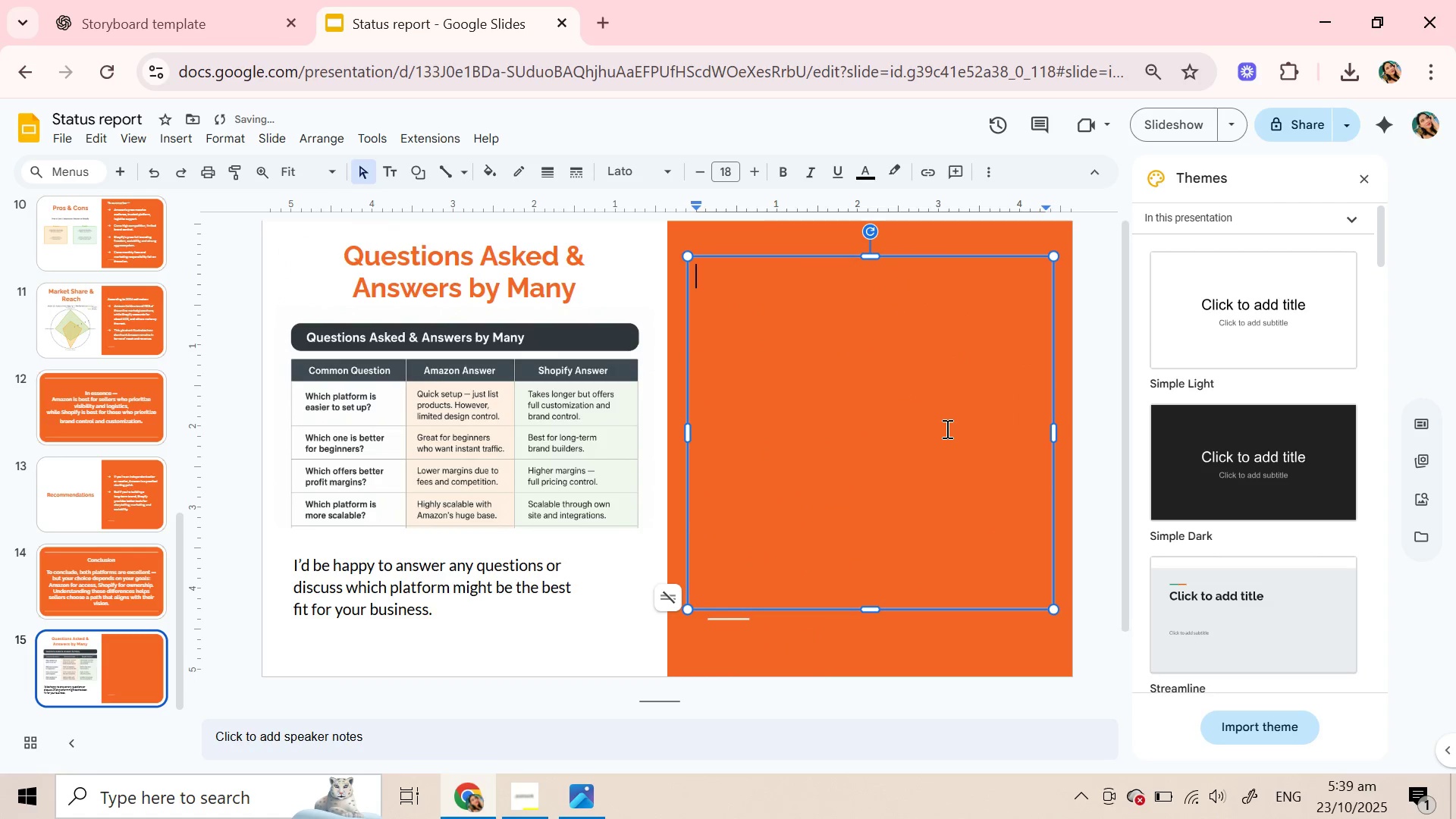 
key(Control+Shift+V)
 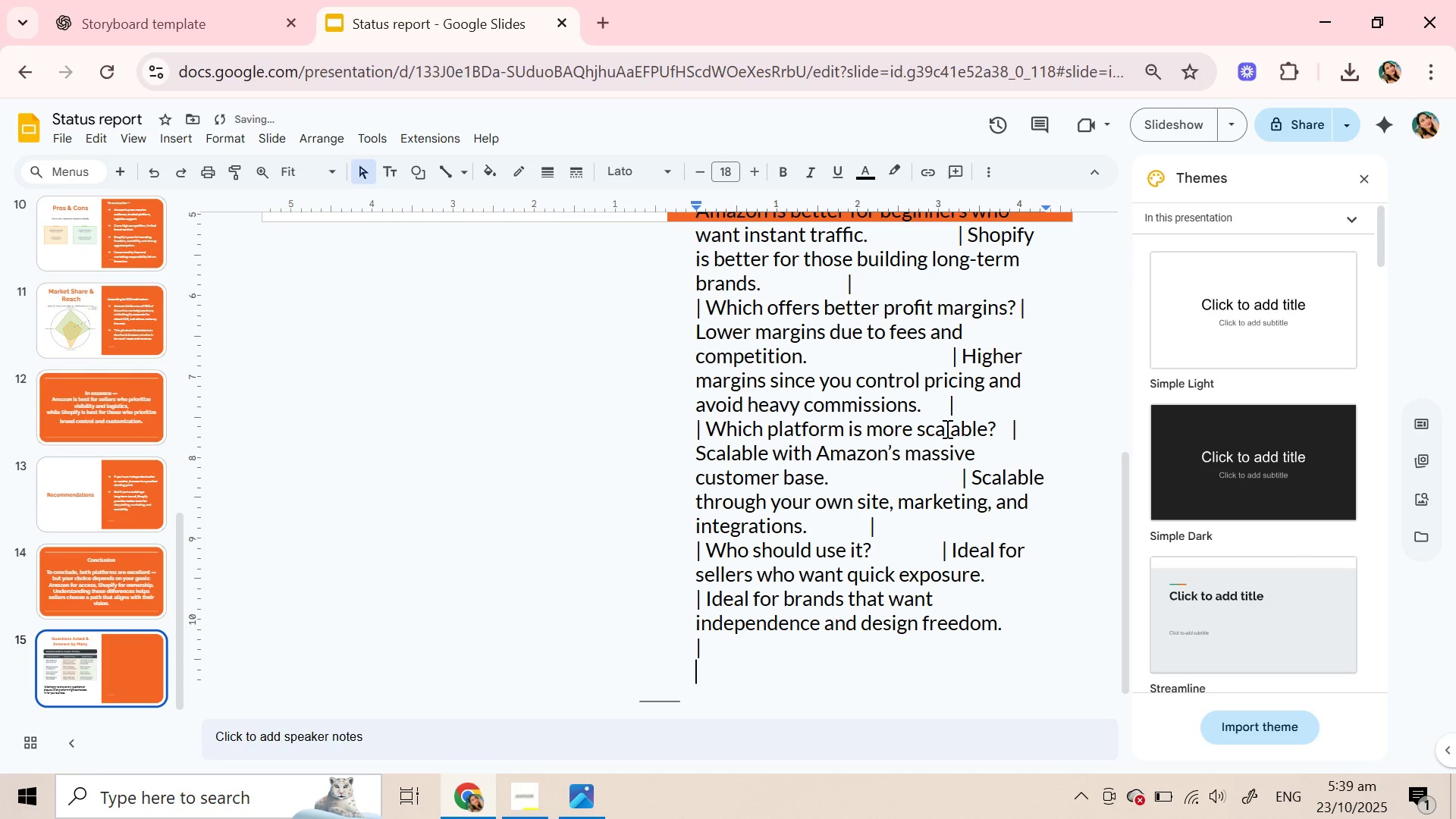 
key(Control+Z)
 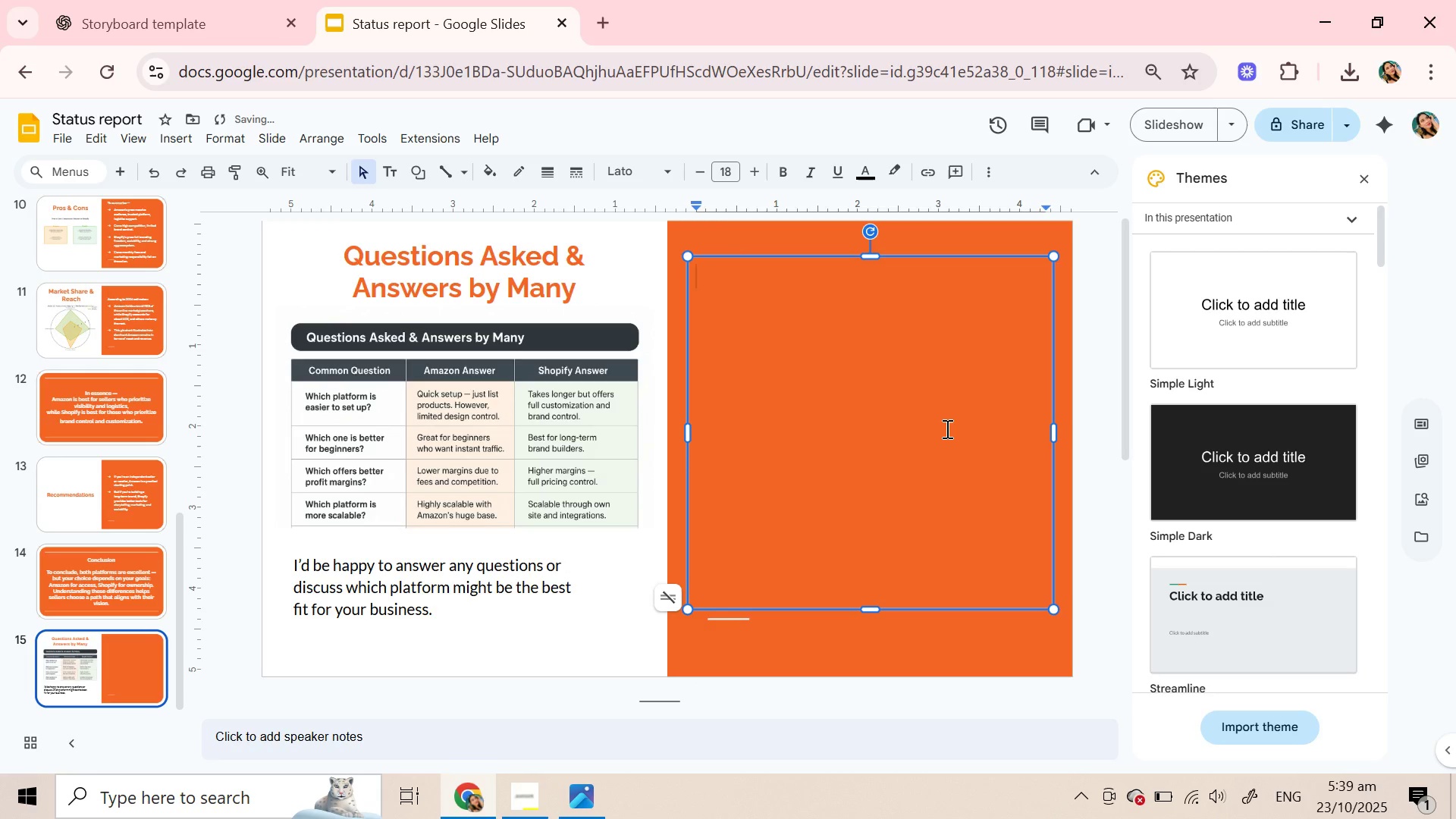 
key(Control+V)
 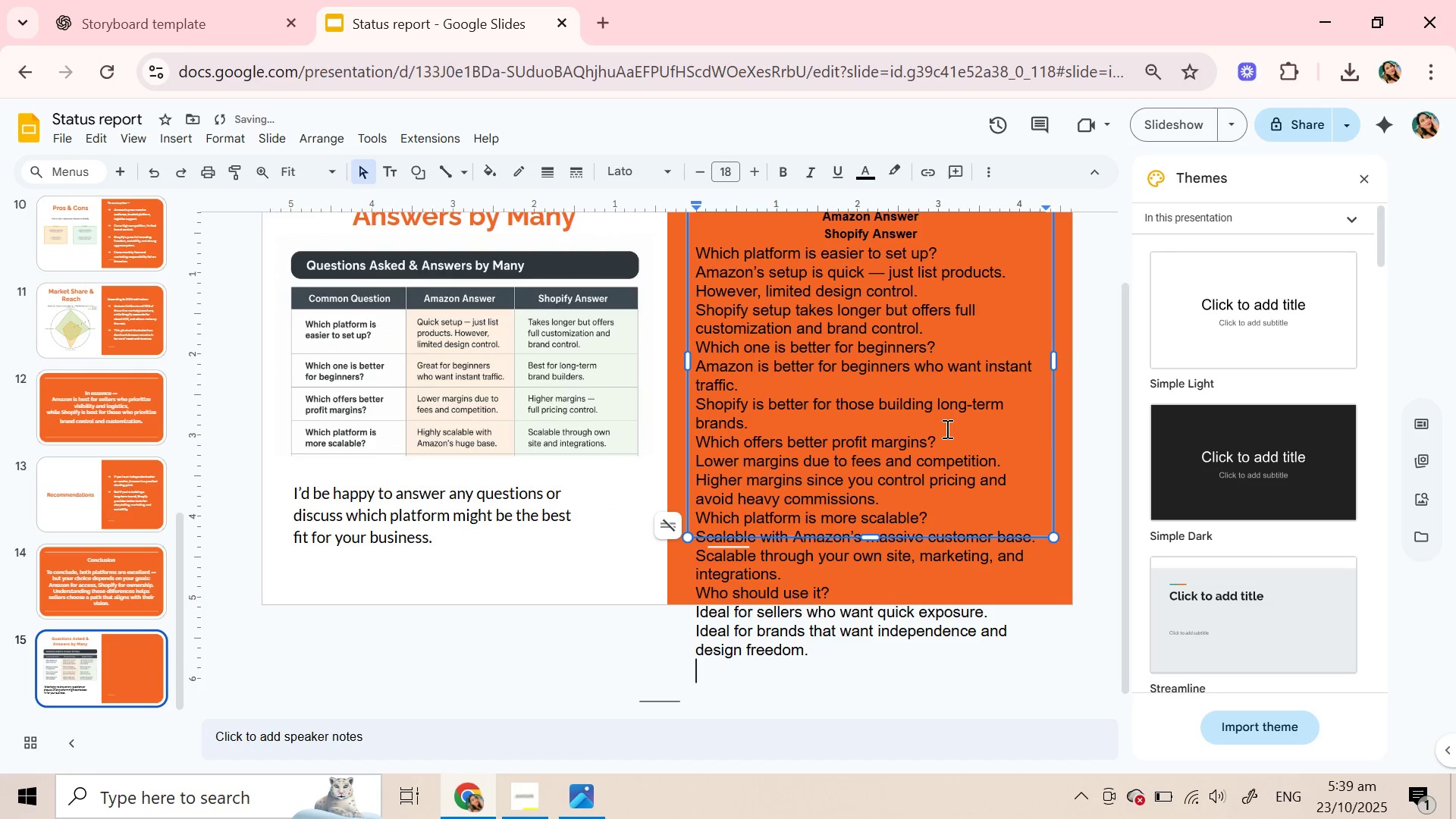 
key(Control+Z)
 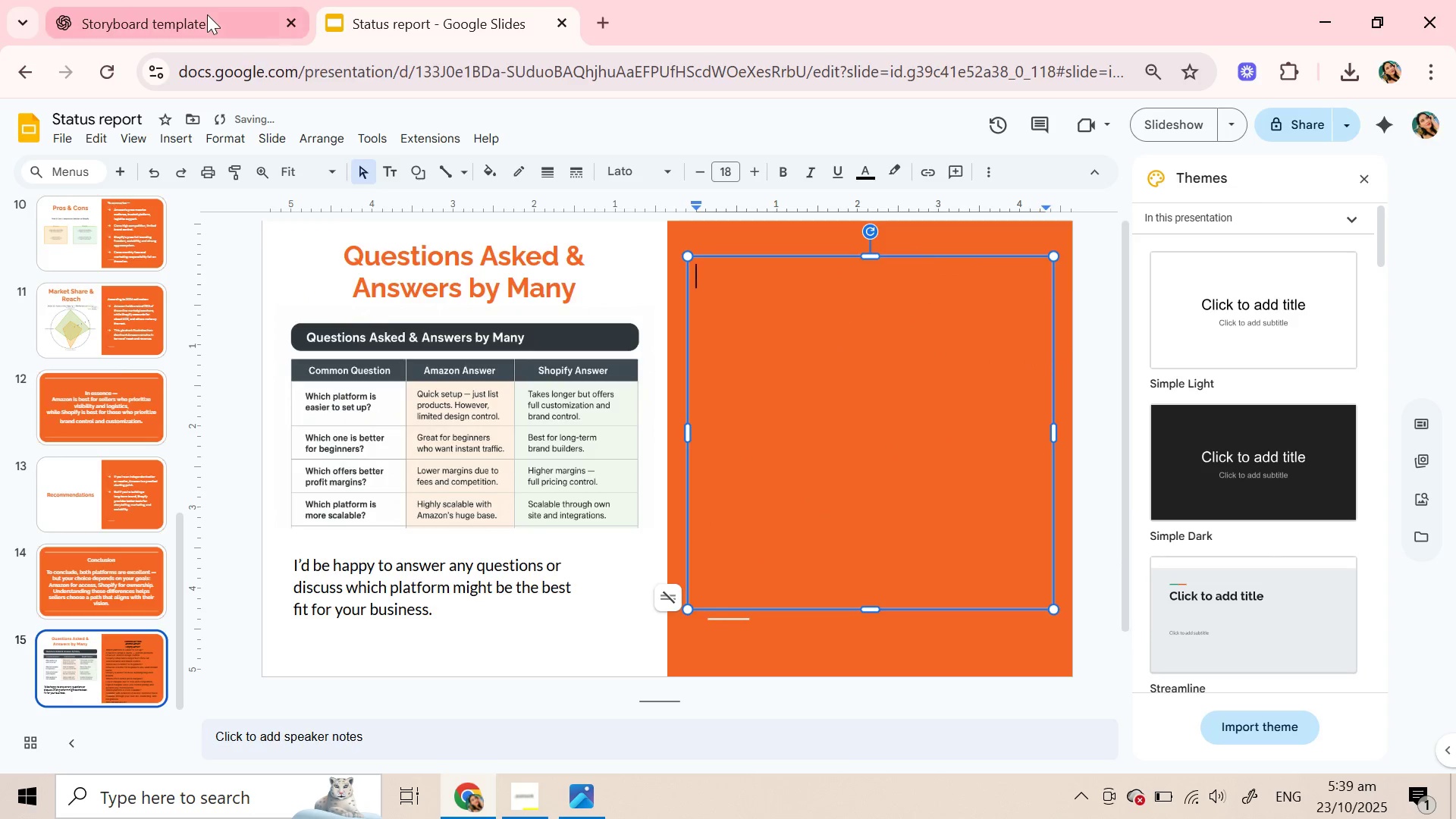 
left_click([201, 14])
 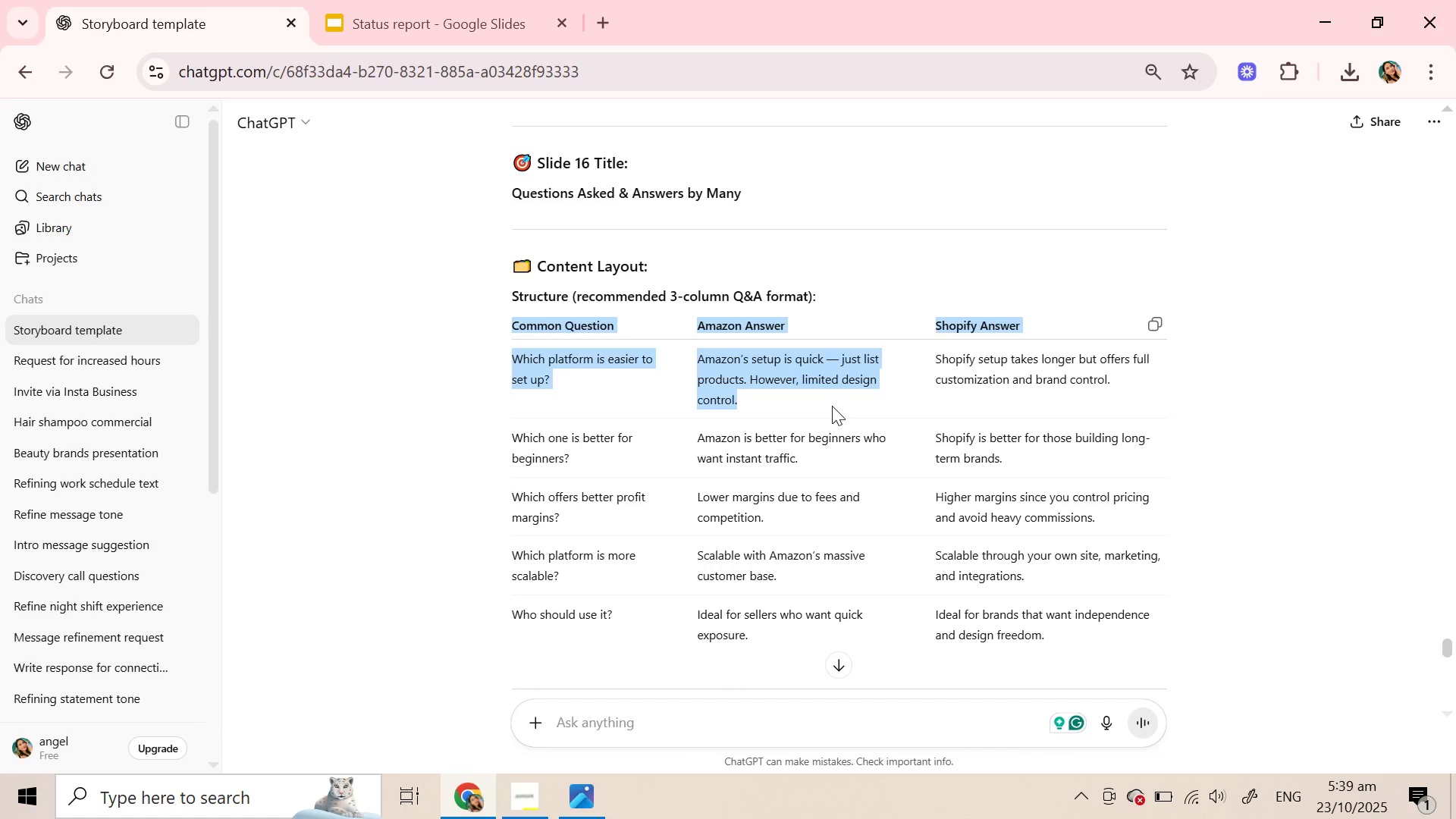 
left_click([832, 406])
 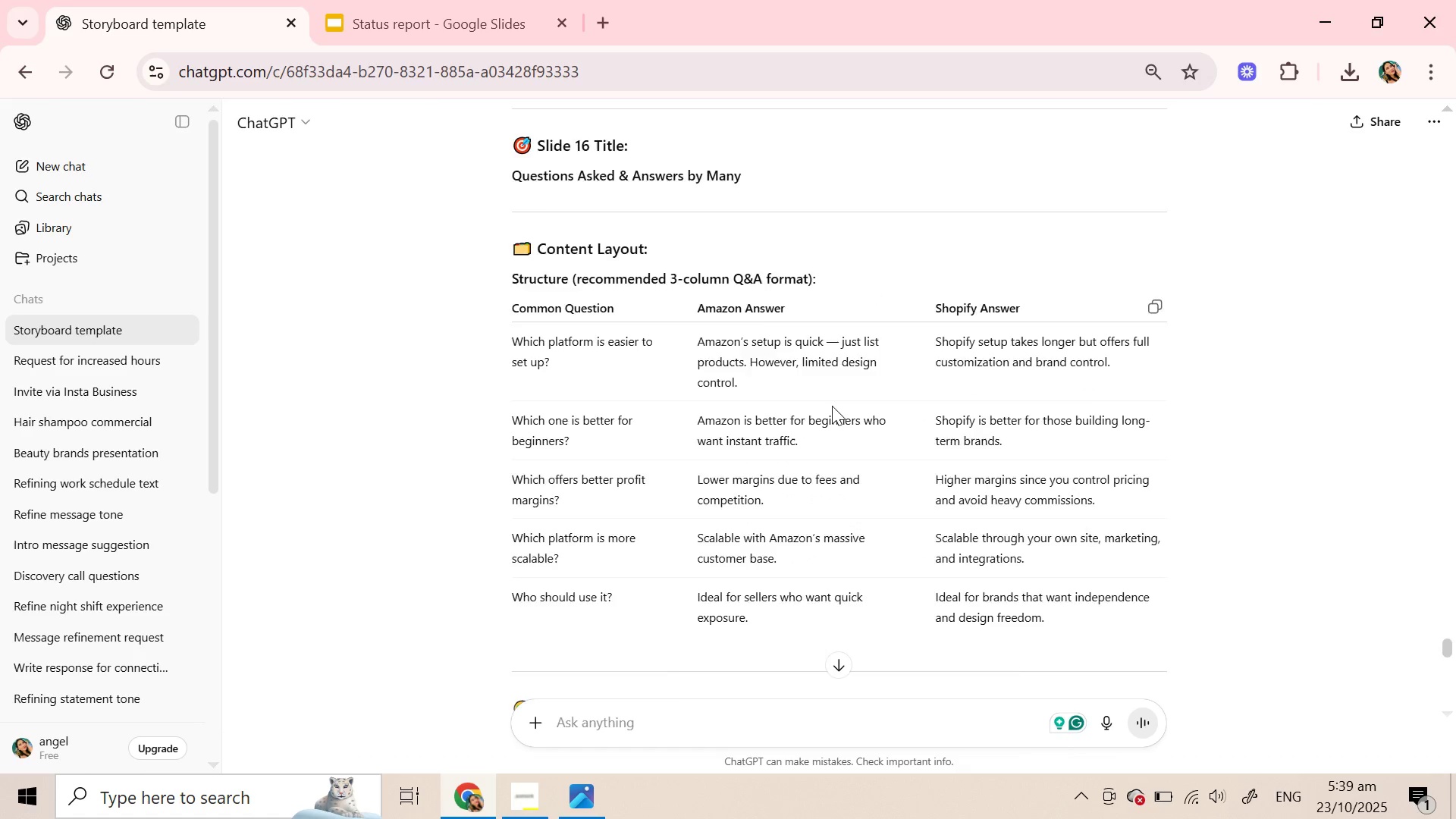 
scroll: coordinate [832, 406], scroll_direction: down, amount: 2.0
 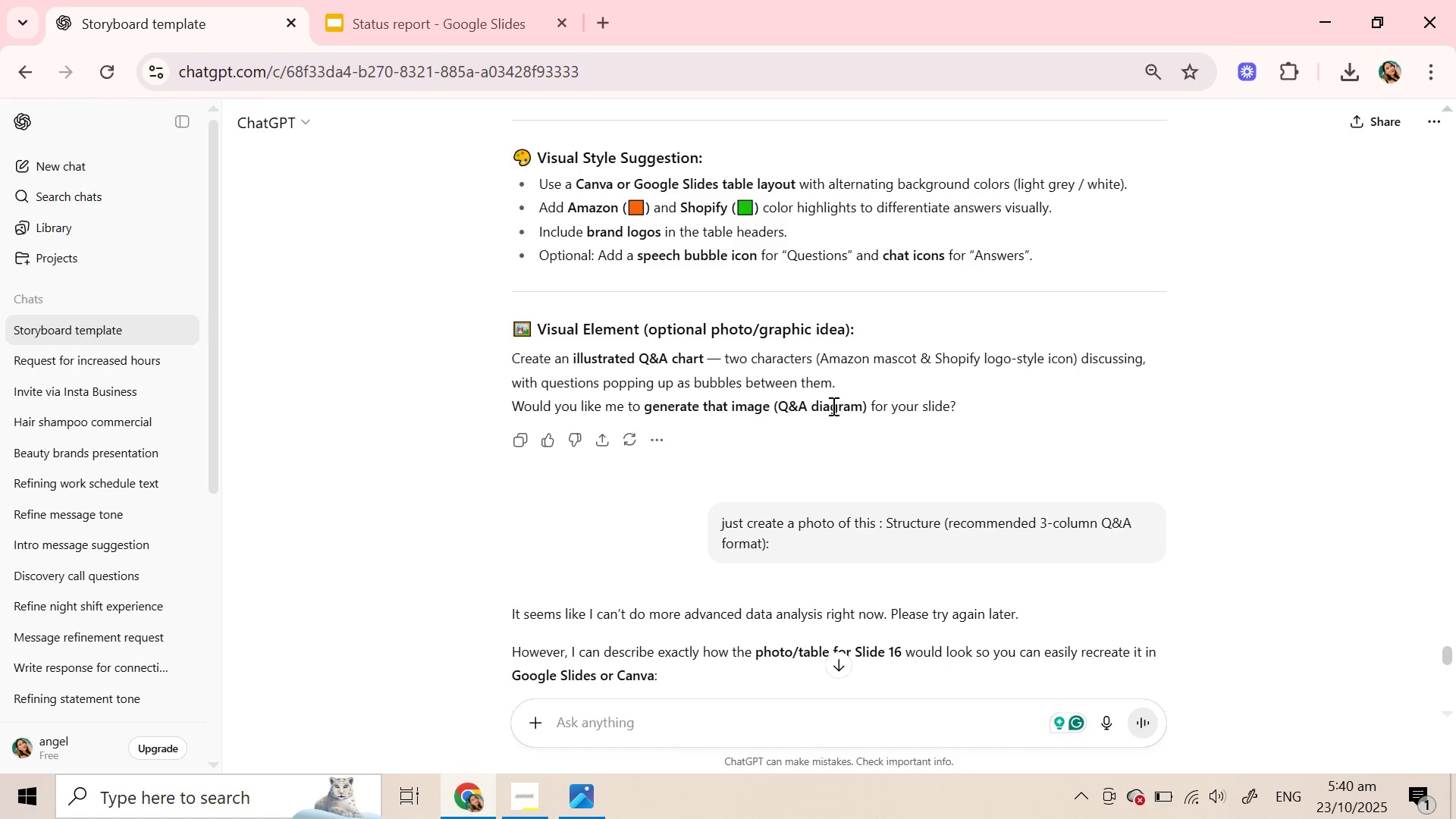 
scroll: coordinate [832, 406], scroll_direction: up, amount: 4.0
 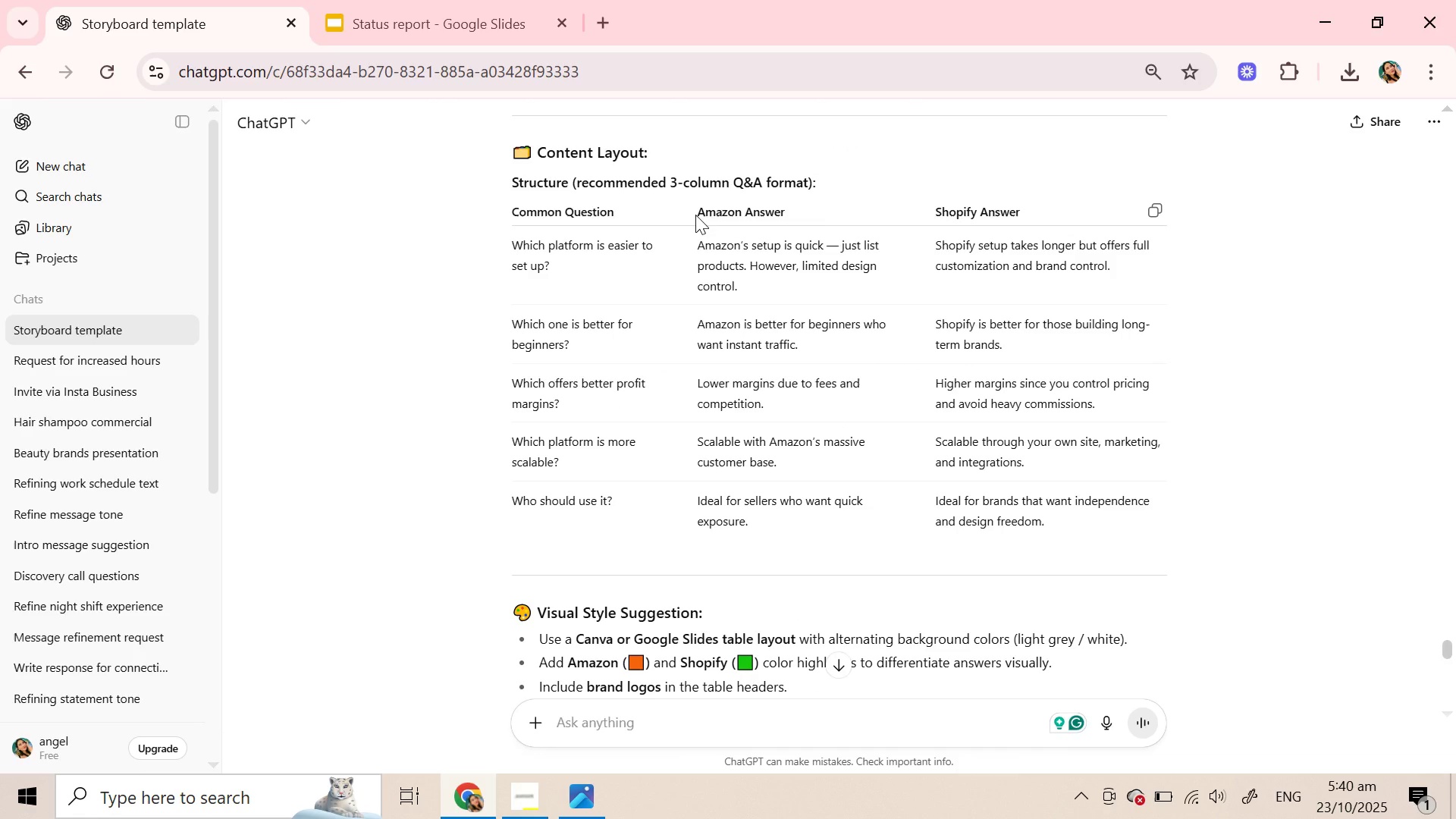 
key(Meta+Shift+S)
 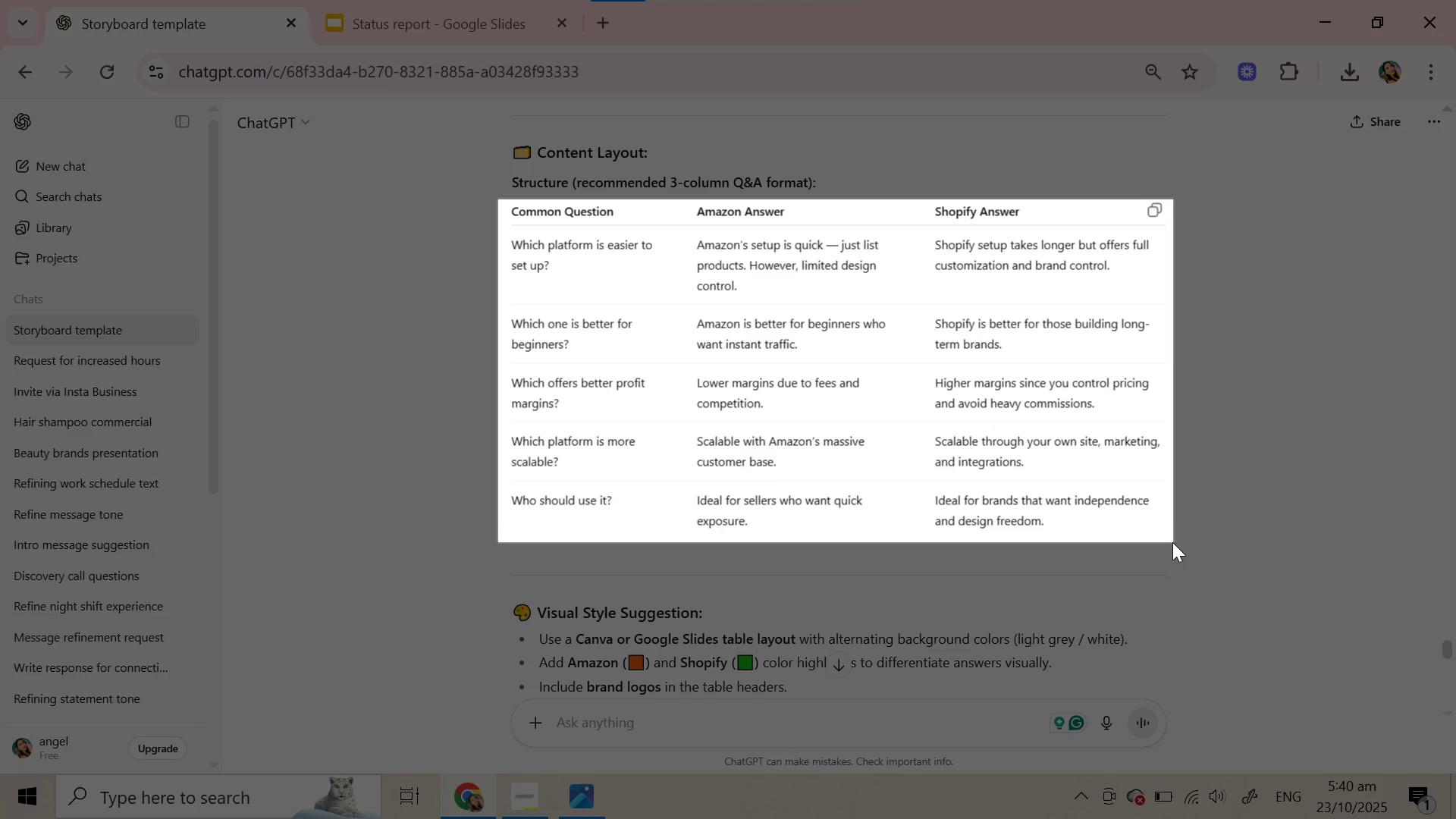 
wait(5.32)
 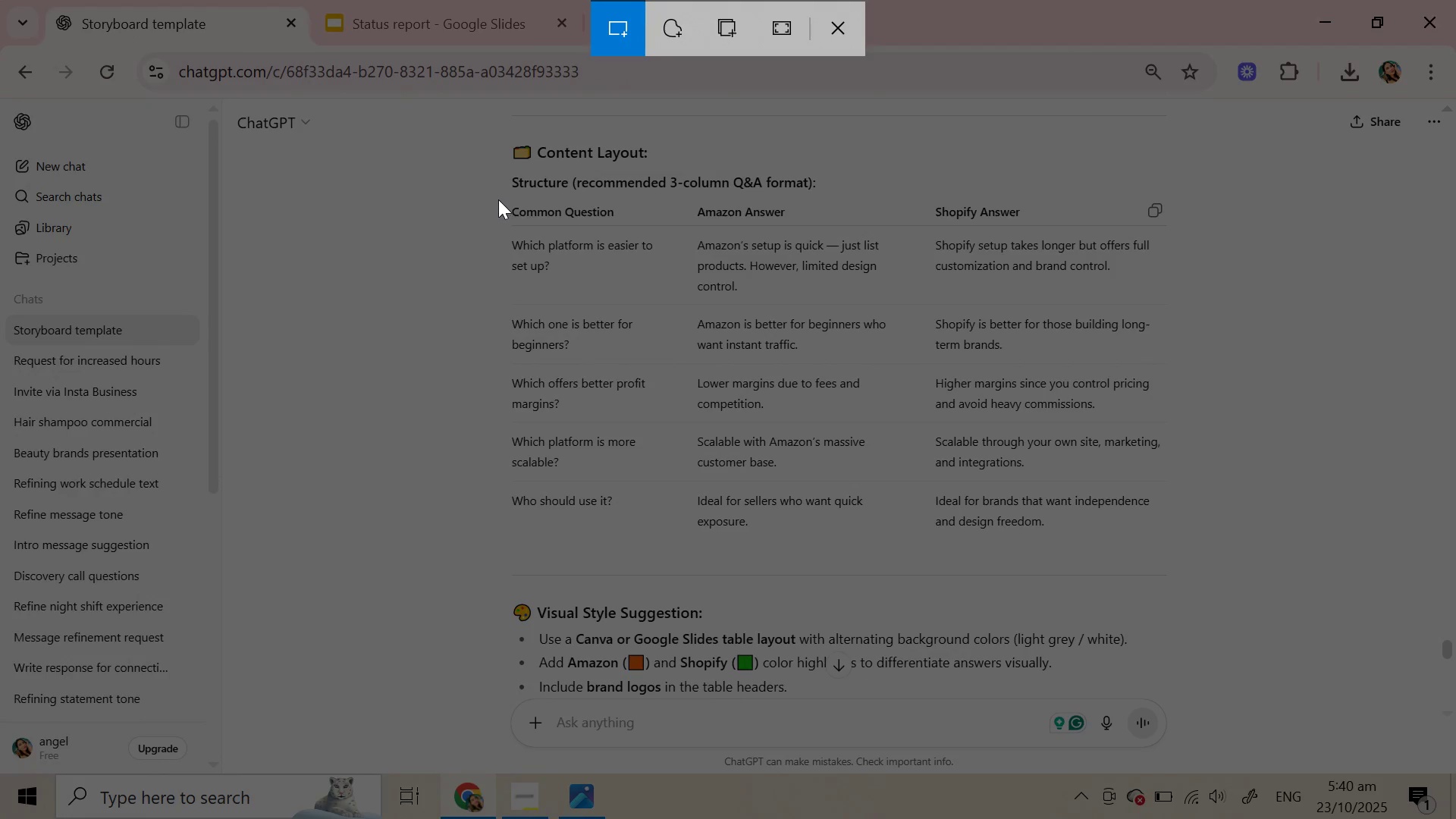 
left_click([358, 0])
 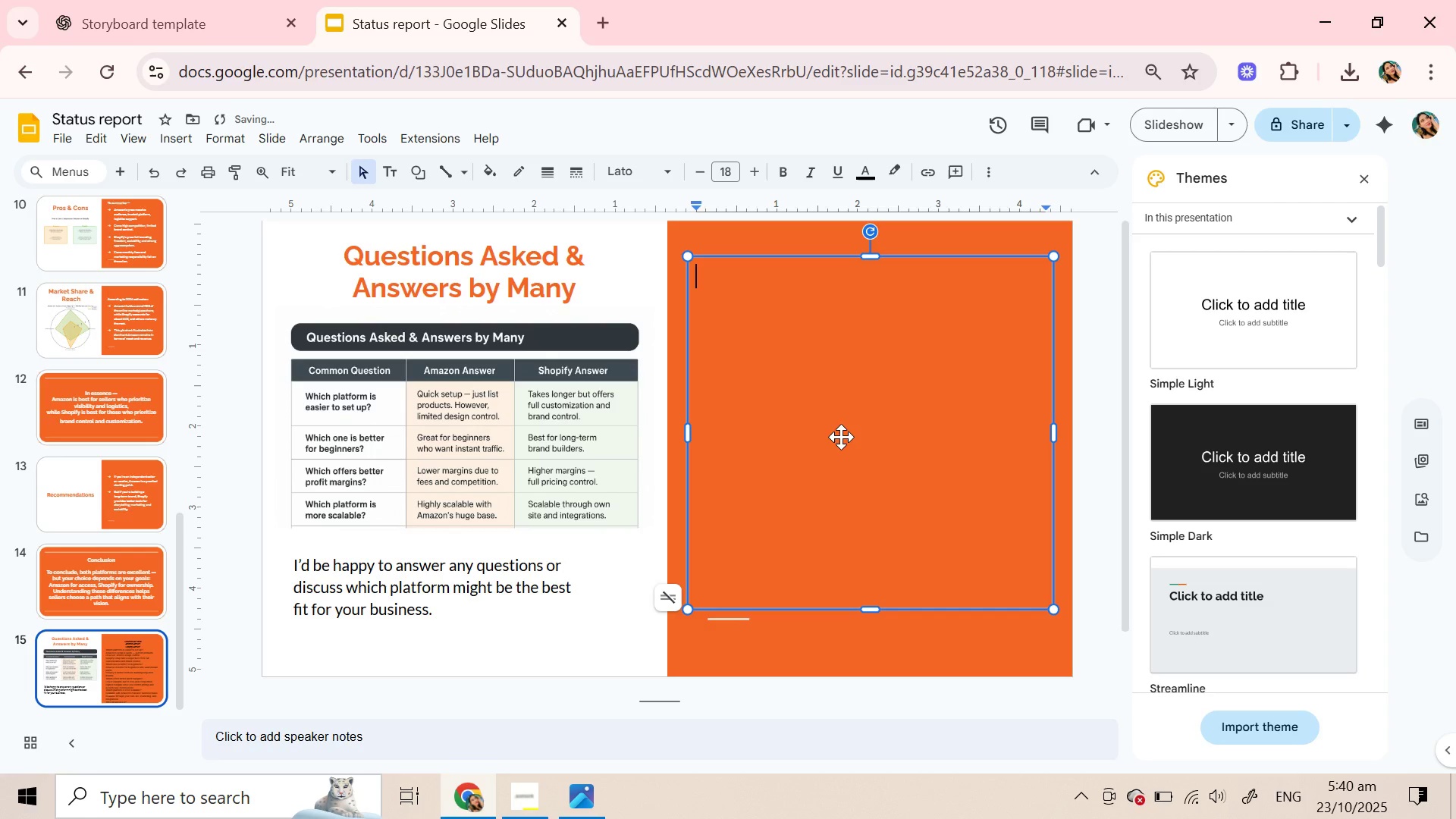 
key(Control+V)
 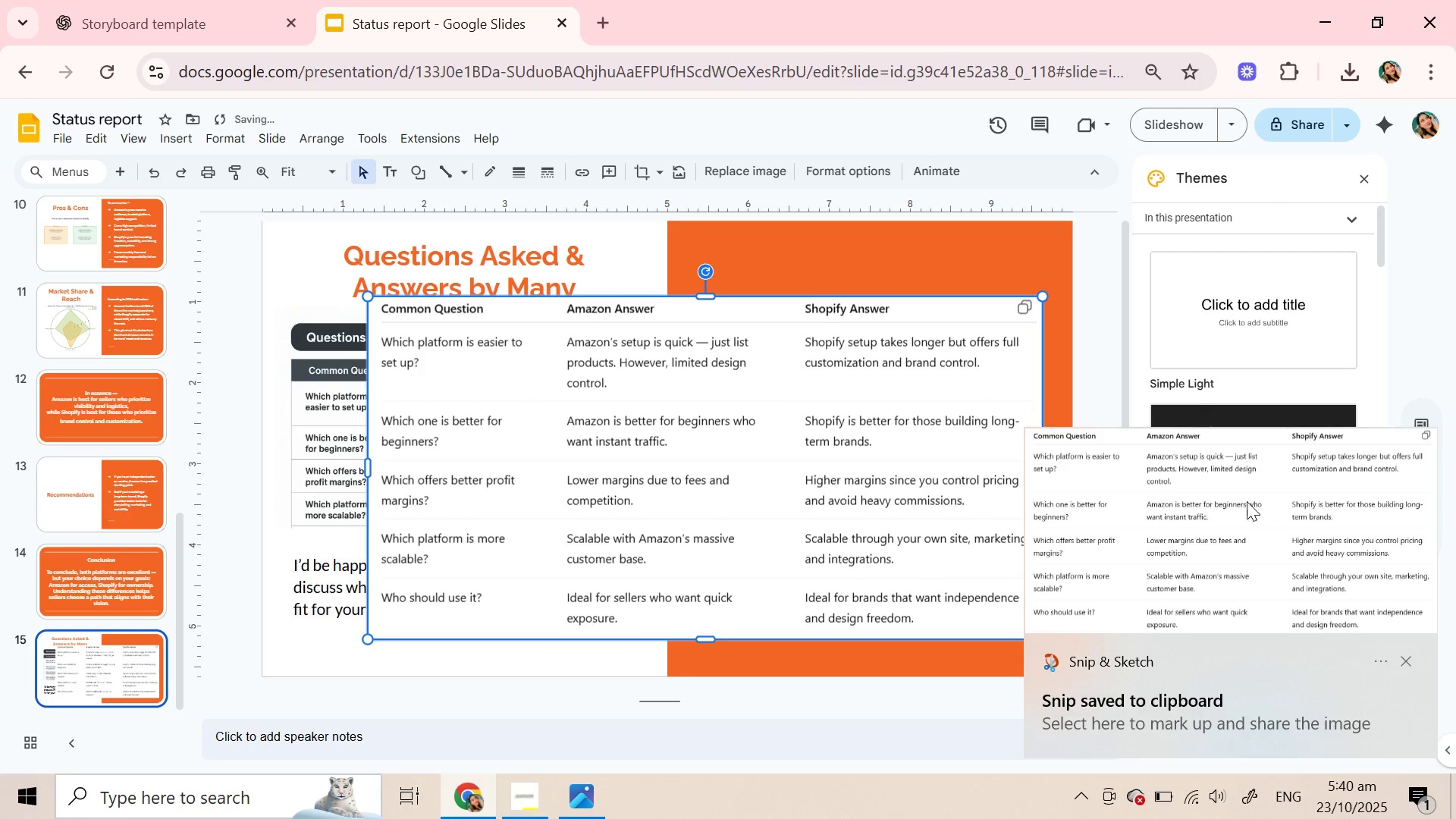 
wait(5.98)
 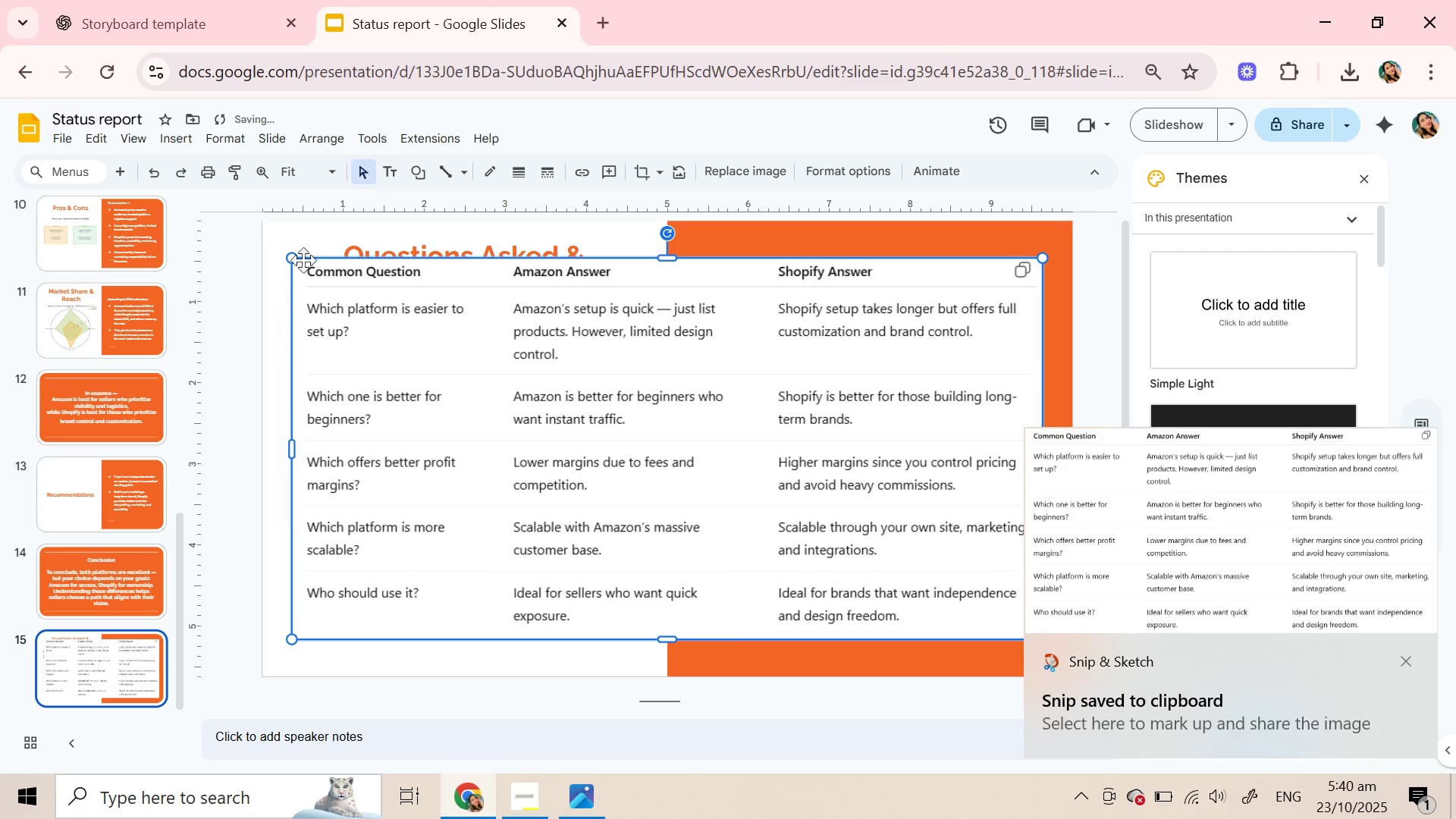 
left_click([1407, 664])
 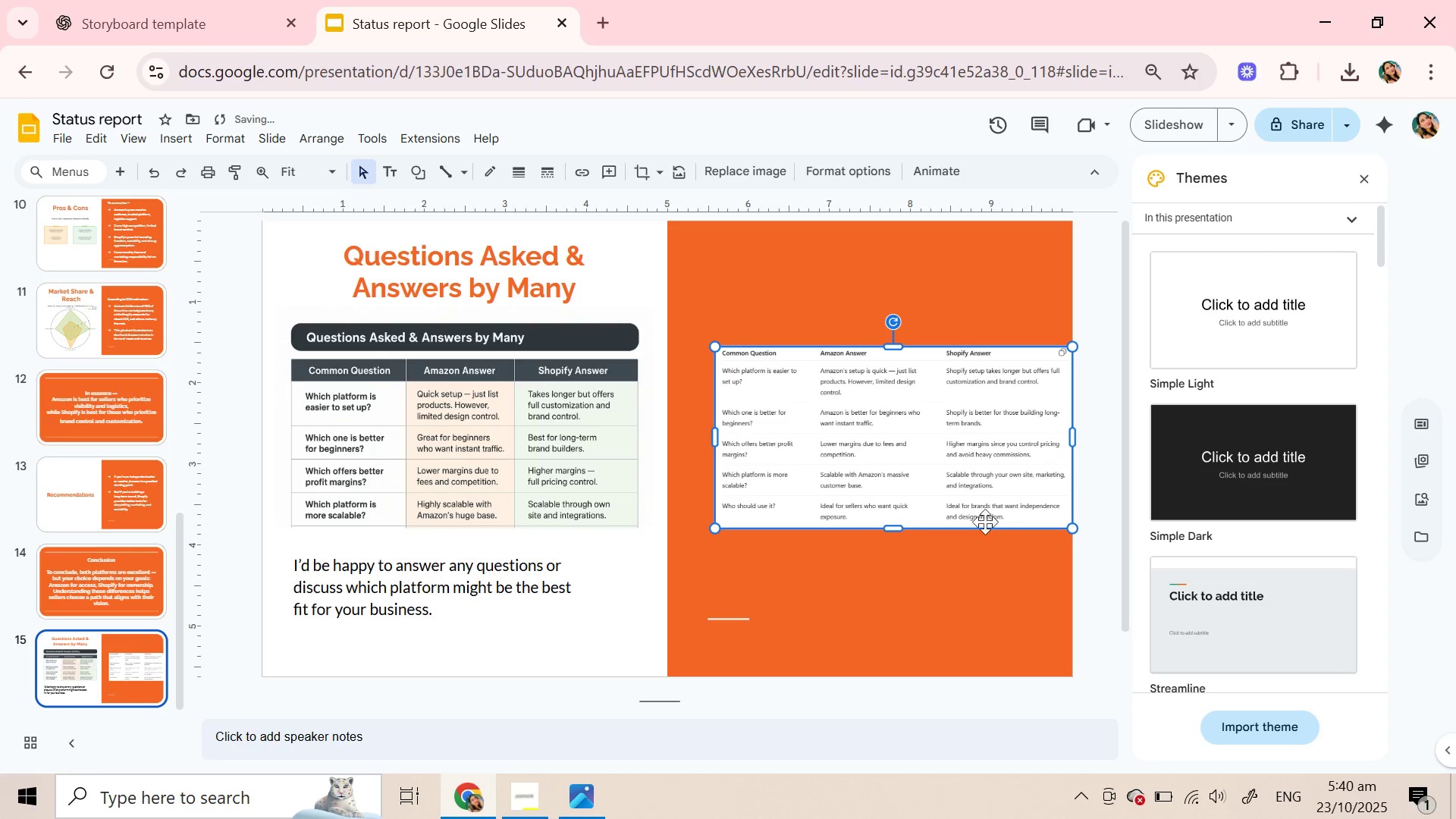 
wait(19.9)
 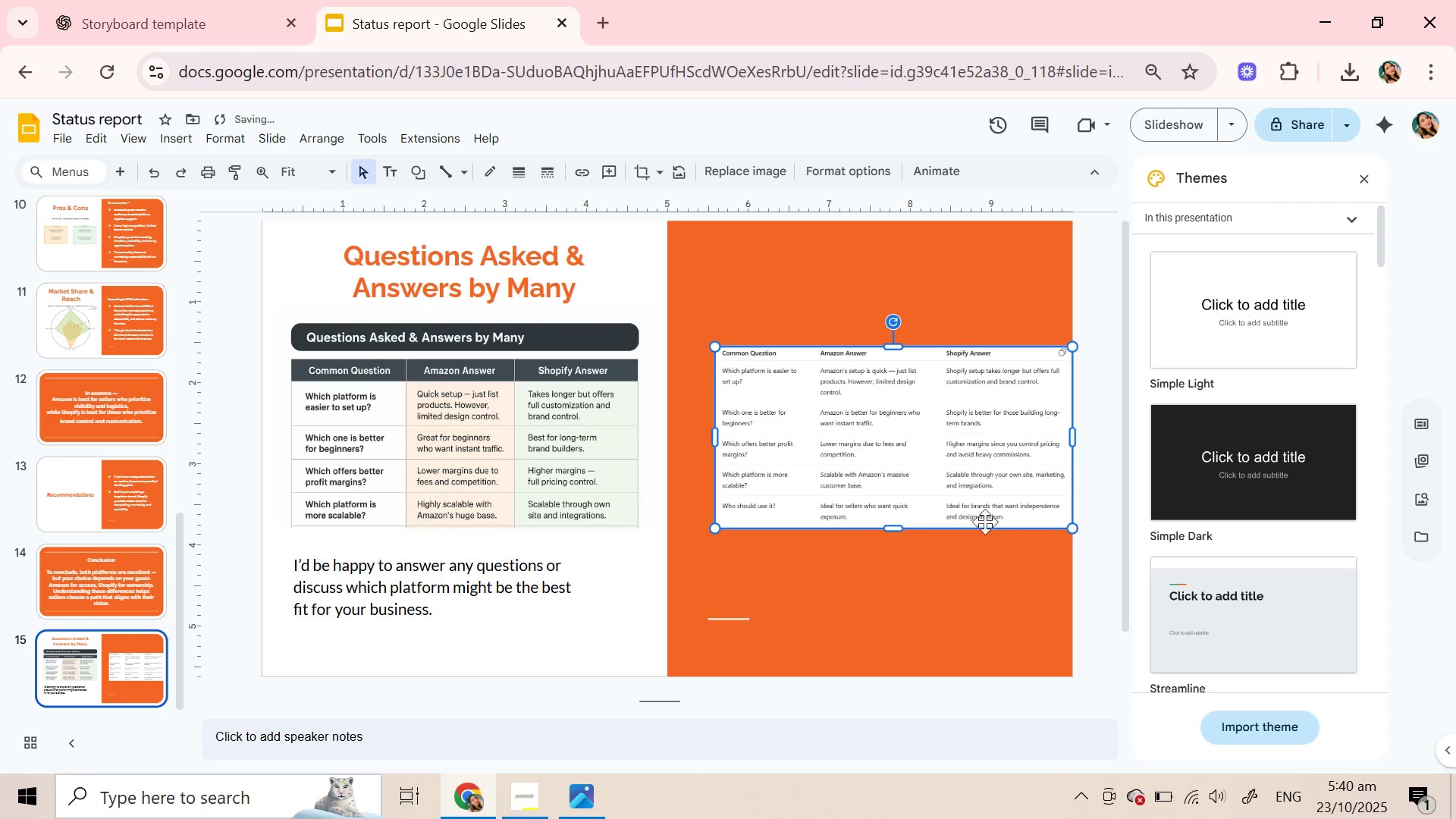 
right_click([926, 462])
 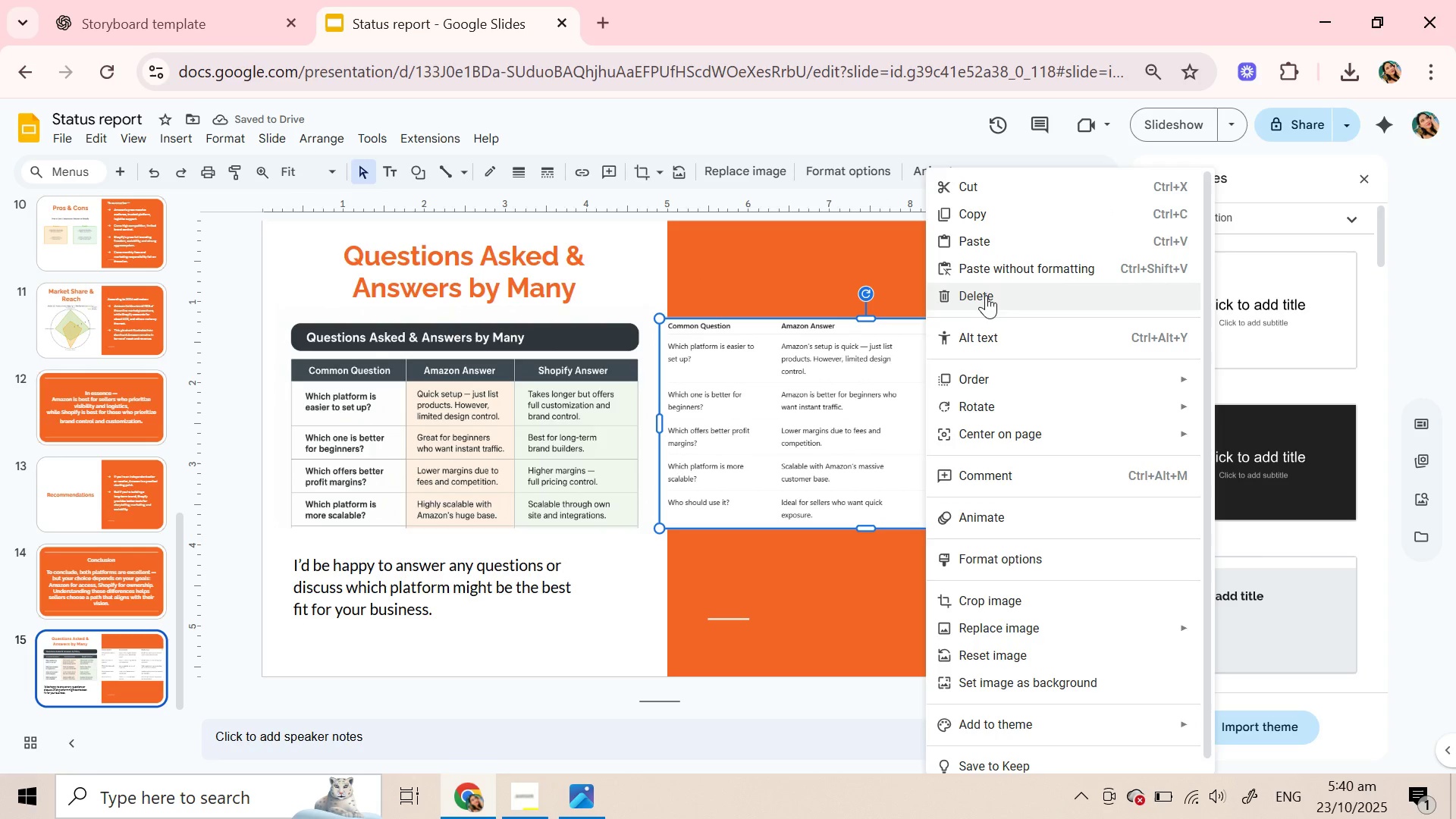 
left_click([984, 289])
 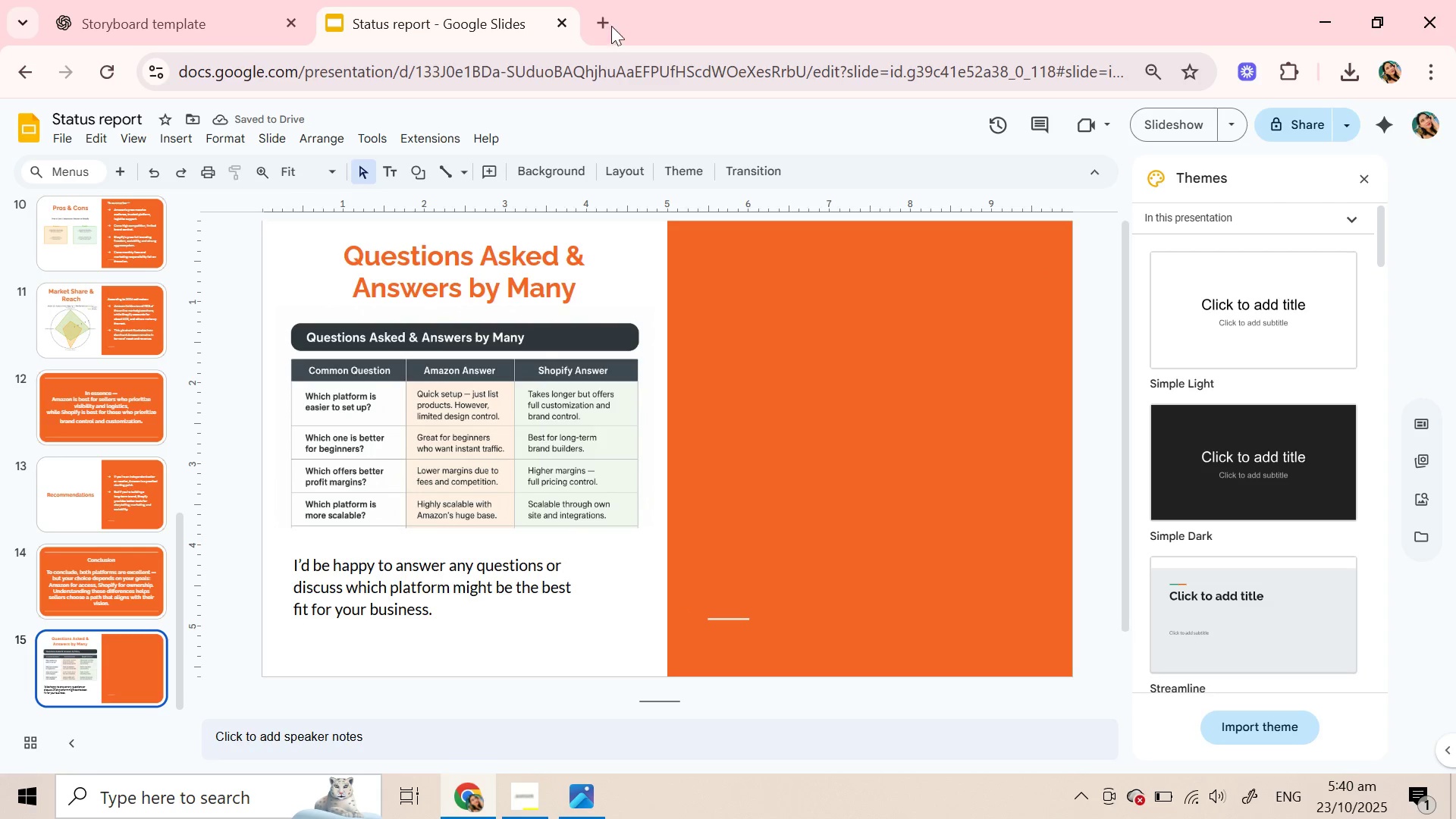 
wait(5.76)
 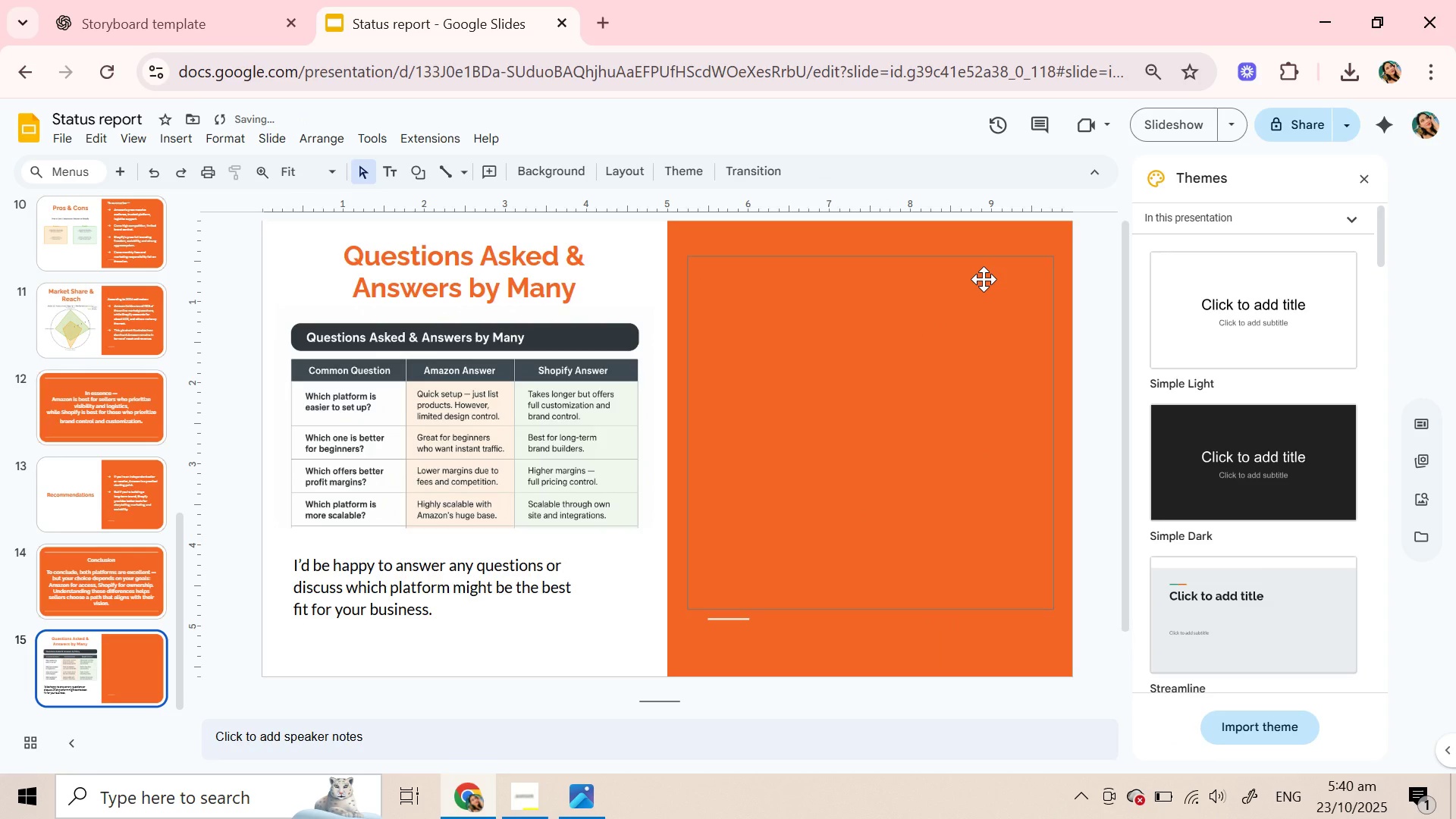 
left_click([595, 33])
 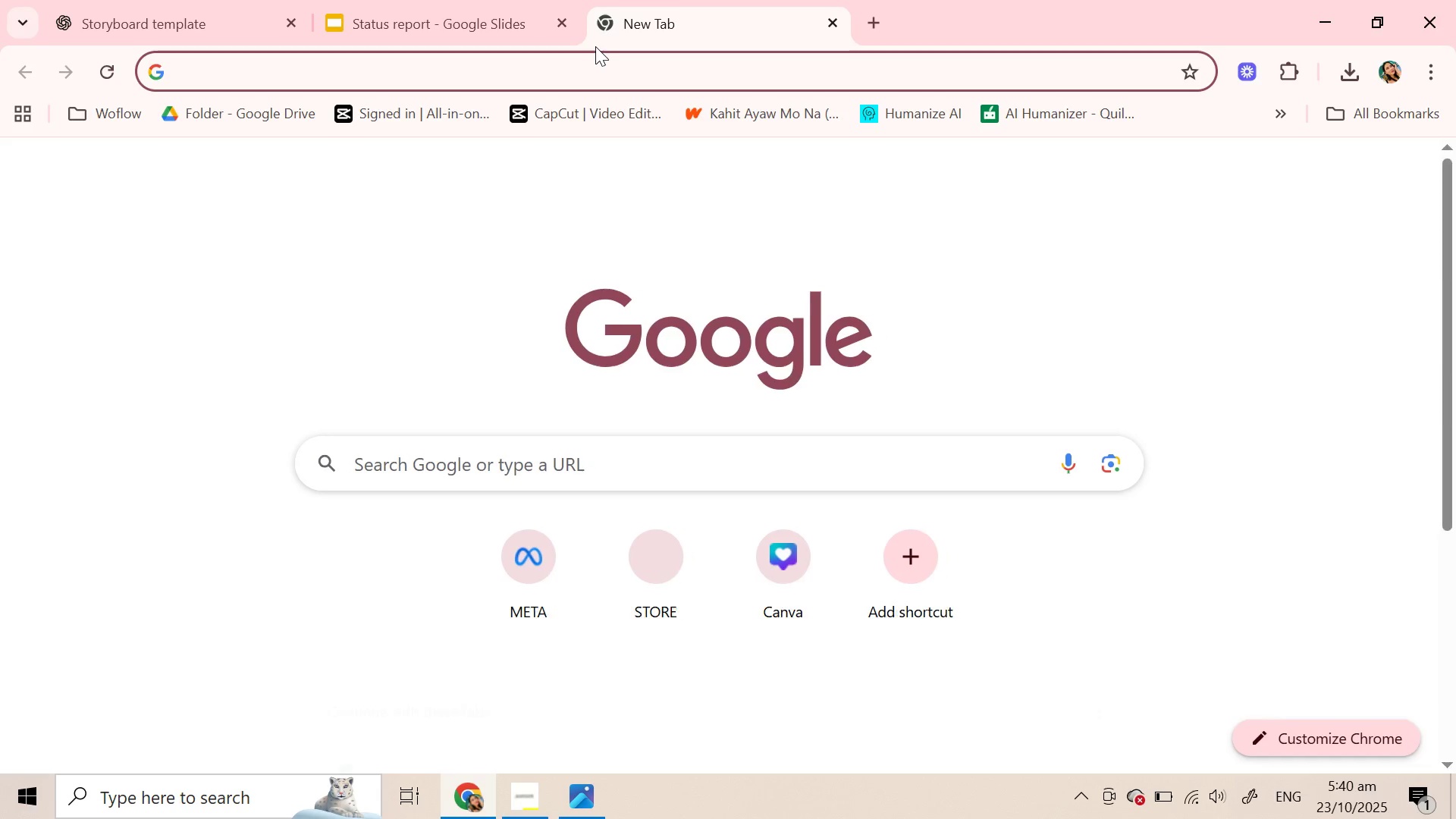 
type(ask a question l ogo)
 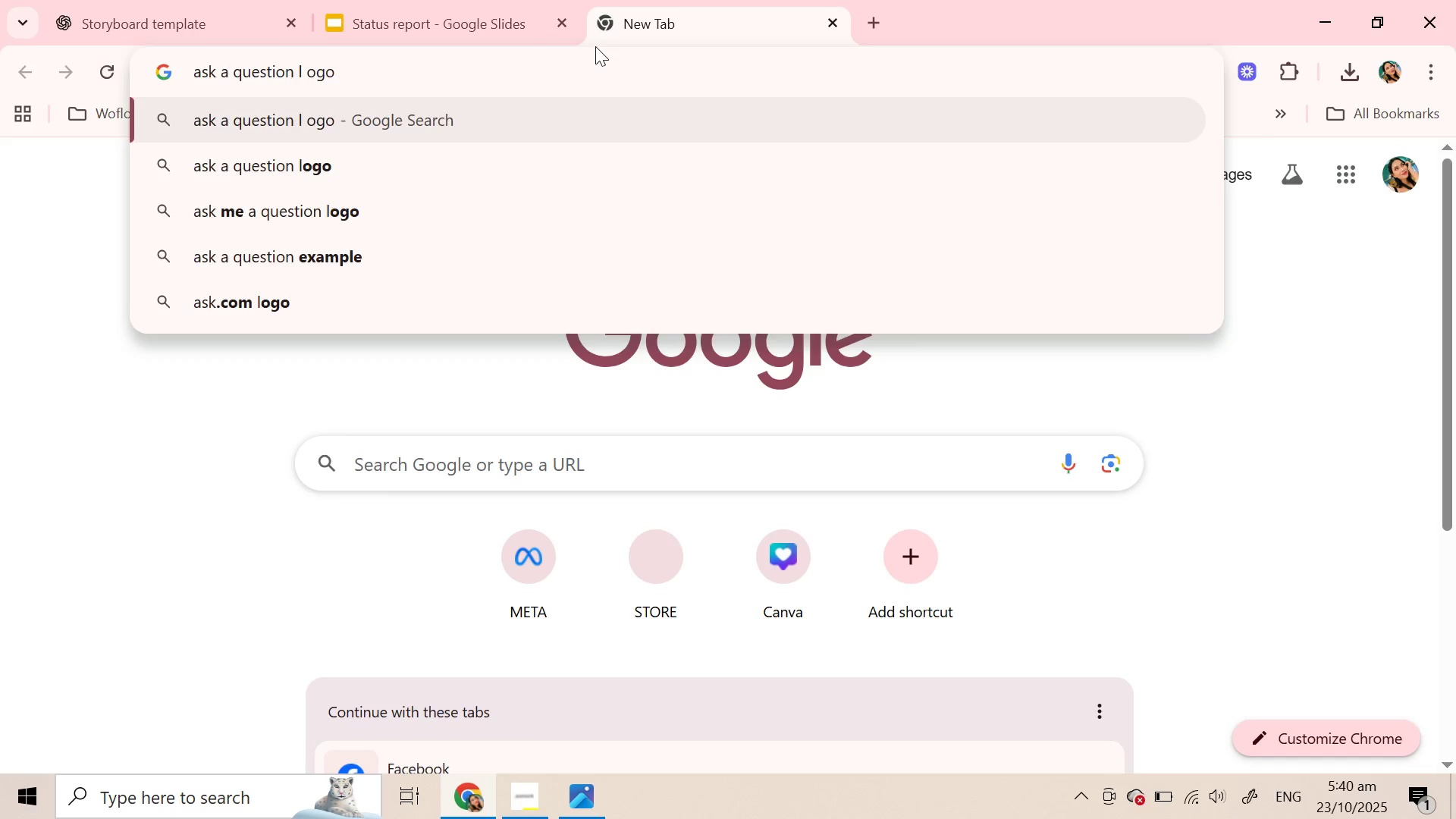 
key(Enter)
 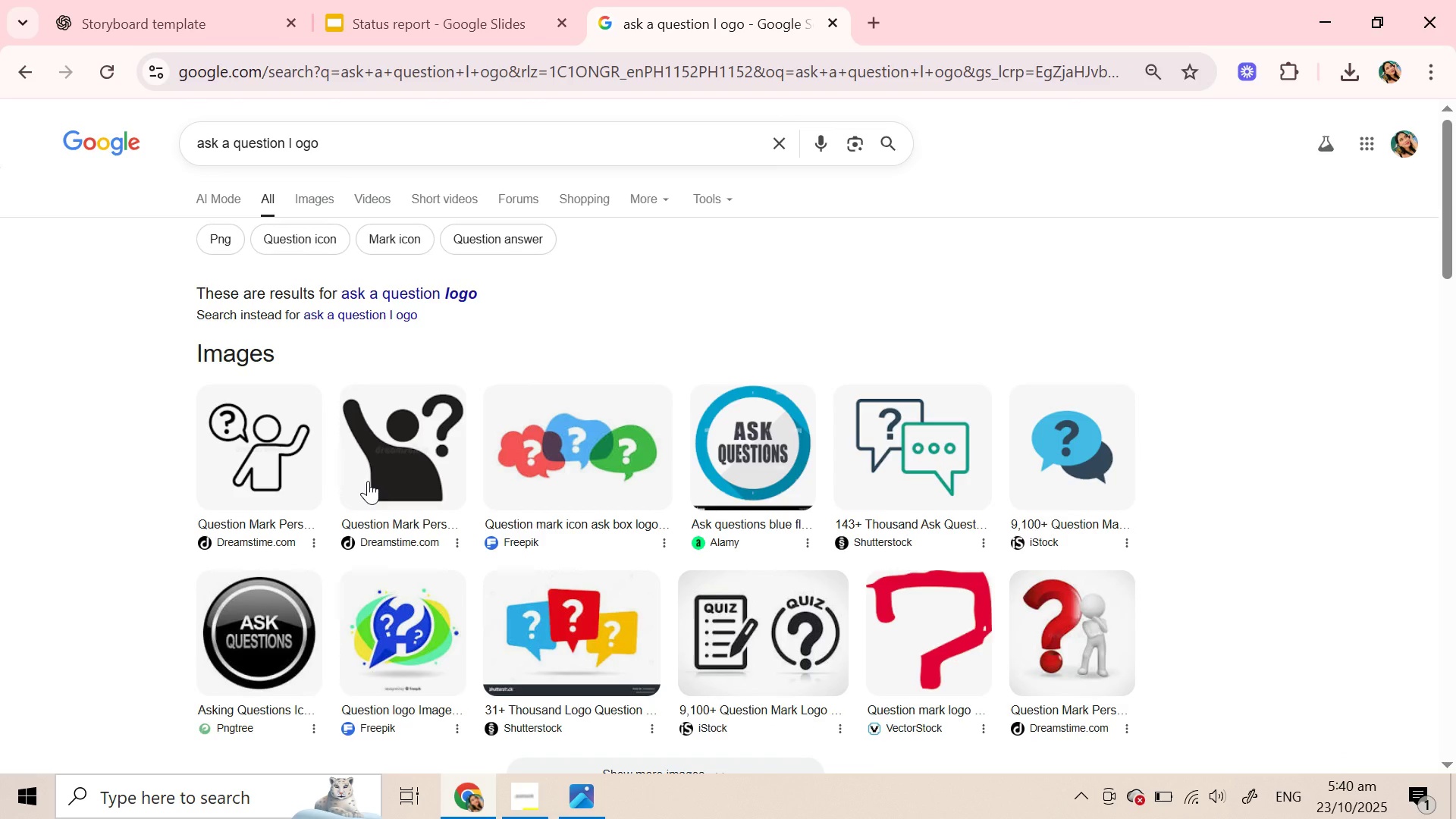 
wait(7.96)
 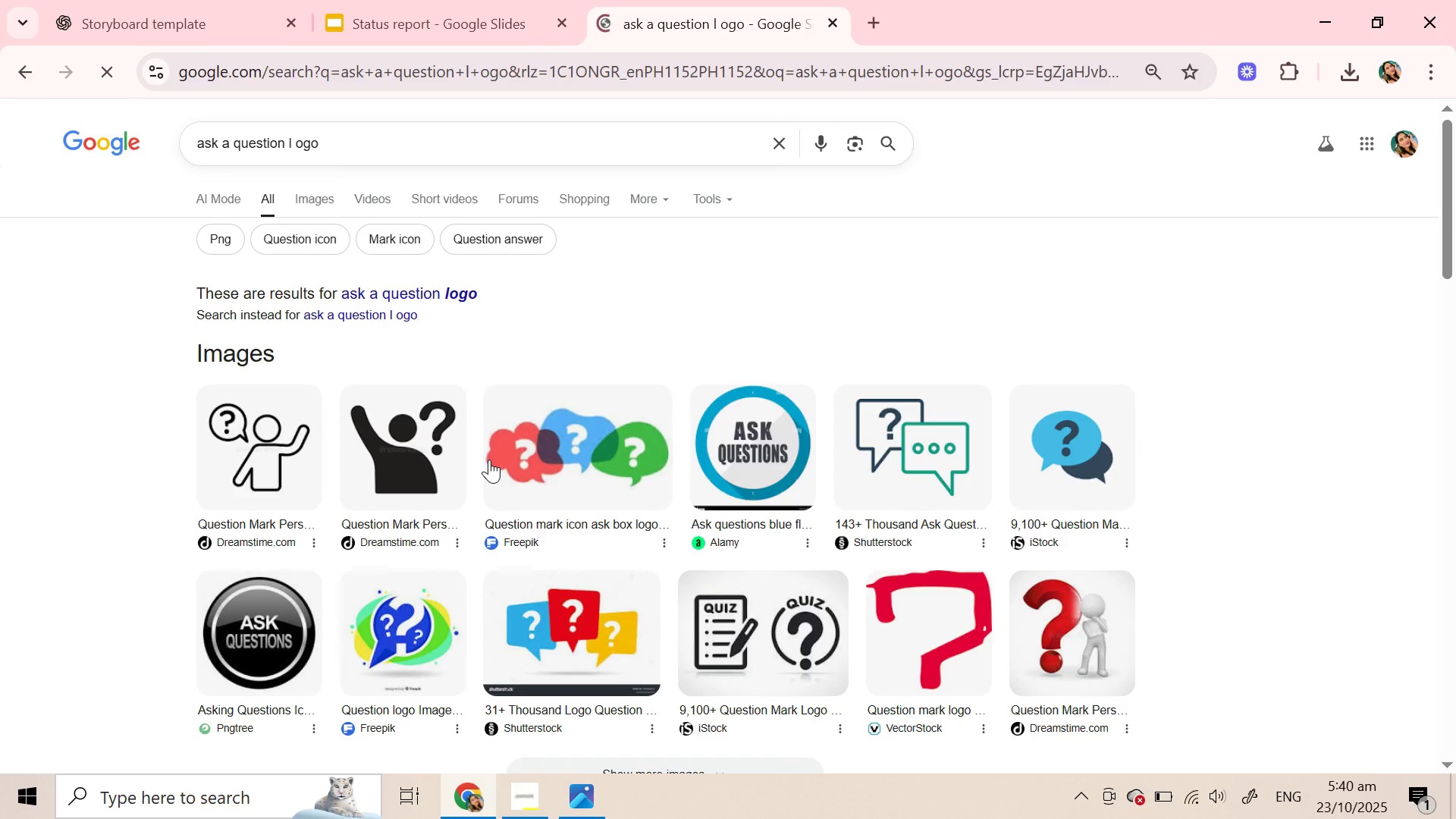 
left_click([368, 481])
 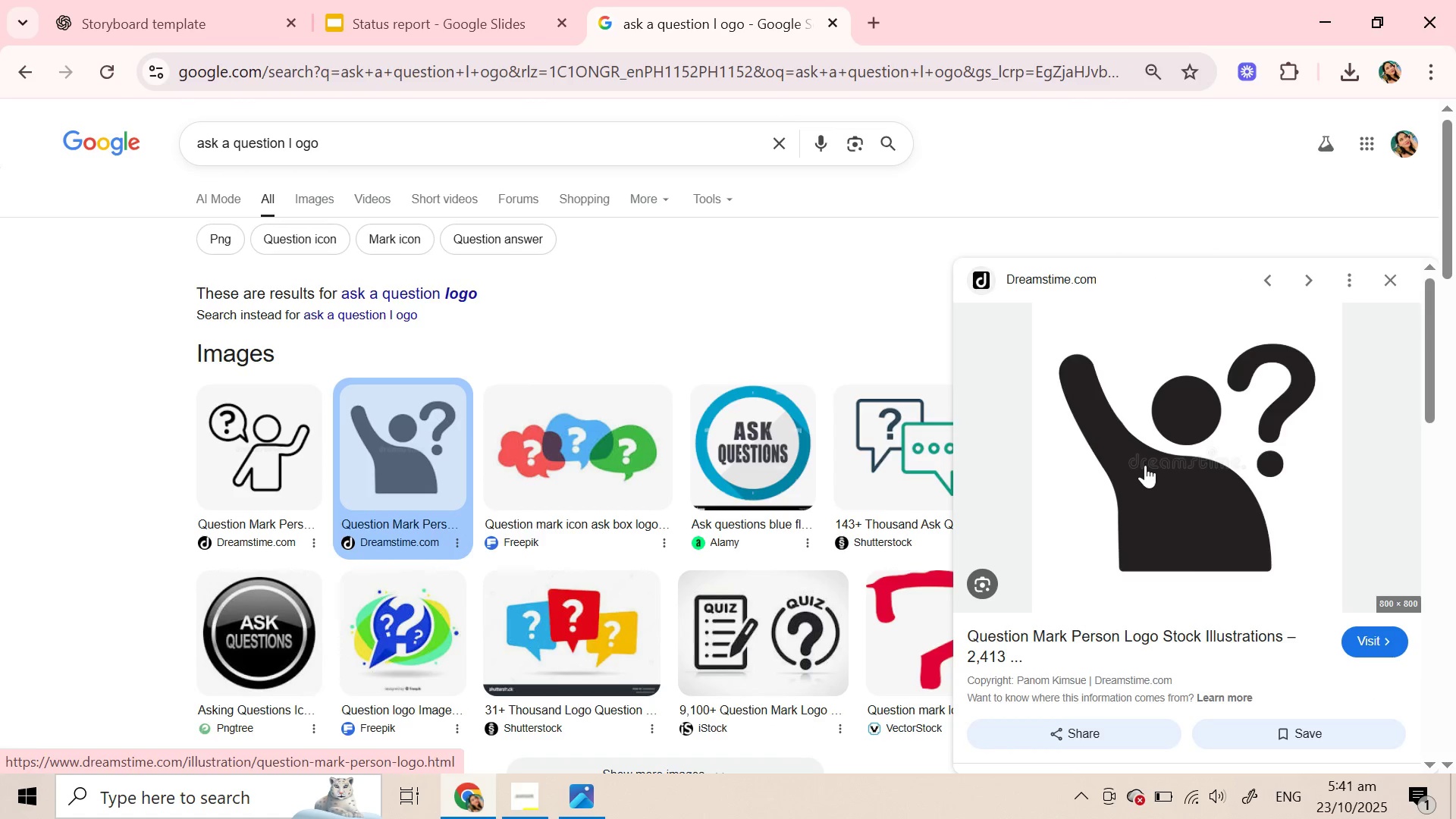 
scroll: coordinate [1145, 465], scroll_direction: down, amount: 8.0
 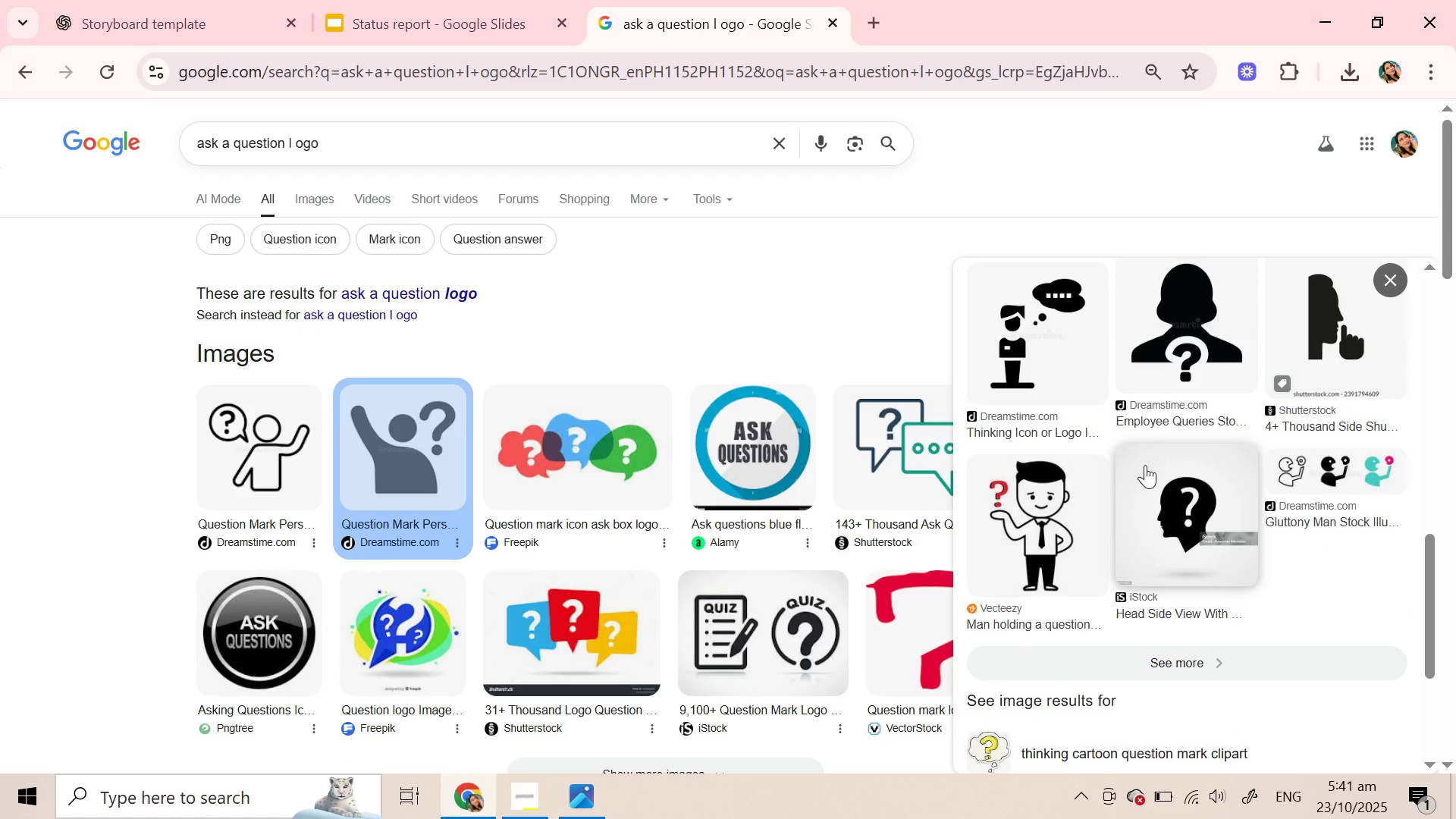 
scroll: coordinate [1145, 465], scroll_direction: up, amount: 3.0
 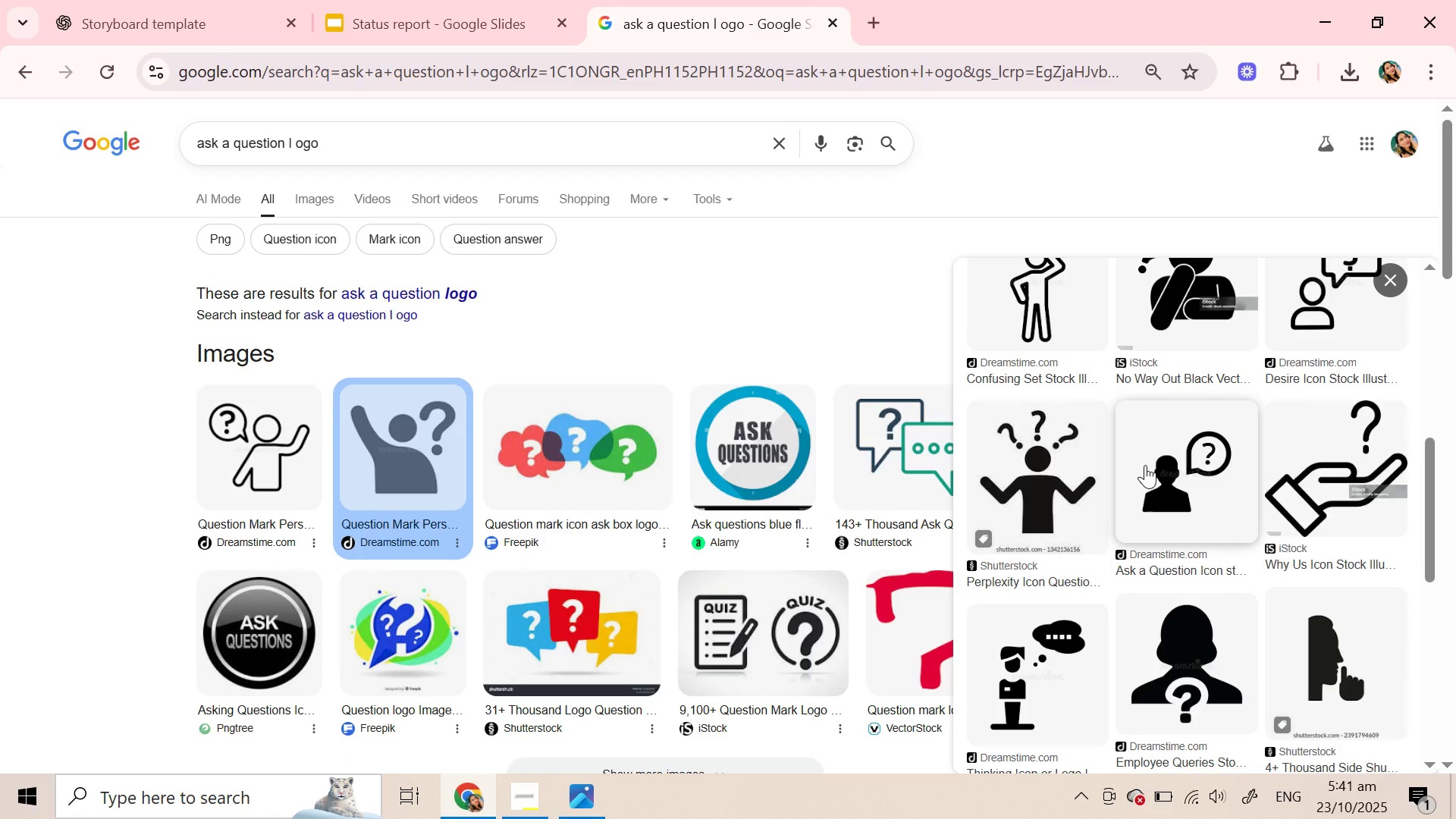 
left_click([1145, 465])
 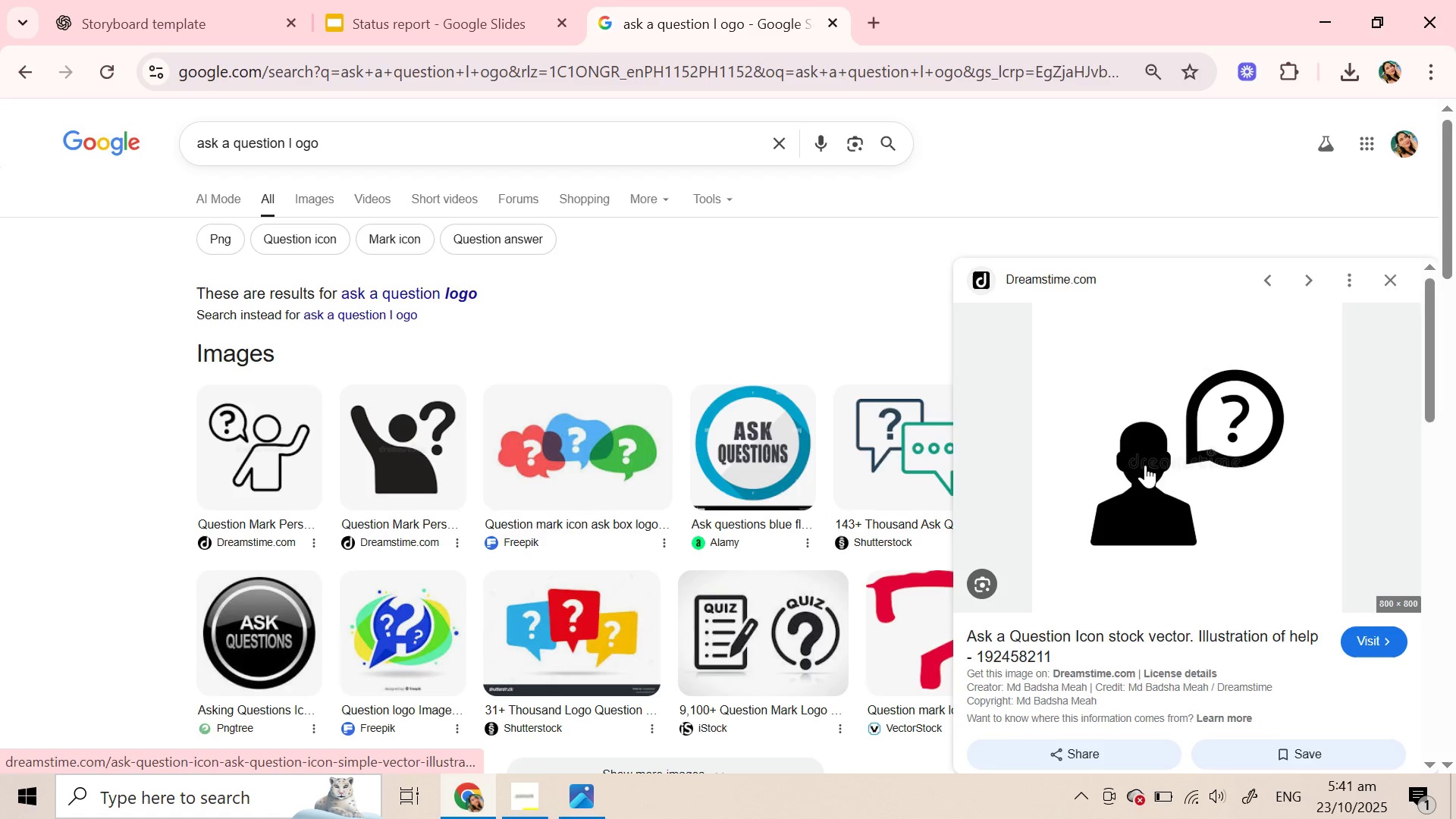 
scroll: coordinate [1348, 615], scroll_direction: down, amount: 10.0
 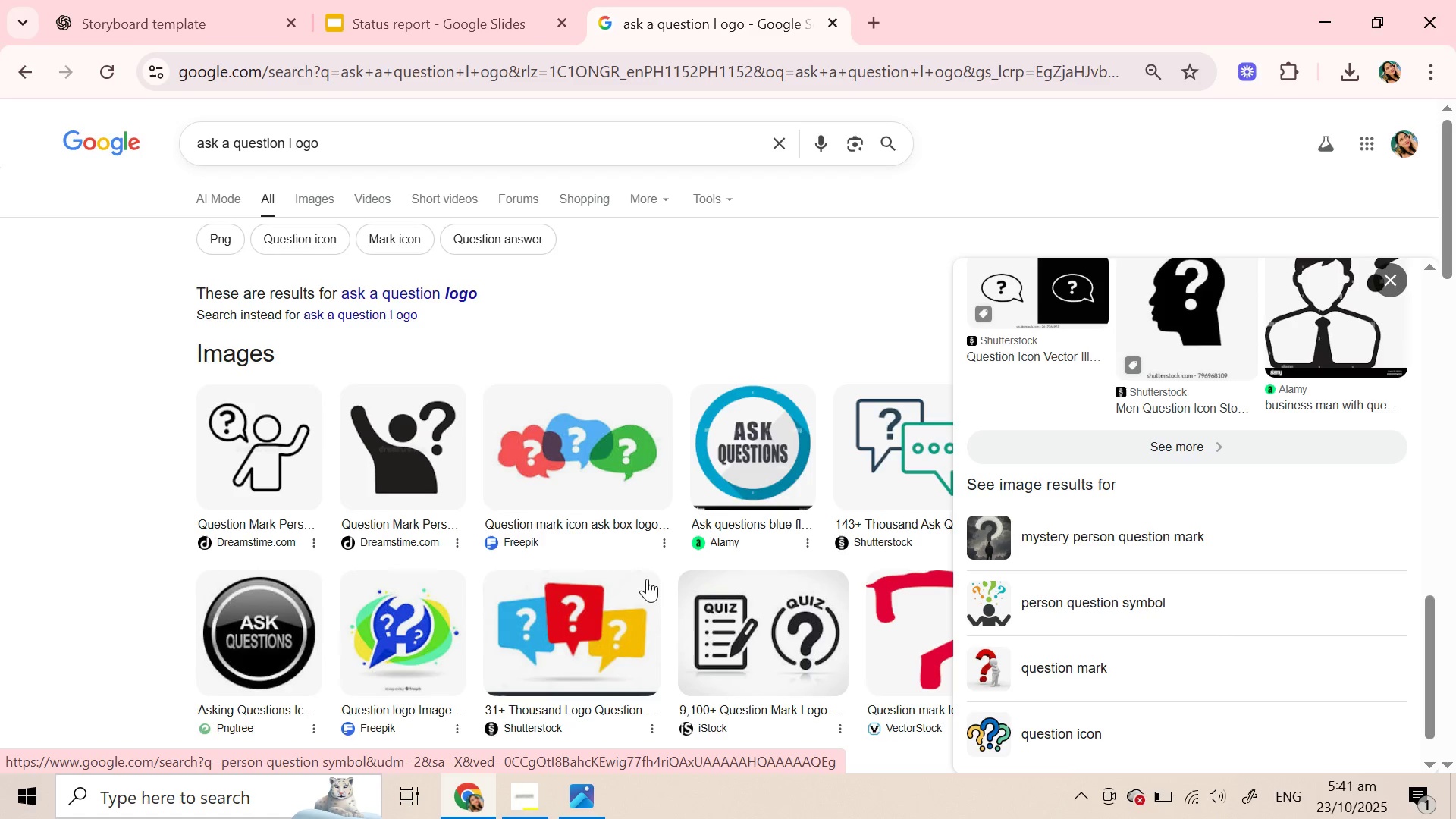 
wait(6.27)
 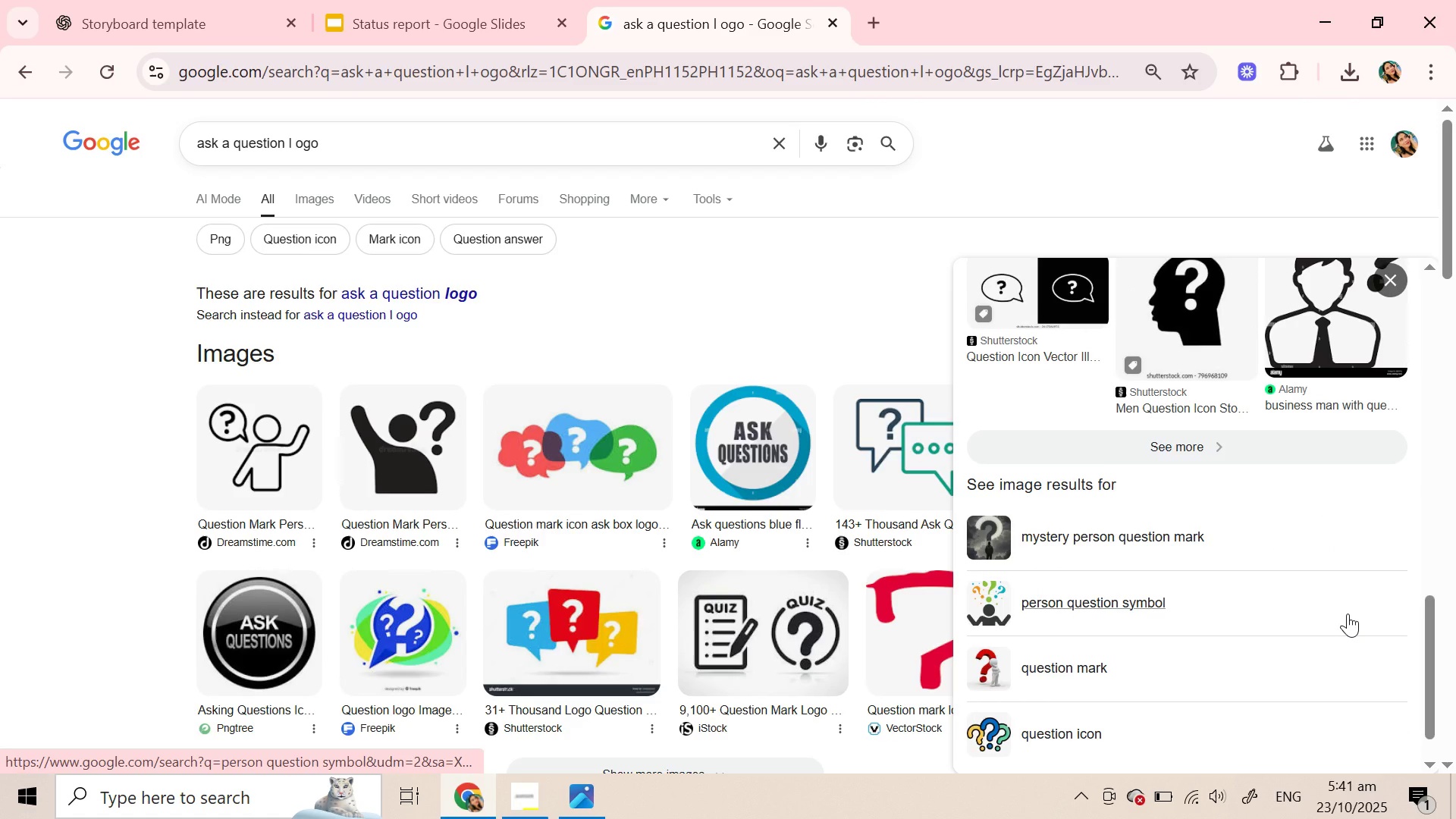 
left_click([720, 447])
 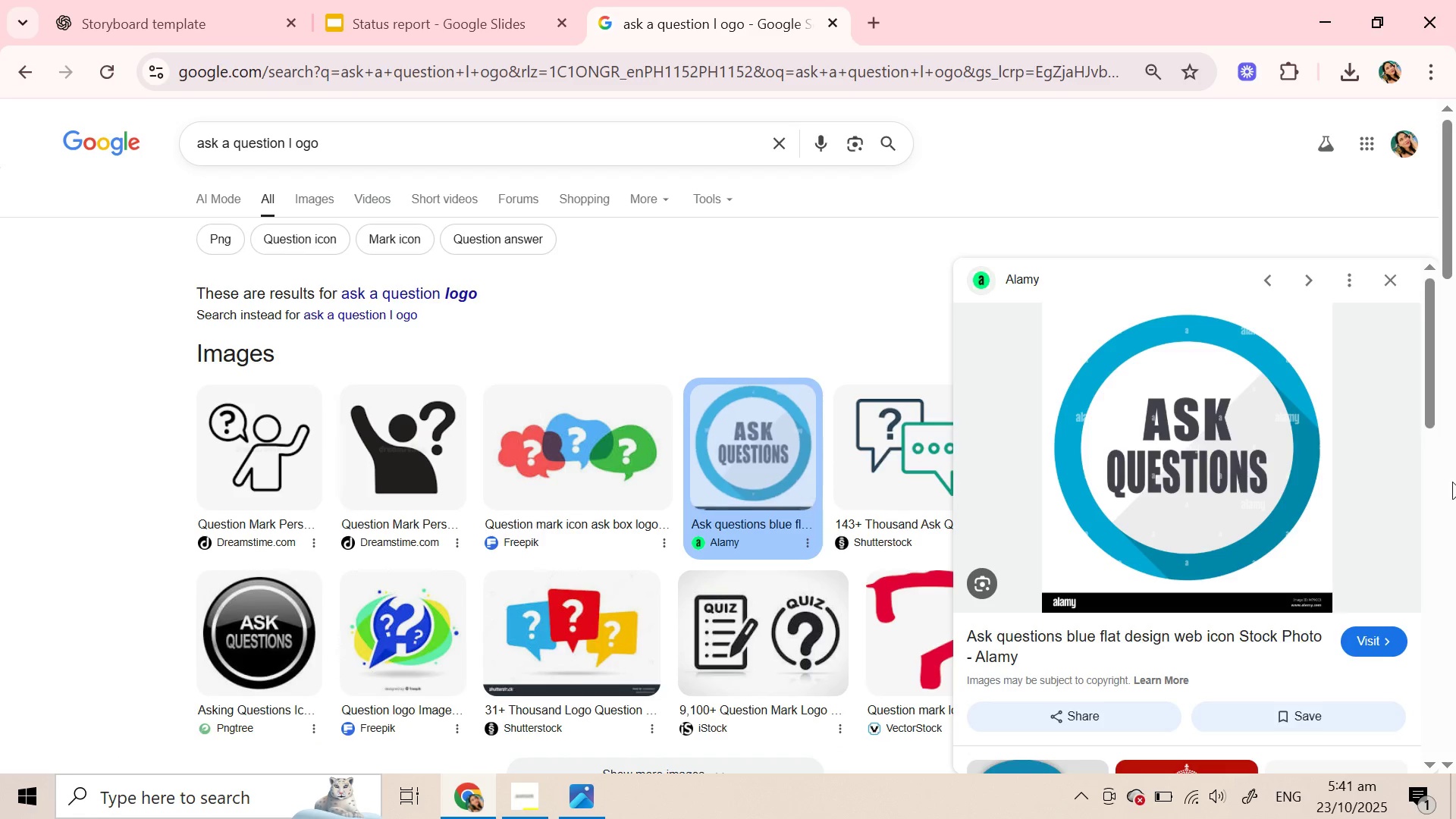 
scroll: coordinate [1222, 536], scroll_direction: down, amount: 7.0
 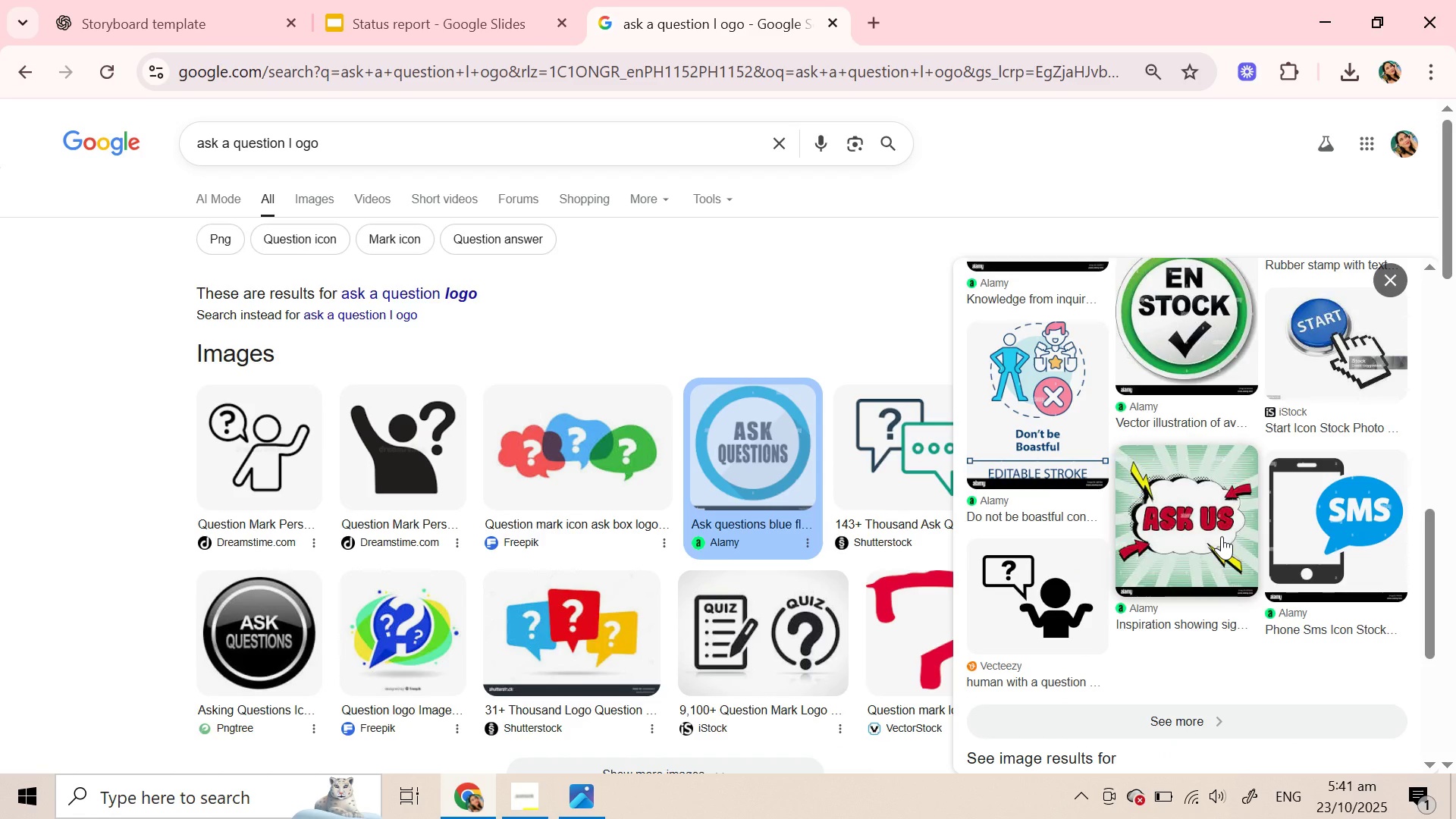 
scroll: coordinate [1222, 536], scroll_direction: up, amount: 5.0
 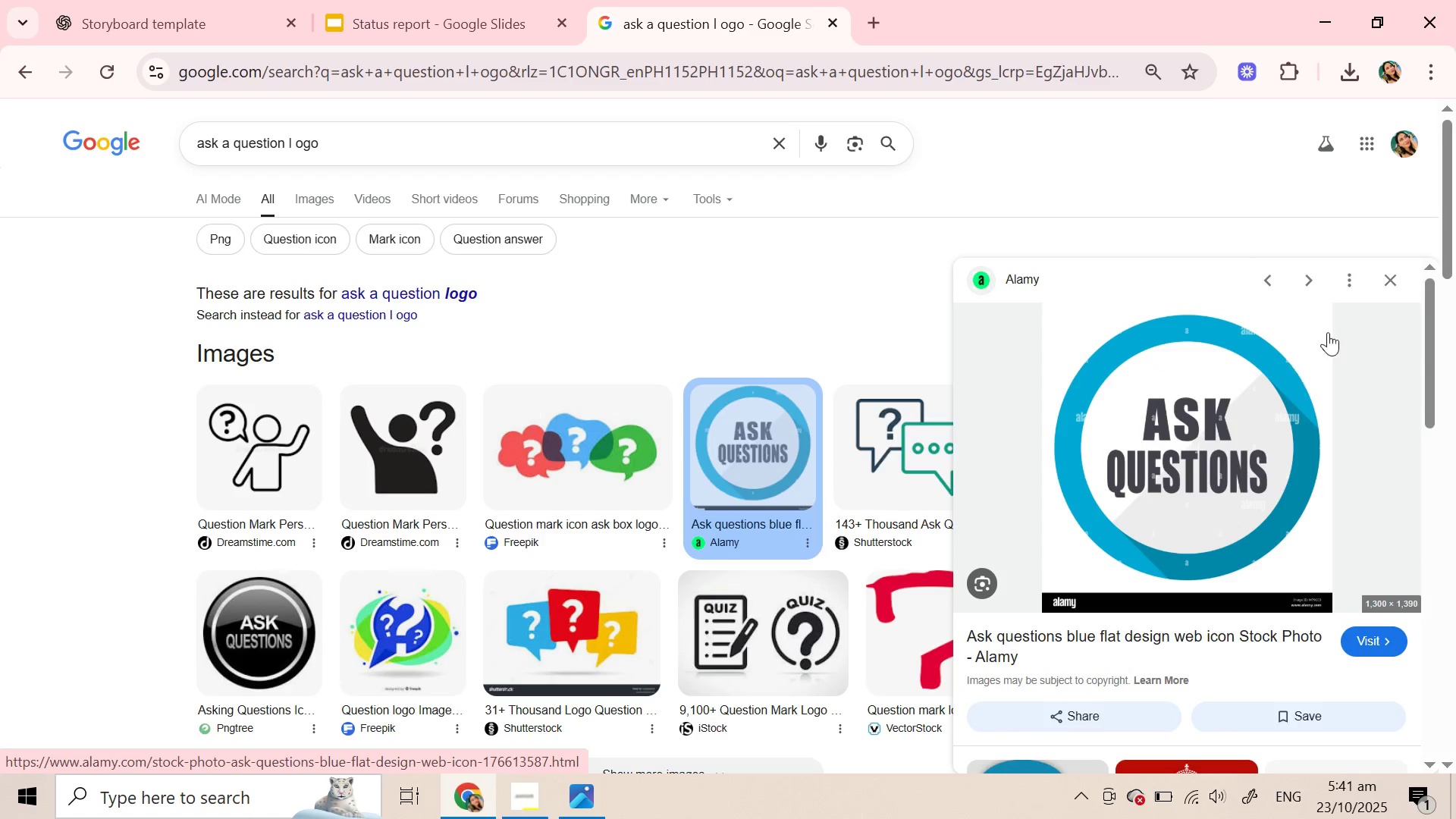 
wait(5.17)
 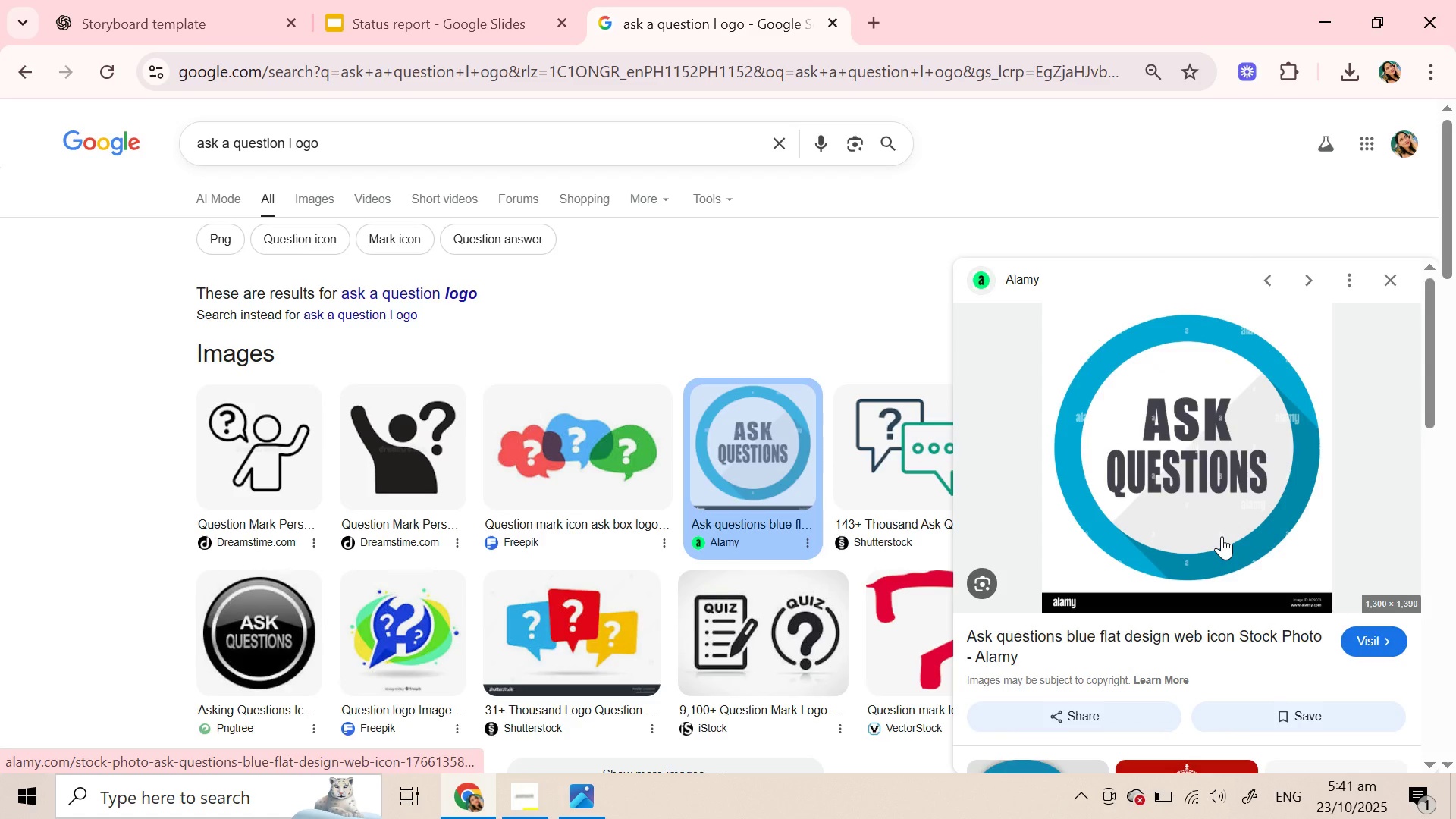 
left_click([393, 407])
 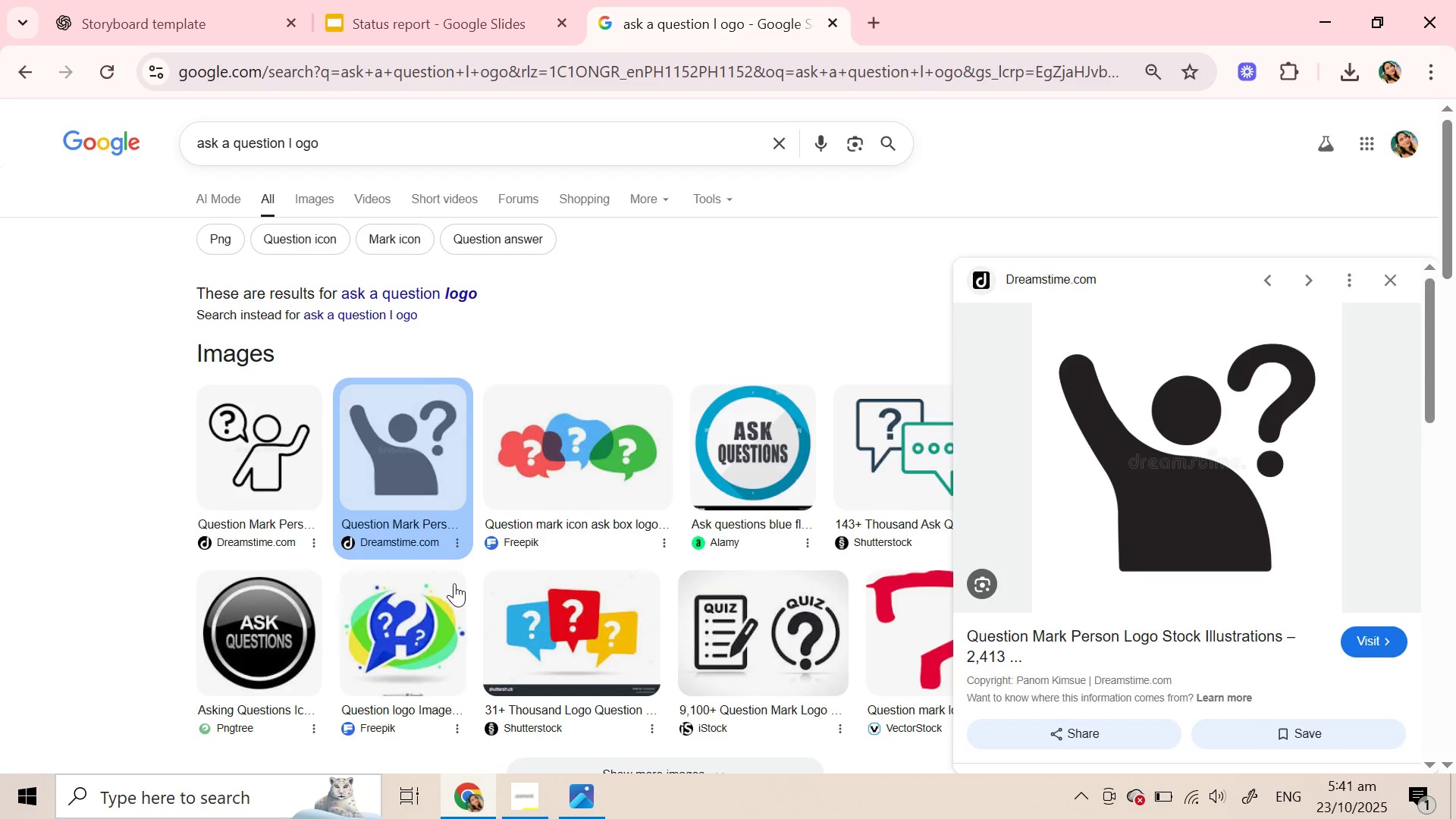 
scroll: coordinate [1047, 497], scroll_direction: down, amount: 6.0
 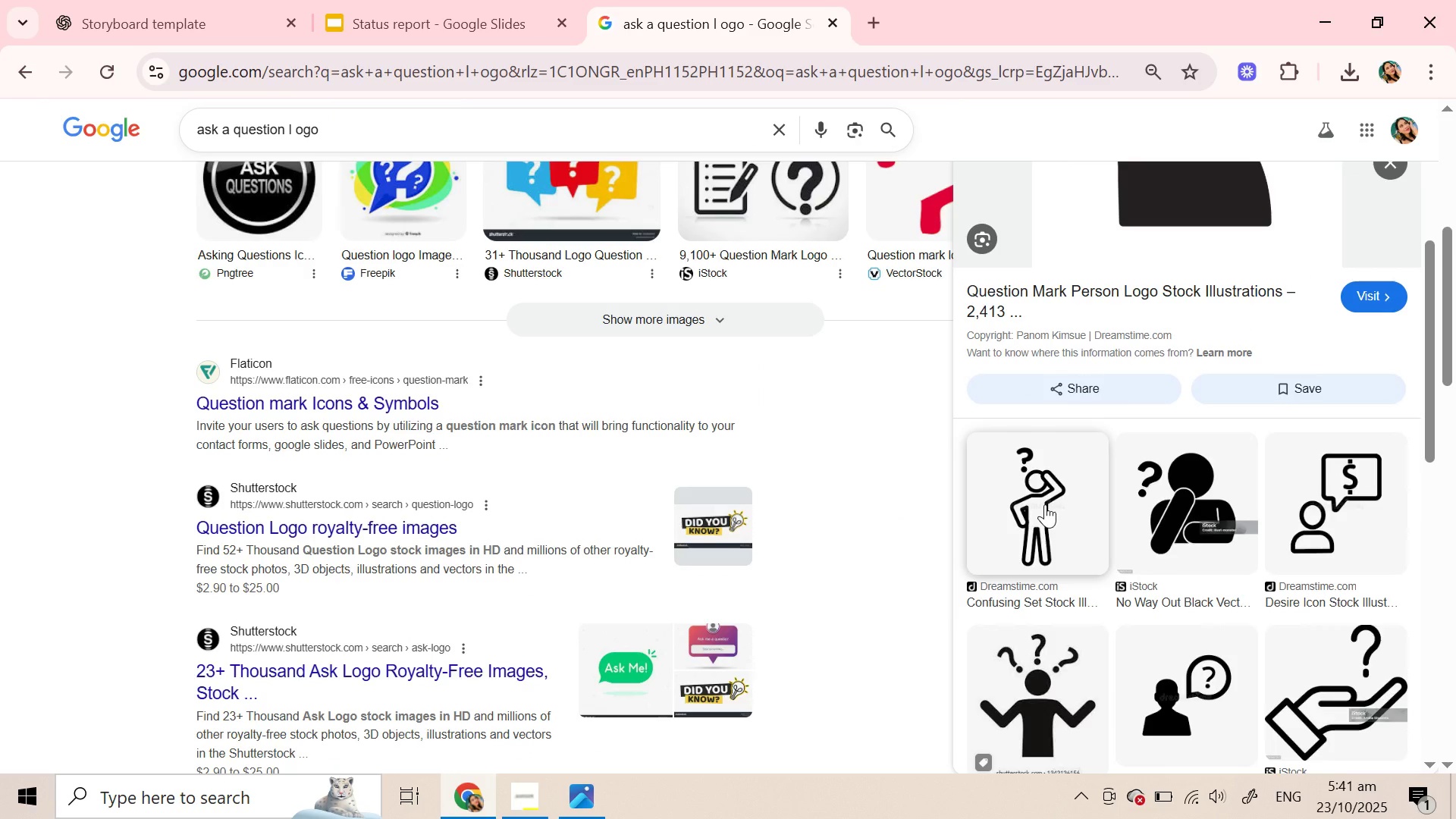 
scroll: coordinate [1045, 504], scroll_direction: up, amount: 2.0
 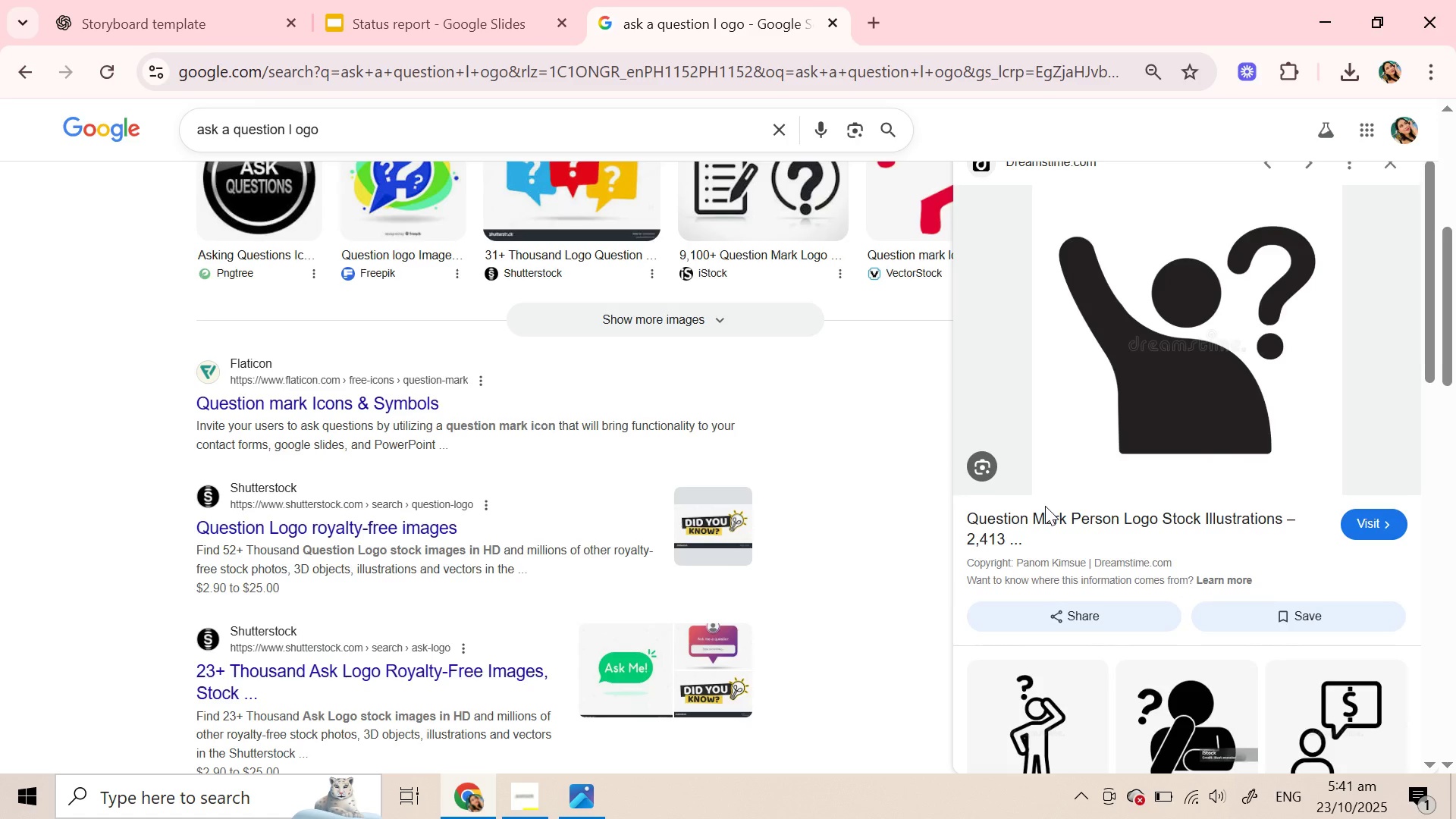 
scroll: coordinate [1164, 582], scroll_direction: down, amount: 7.0
 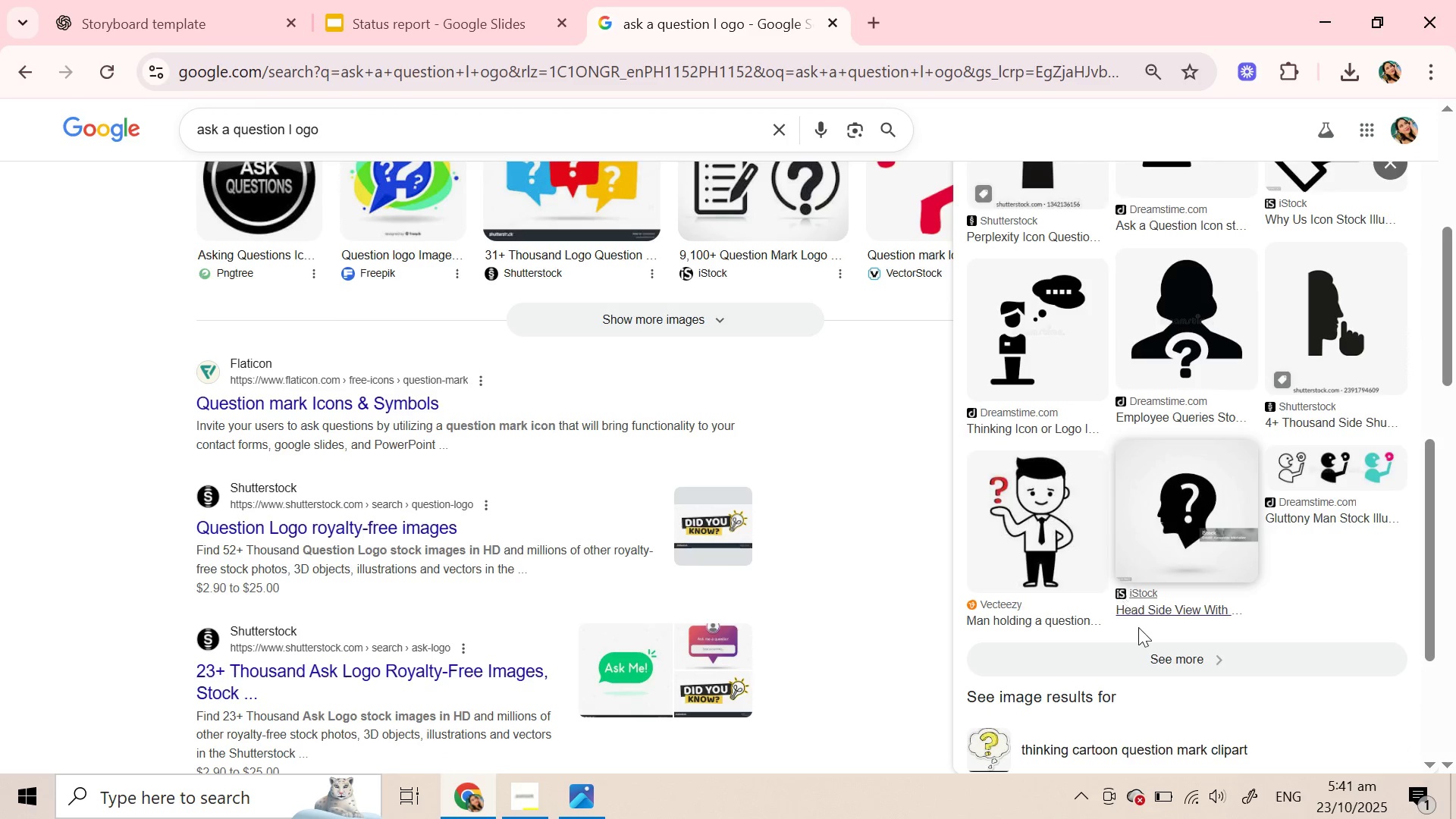 
left_click([1170, 663])
 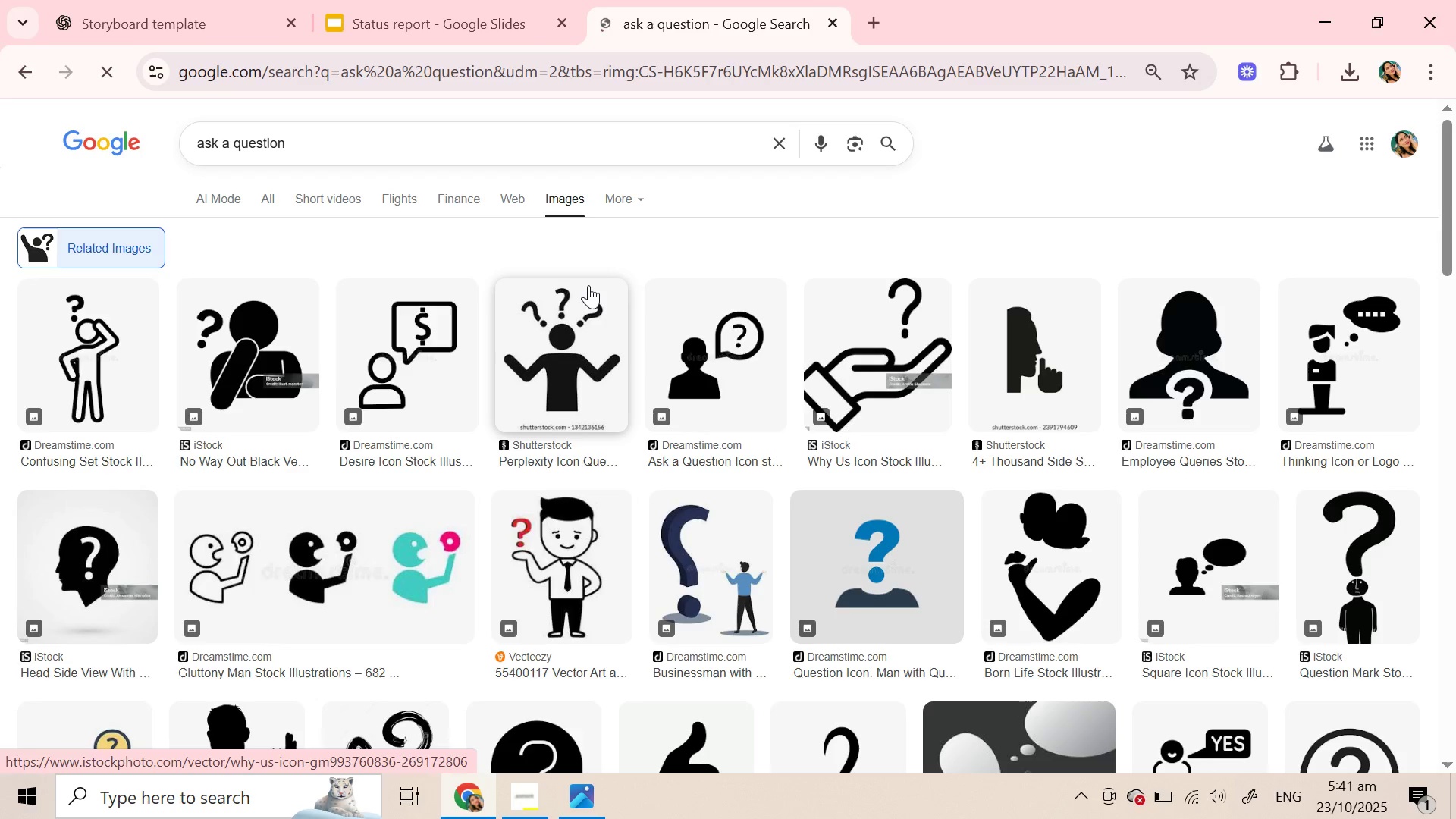 
scroll: coordinate [588, 285], scroll_direction: down, amount: 4.0
 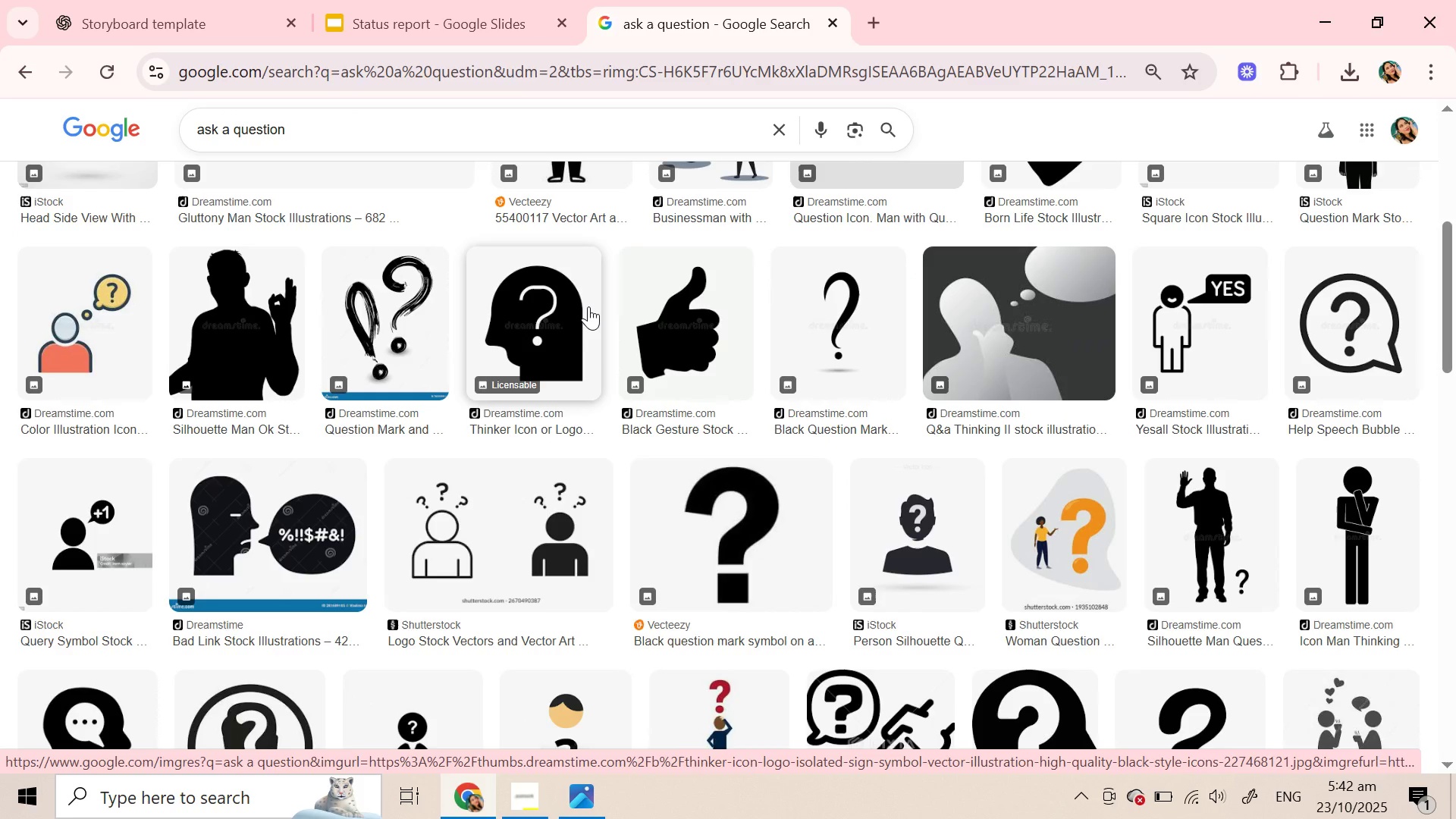 
wait(6.9)
 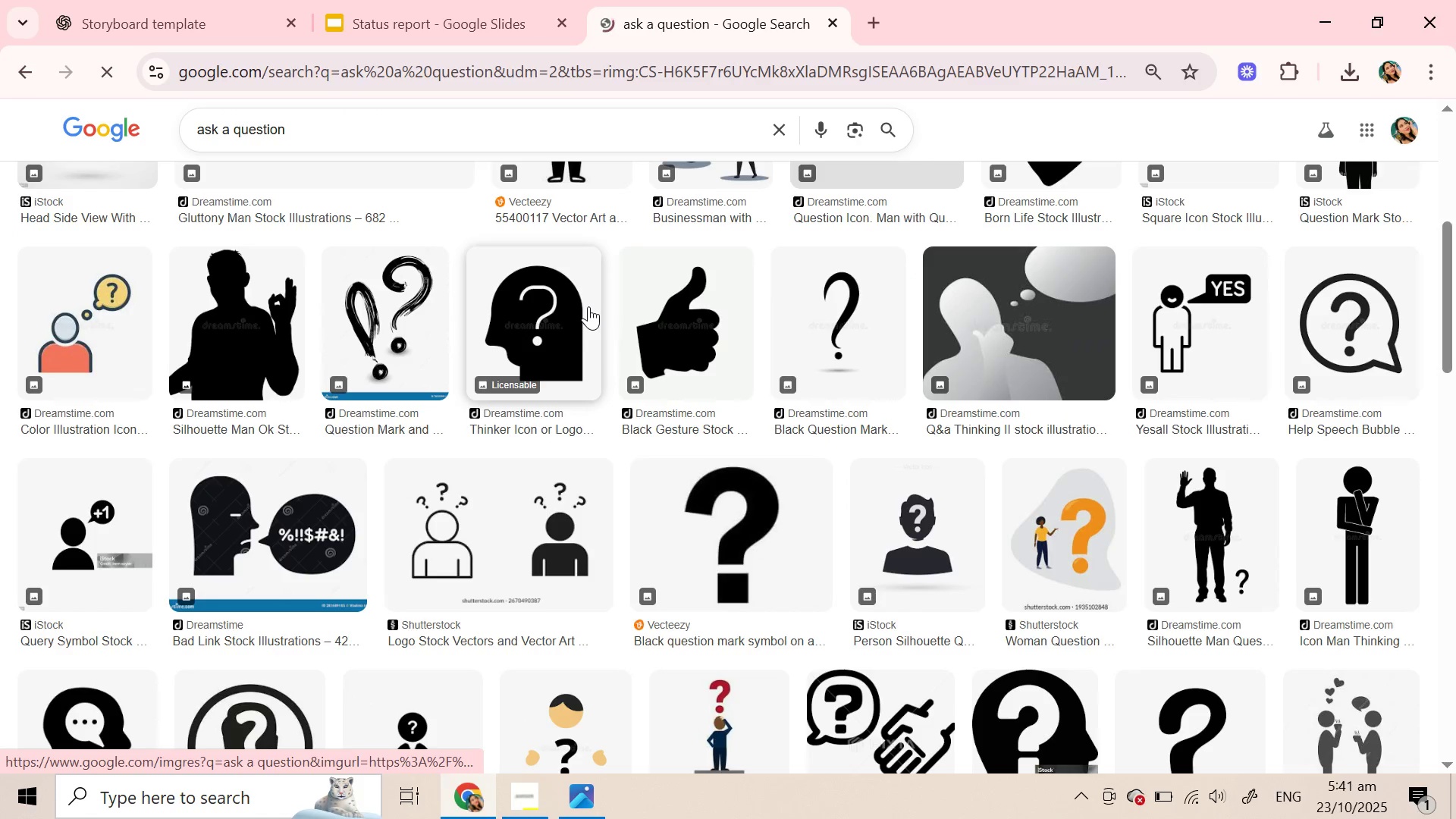 
scroll: coordinate [652, 407], scroll_direction: down, amount: 11.0
 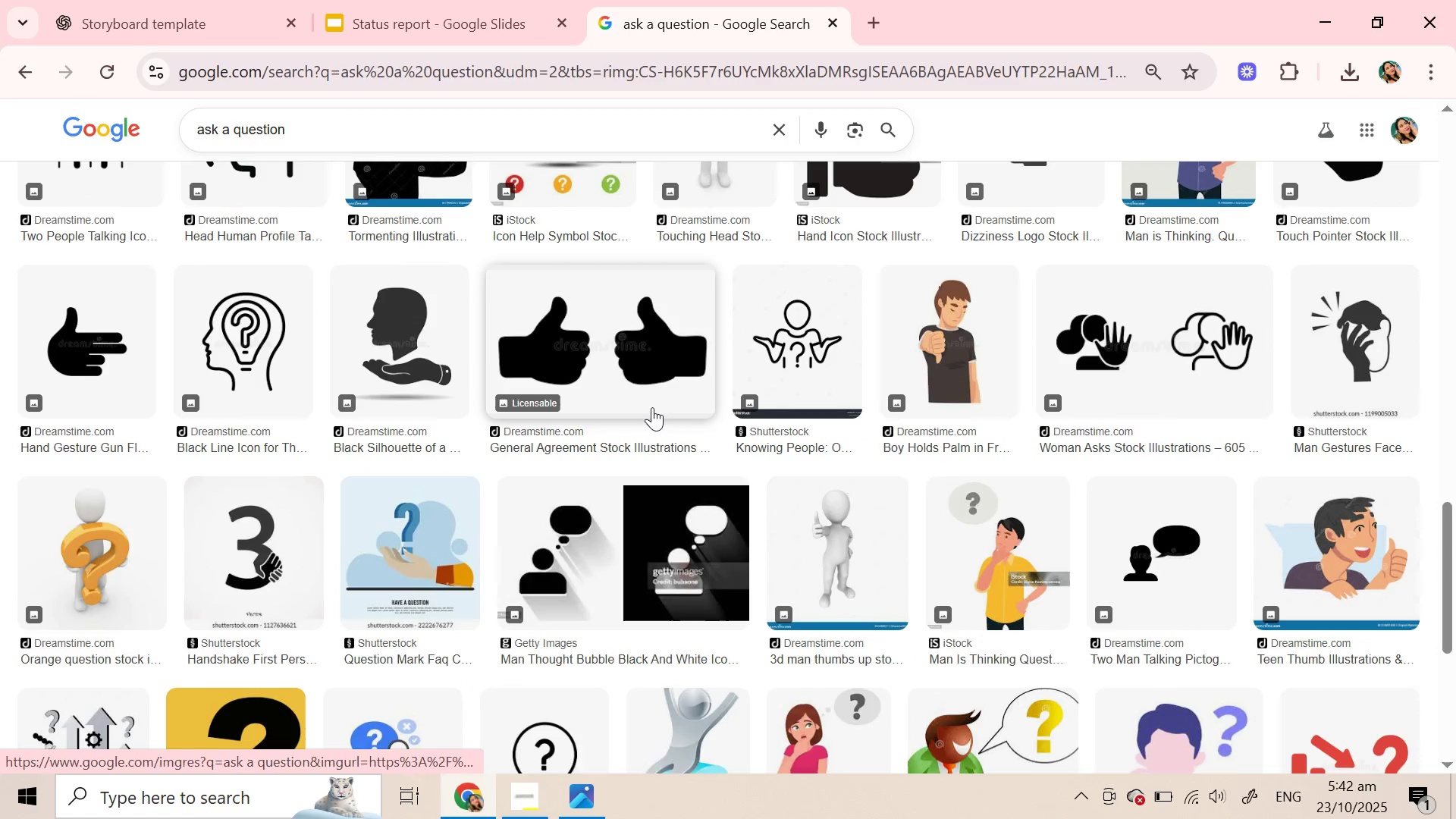 
scroll: coordinate [652, 407], scroll_direction: down, amount: 4.0
 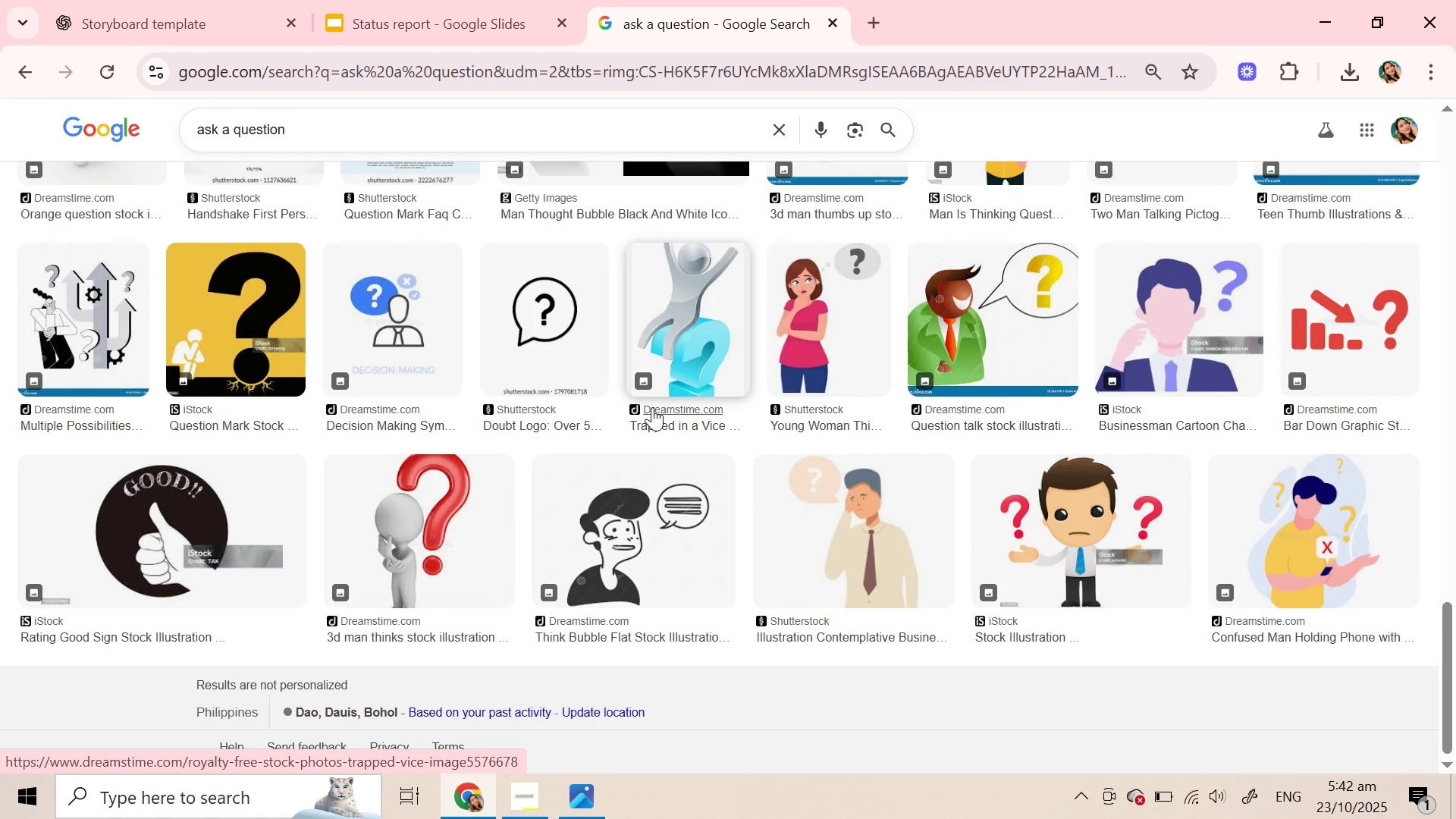 
scroll: coordinate [656, 395], scroll_direction: up, amount: 10.0
 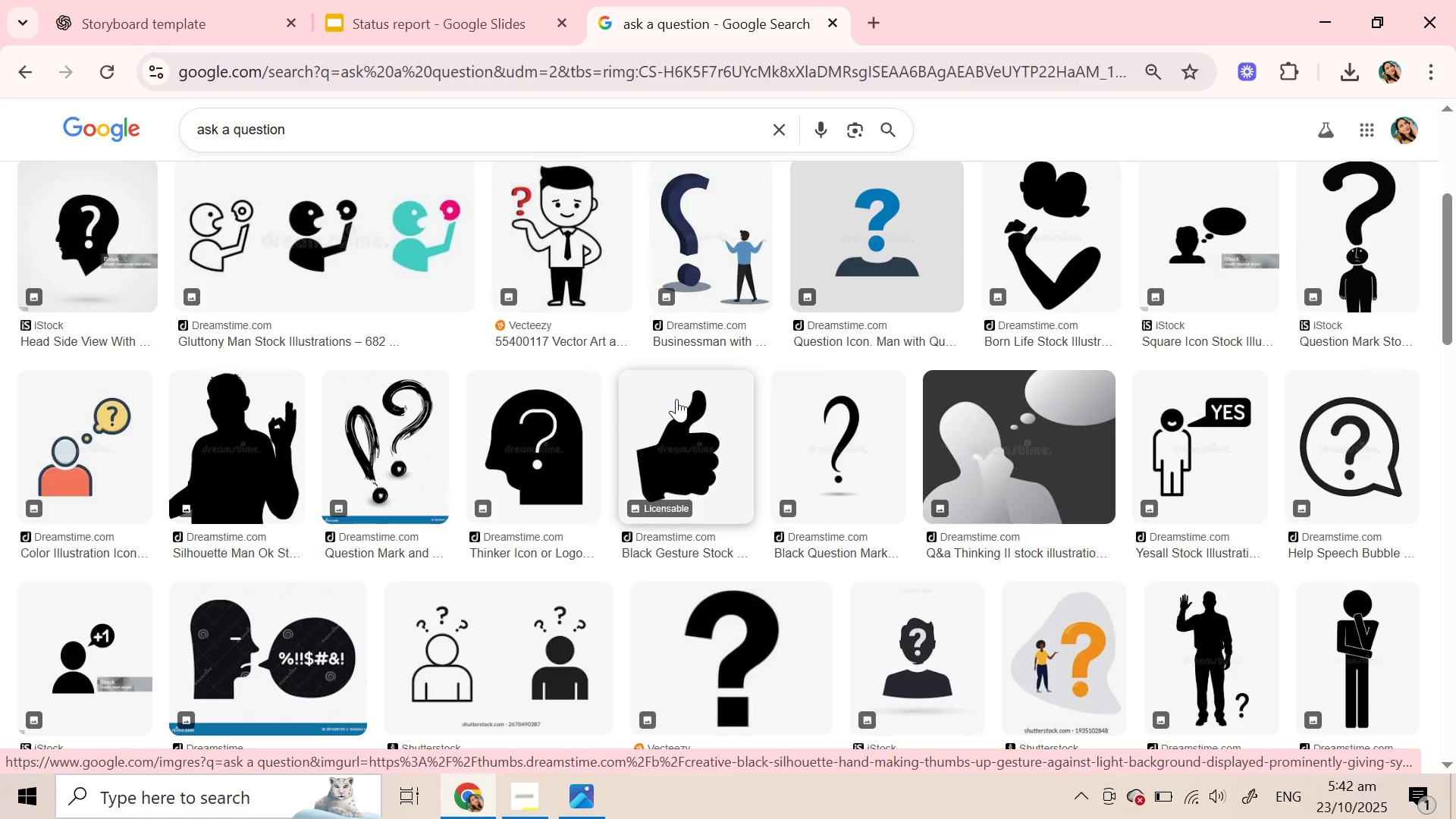 
wait(14.51)
 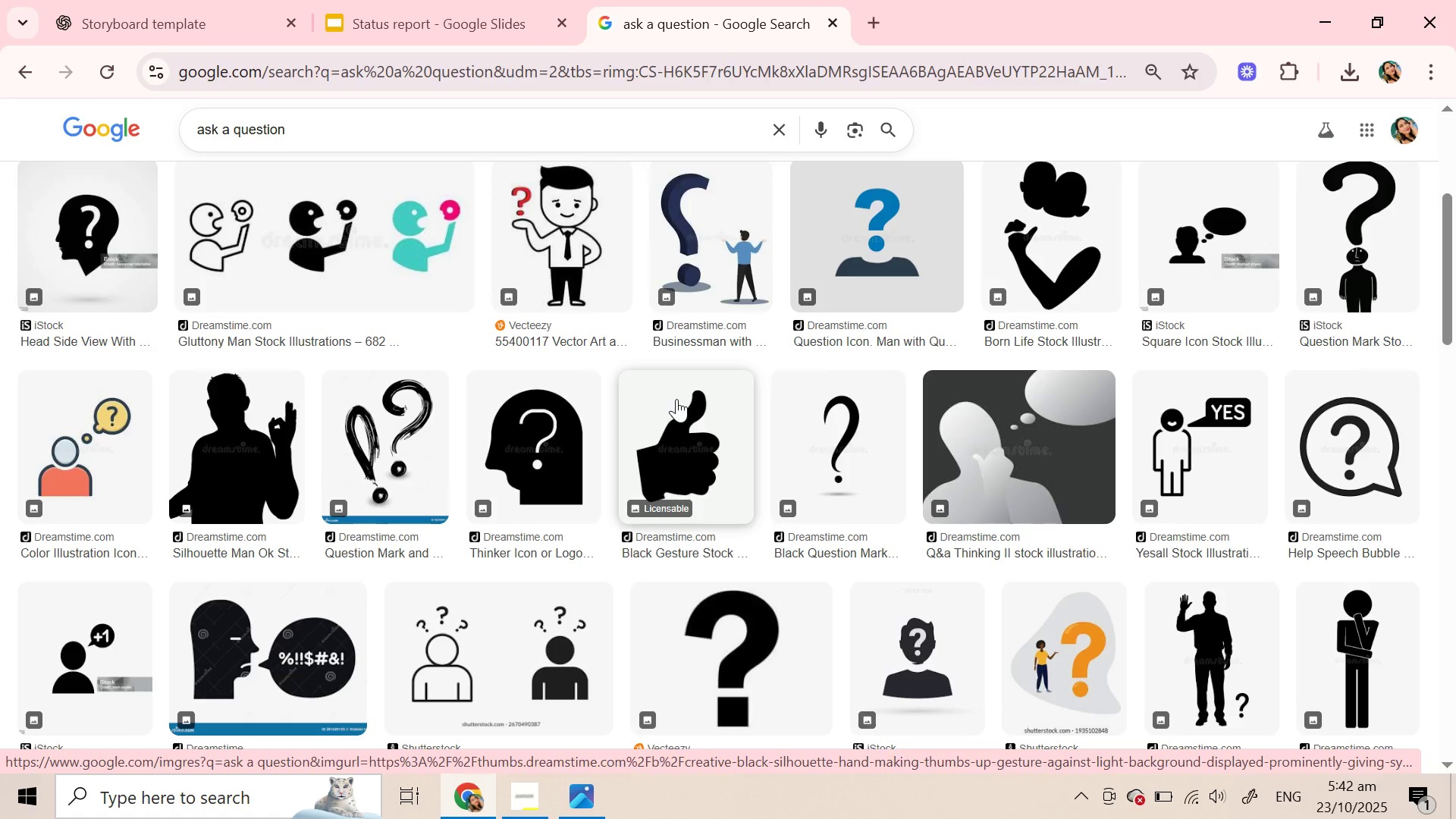 
left_click([540, 274])
 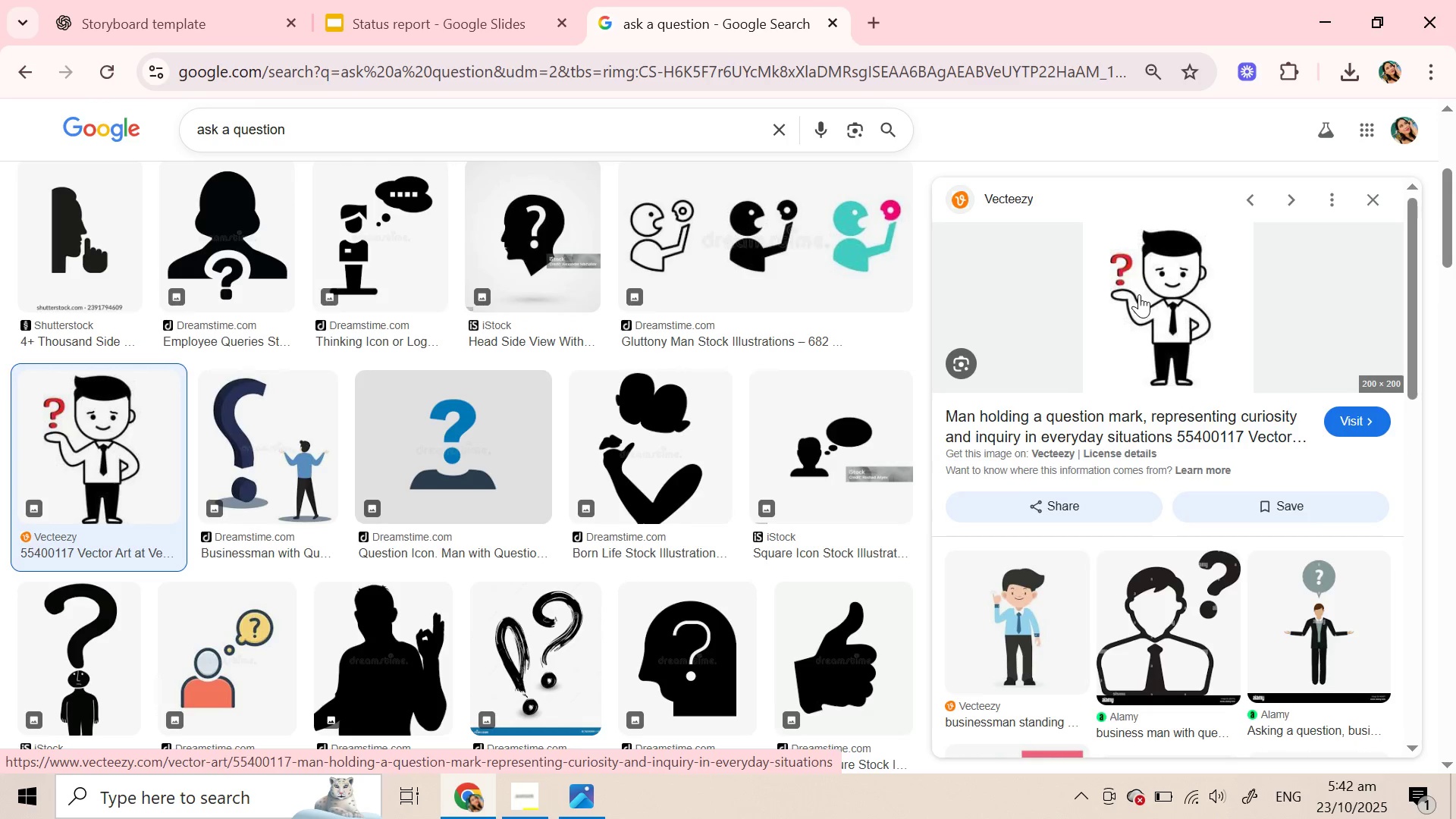 
wait(7.93)
 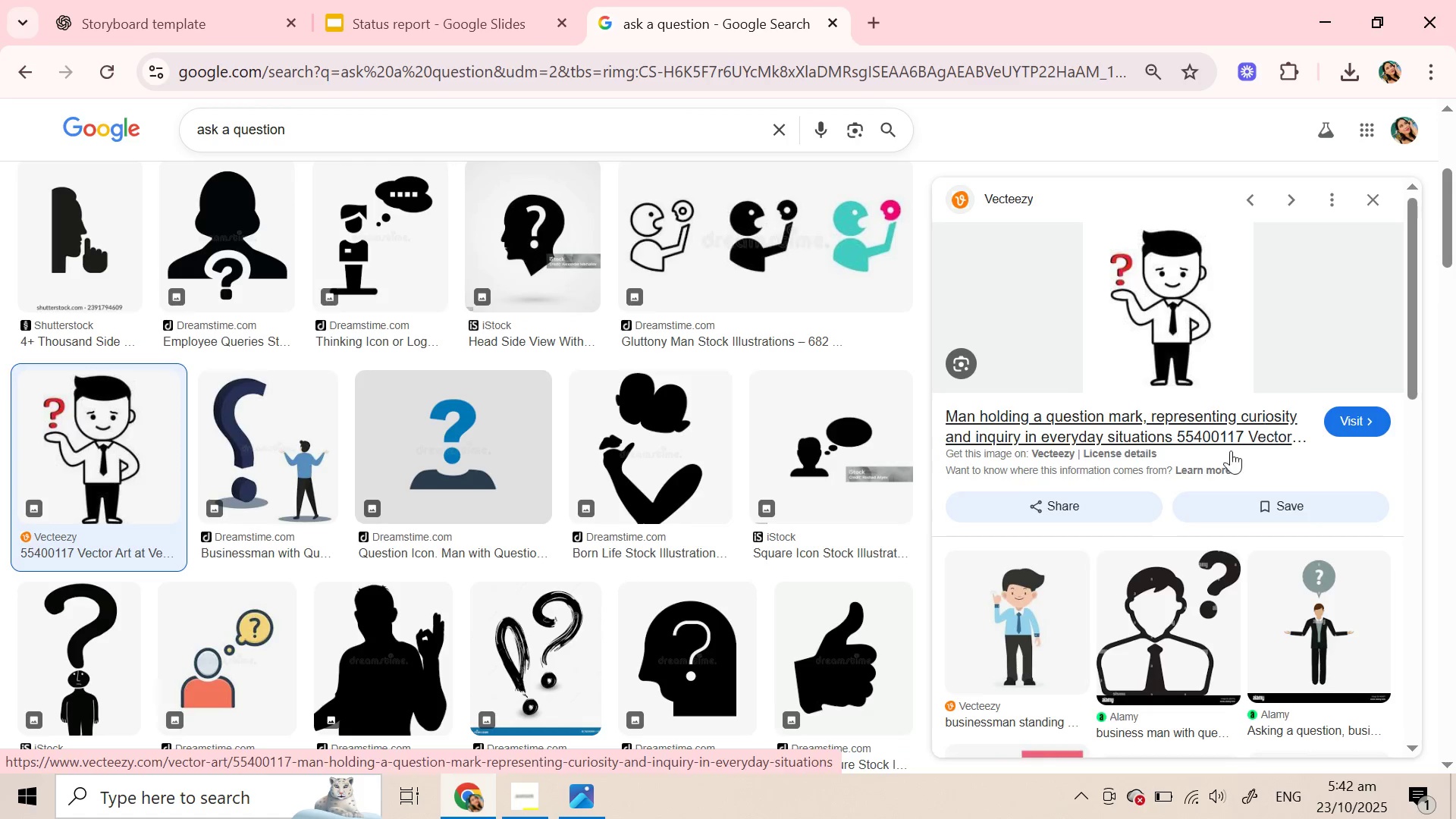 
right_click([1139, 294])
 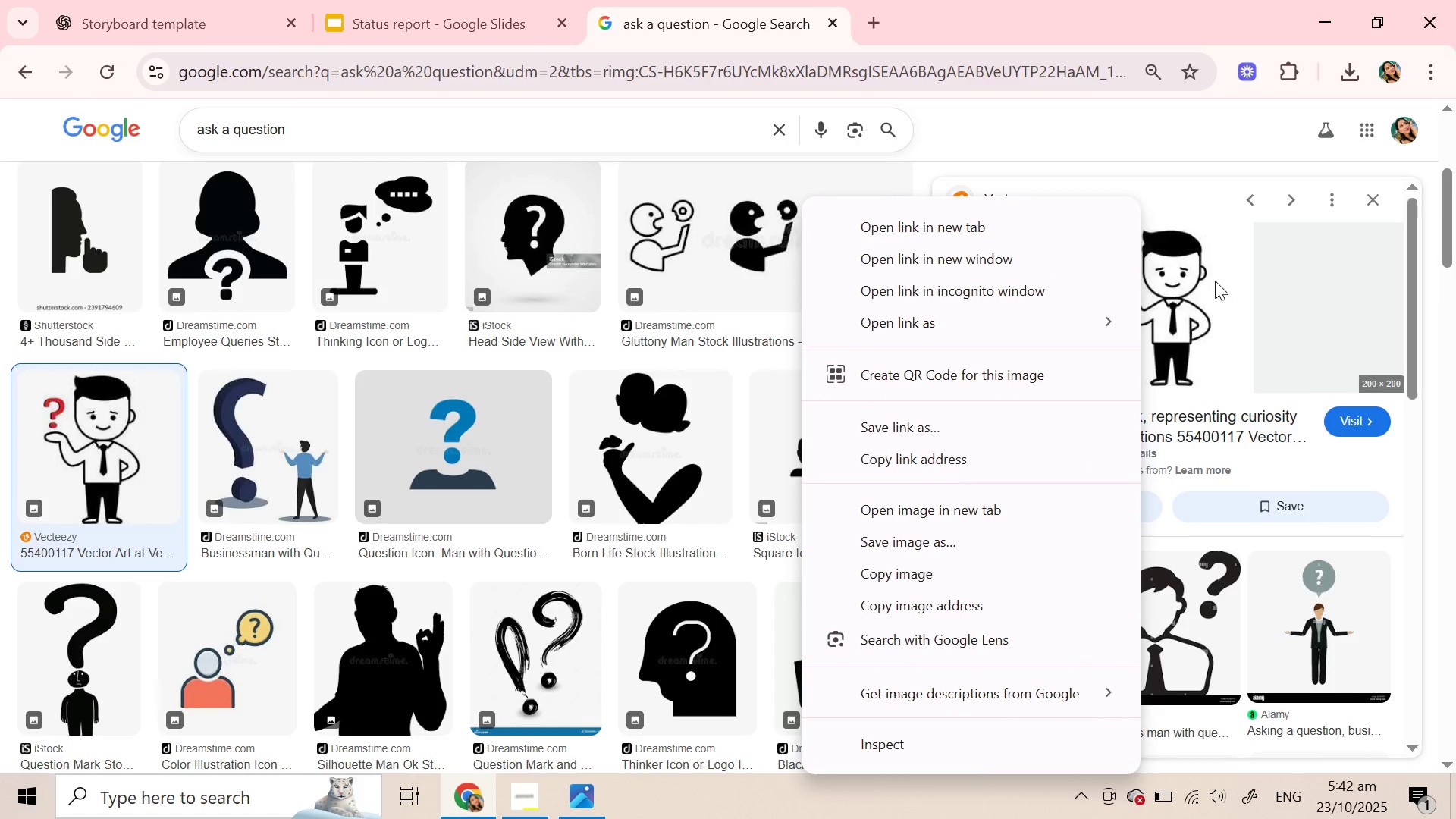 
left_click([1207, 287])
 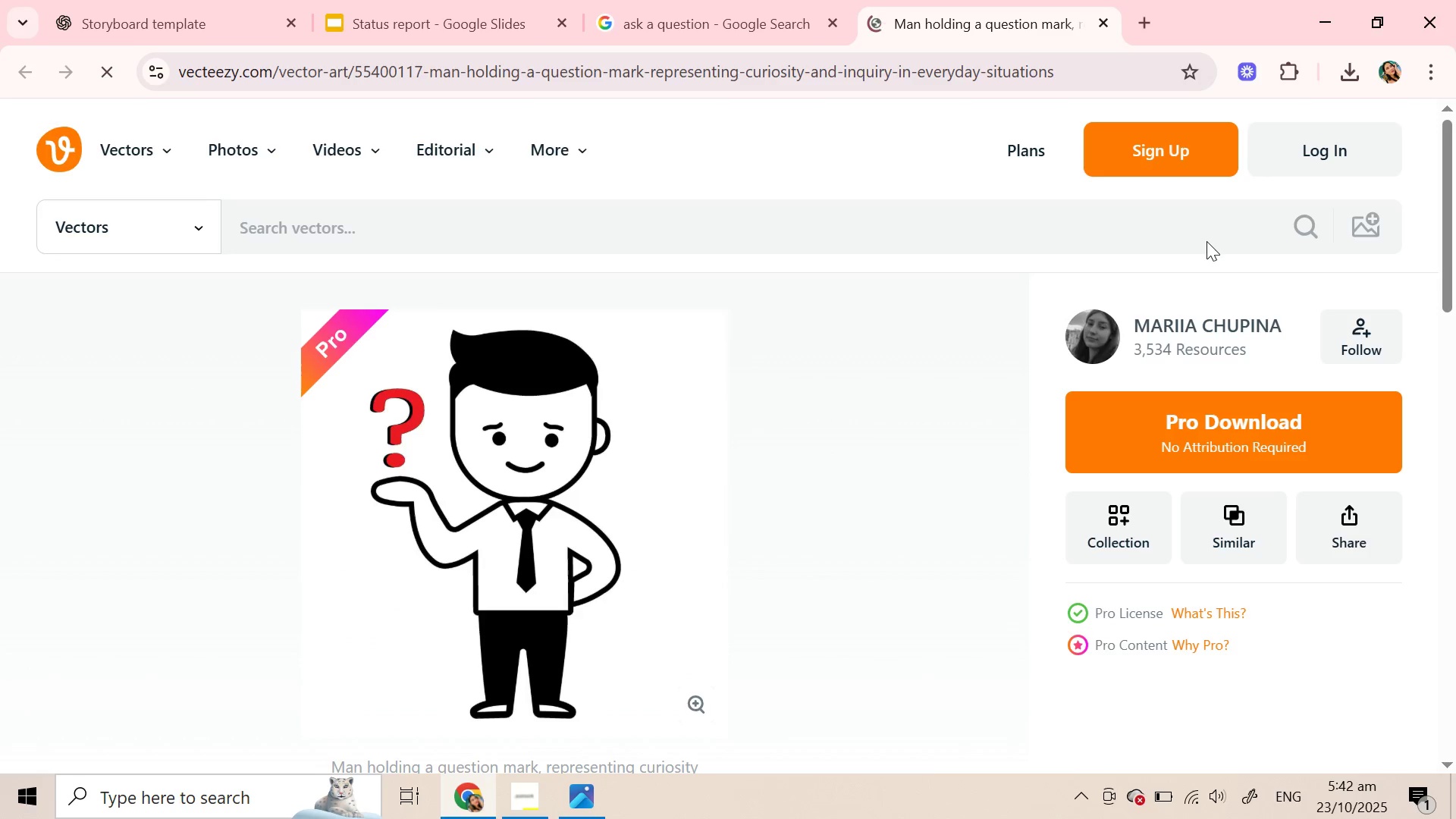 
scroll: coordinate [856, 459], scroll_direction: down, amount: 2.0
 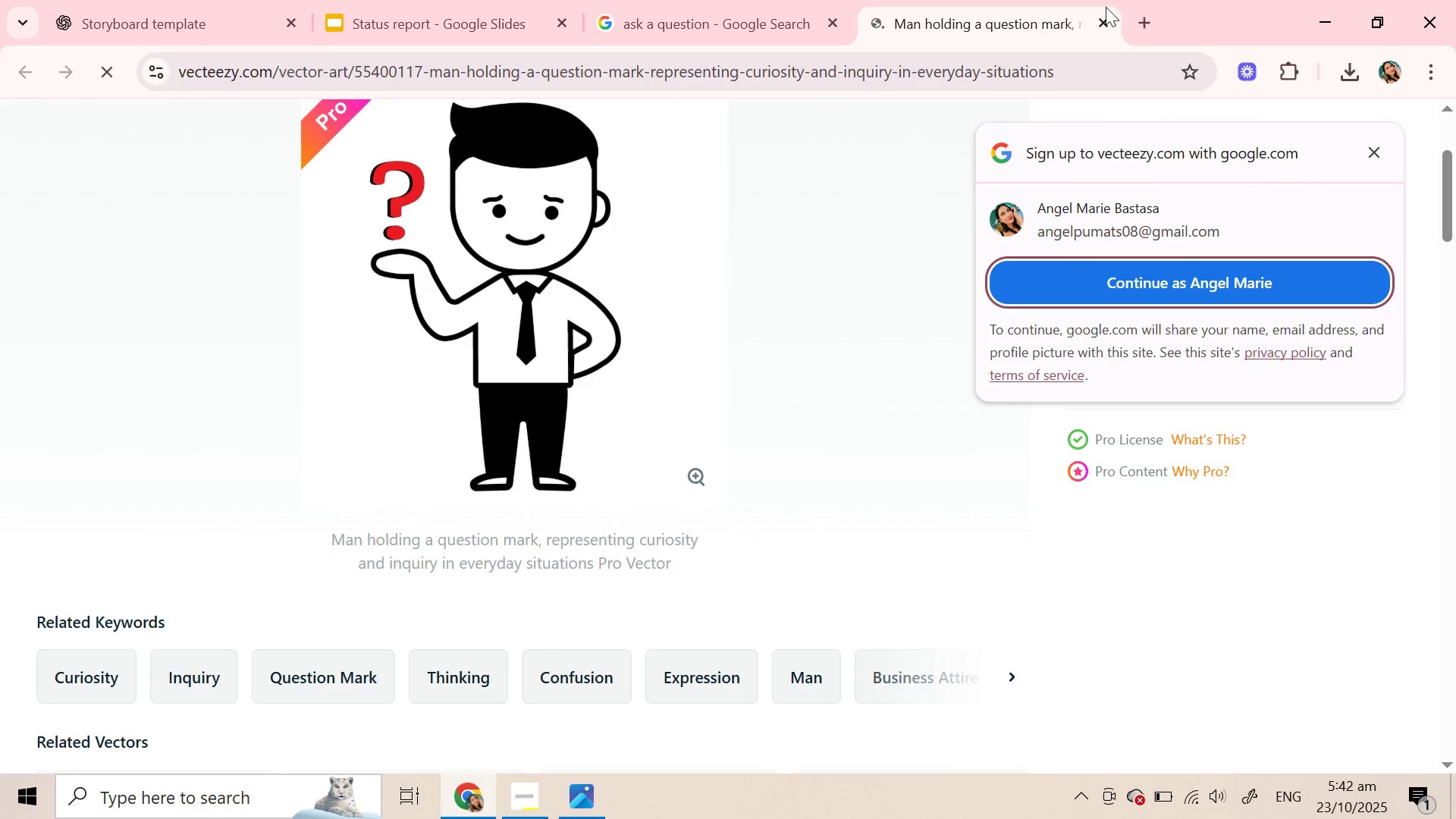 
left_click([1099, 22])
 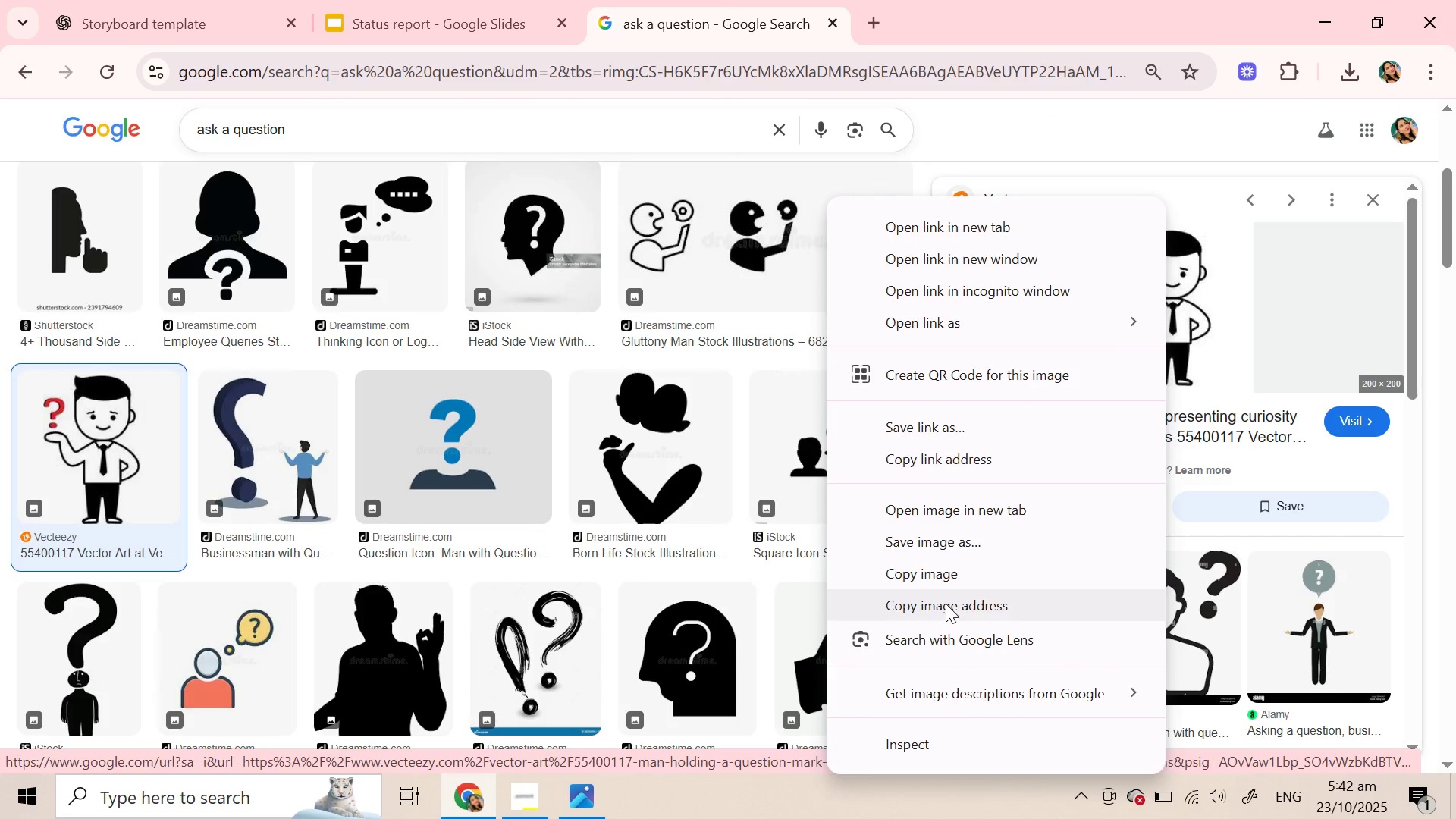 
left_click([946, 603])
 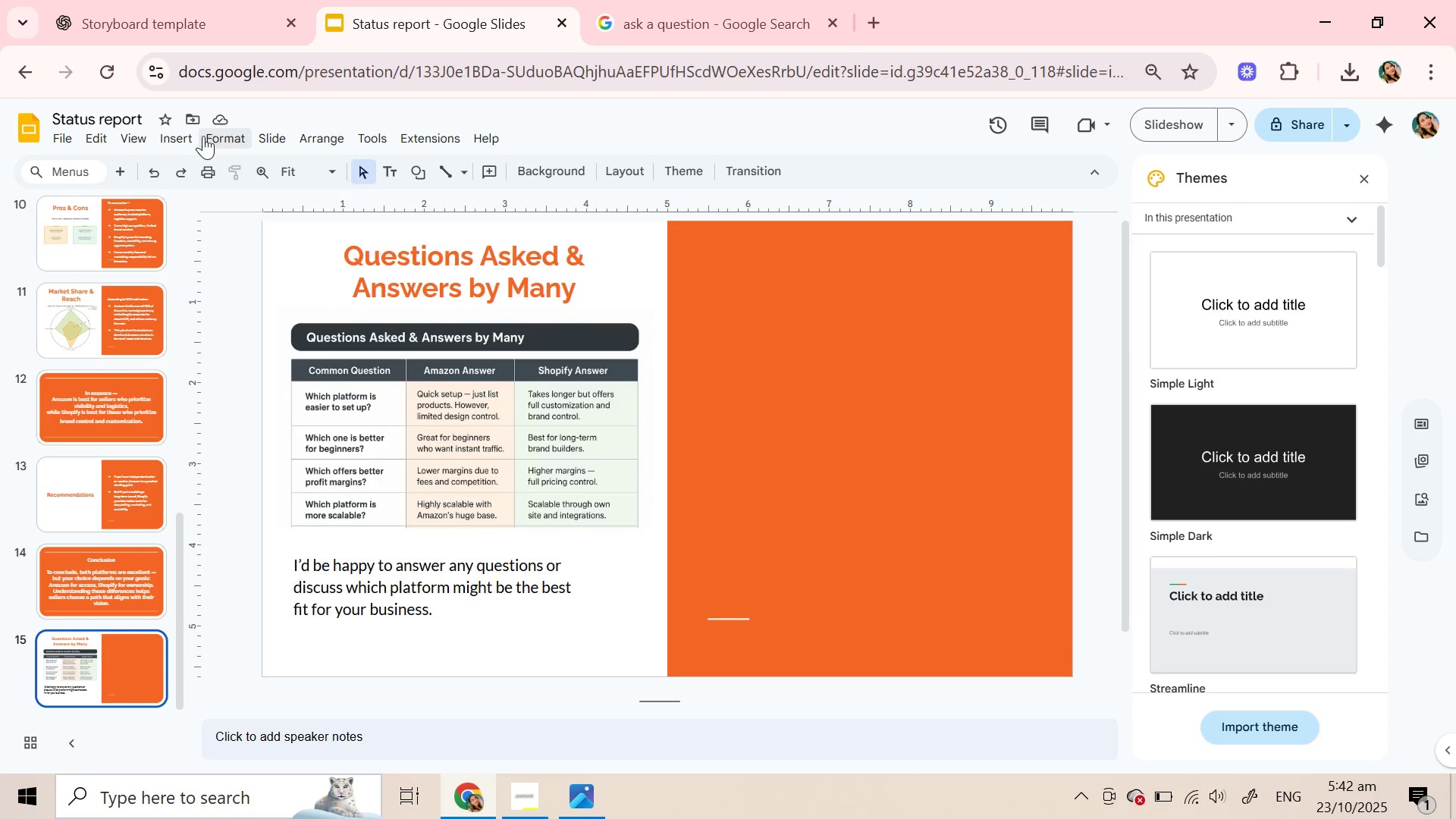 
left_click([192, 135])
 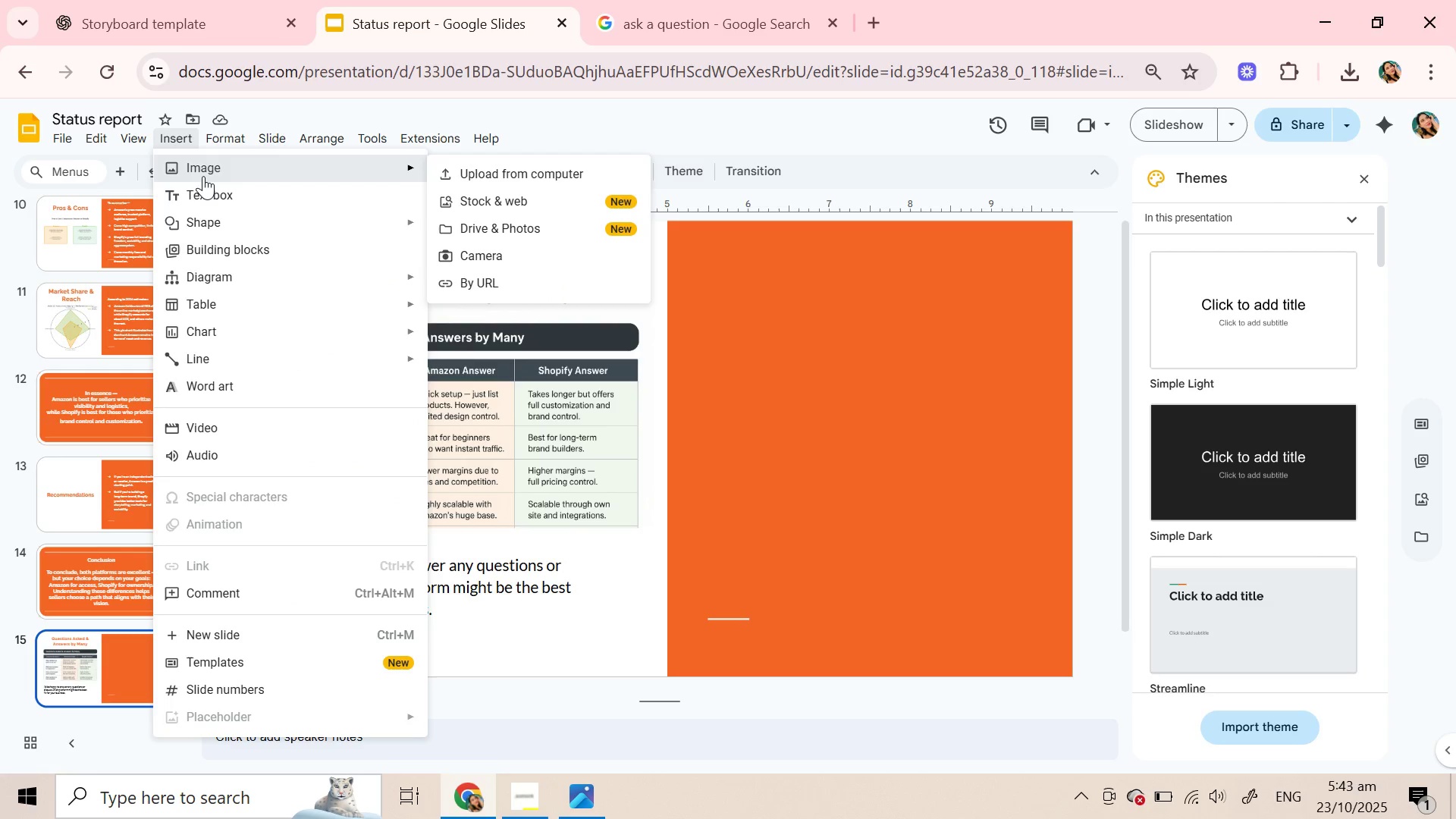 
left_click([203, 176])
 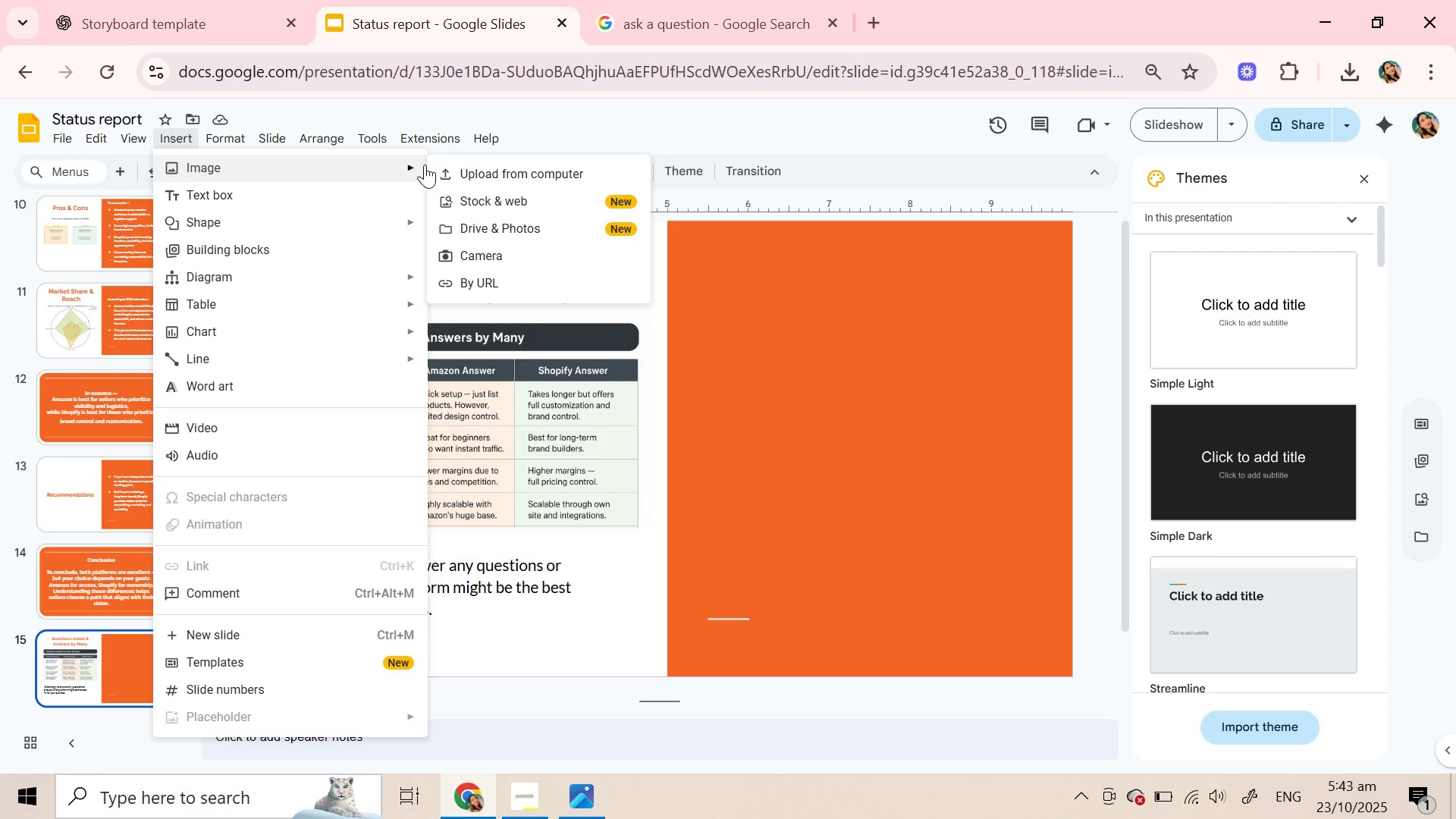 
left_click([537, 174])
 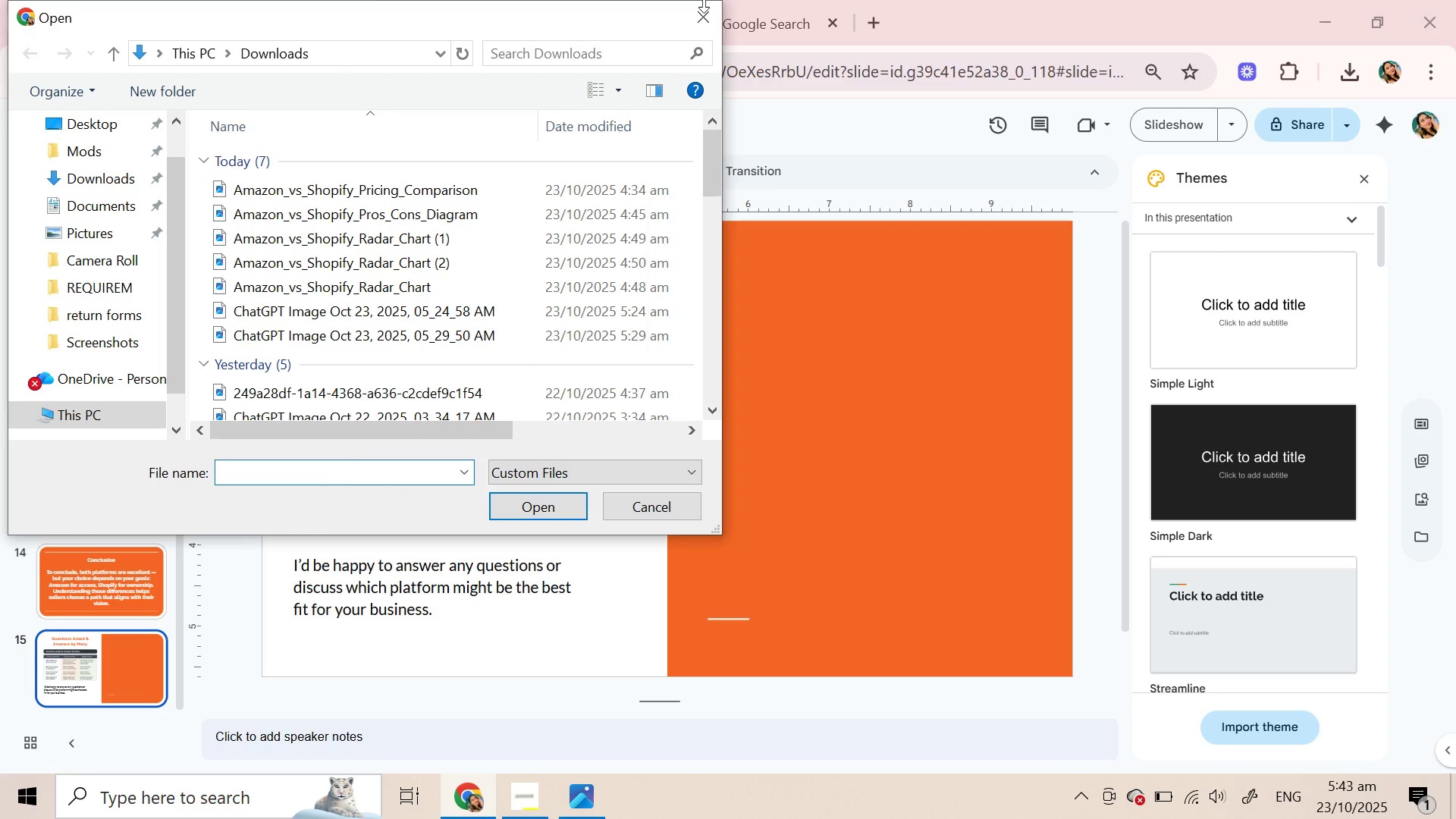 
left_click([703, 24])
 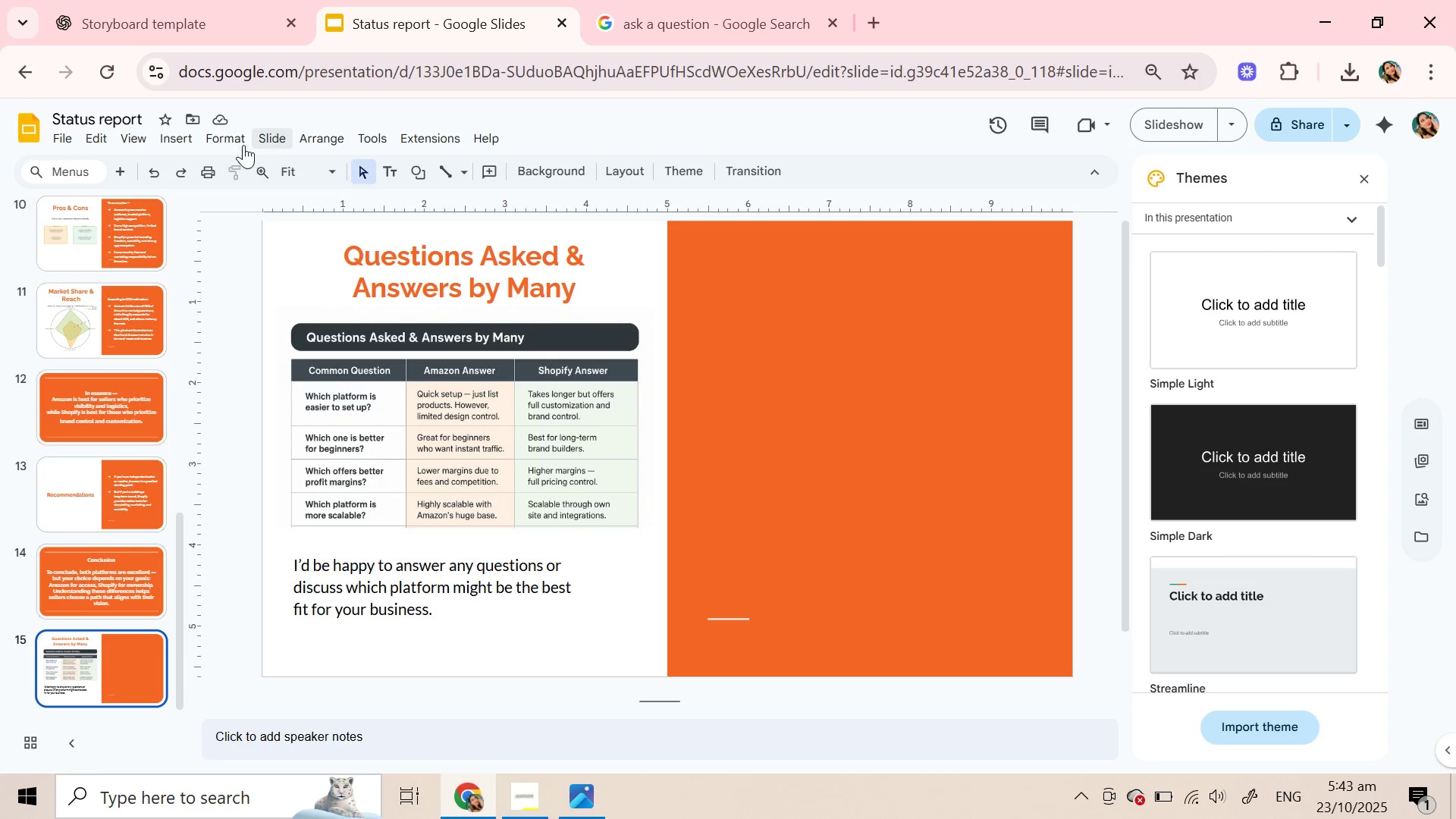 
left_click([190, 138])
 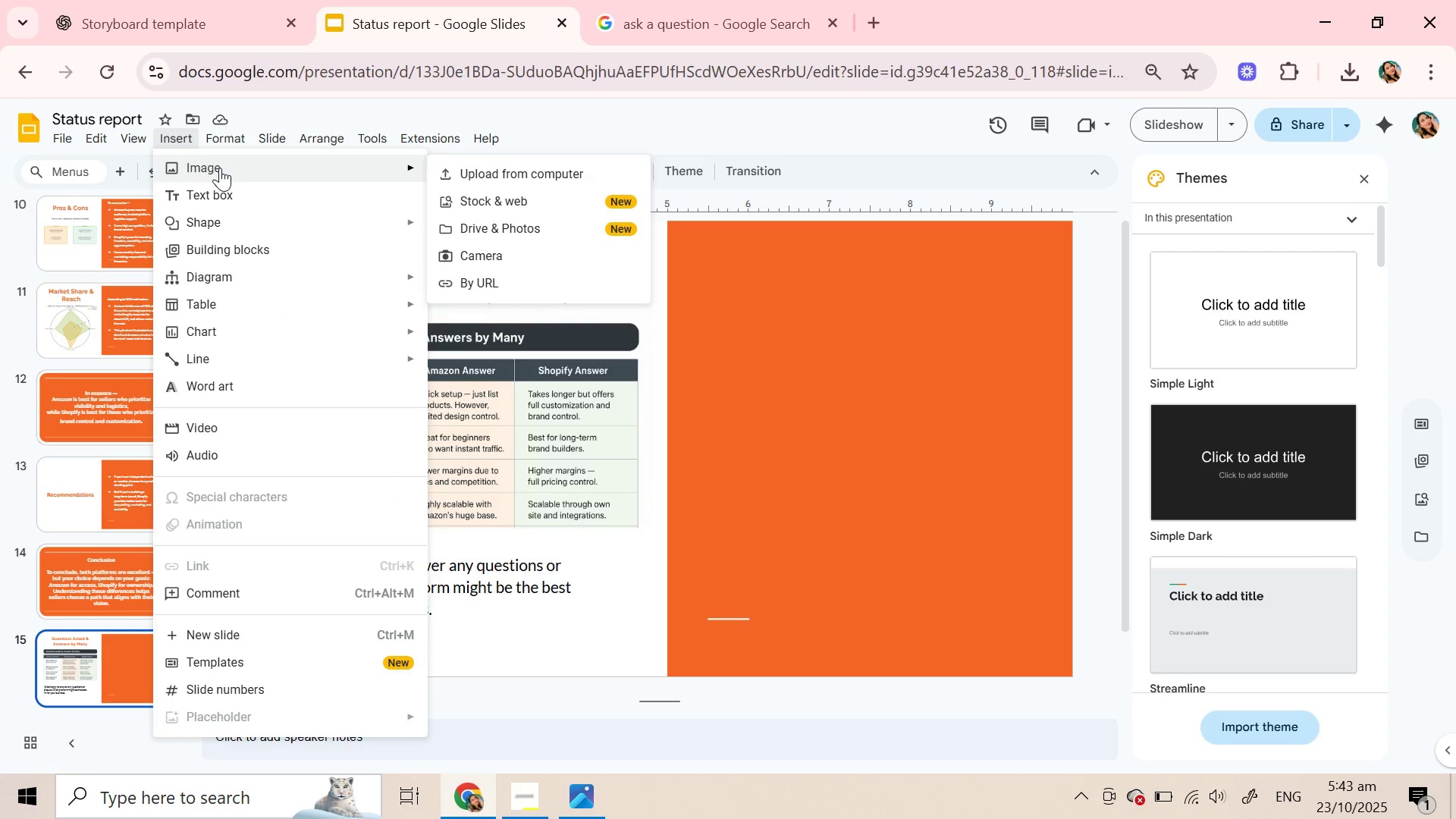 
left_click([220, 168])
 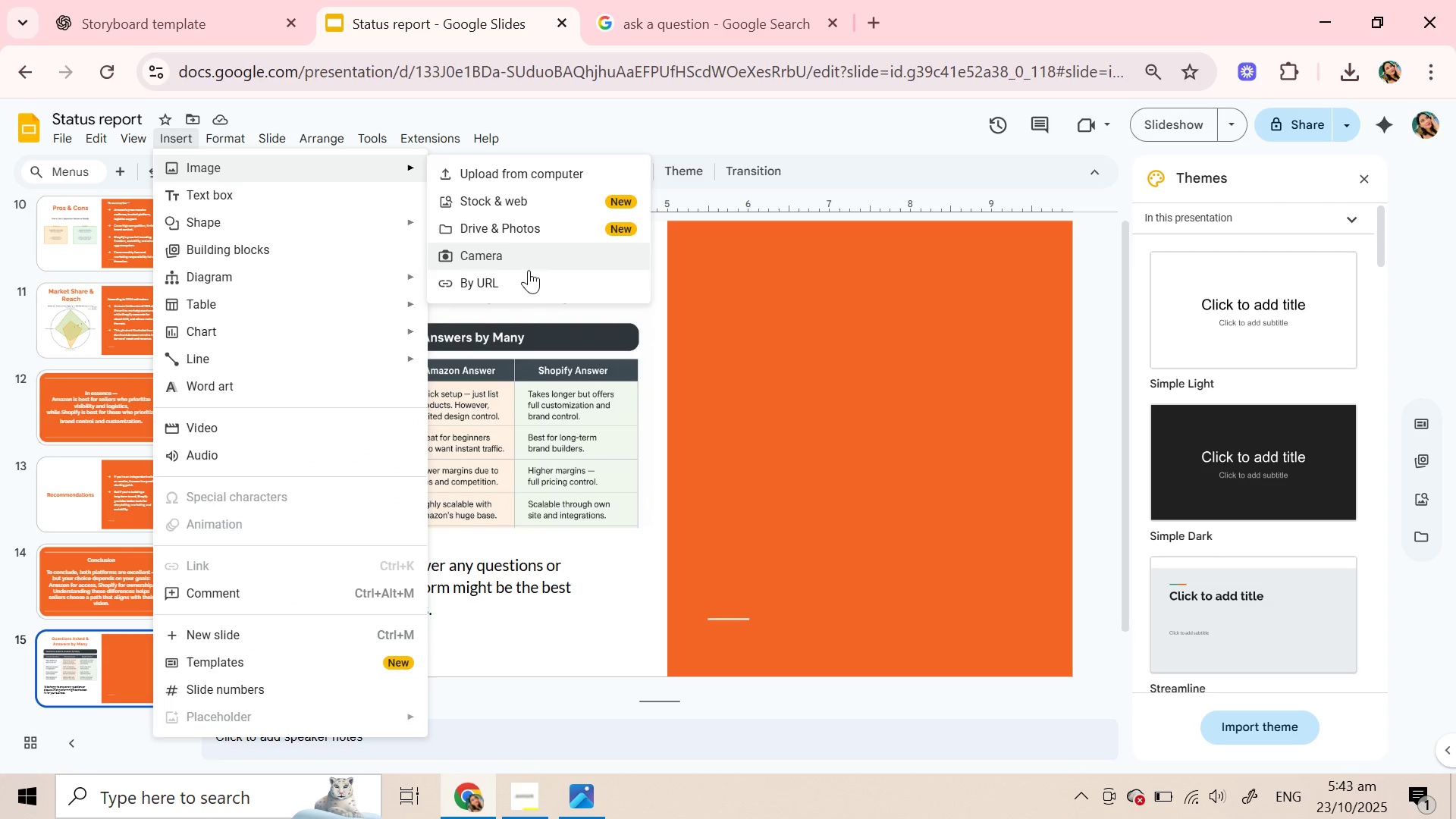 
left_click([525, 282])
 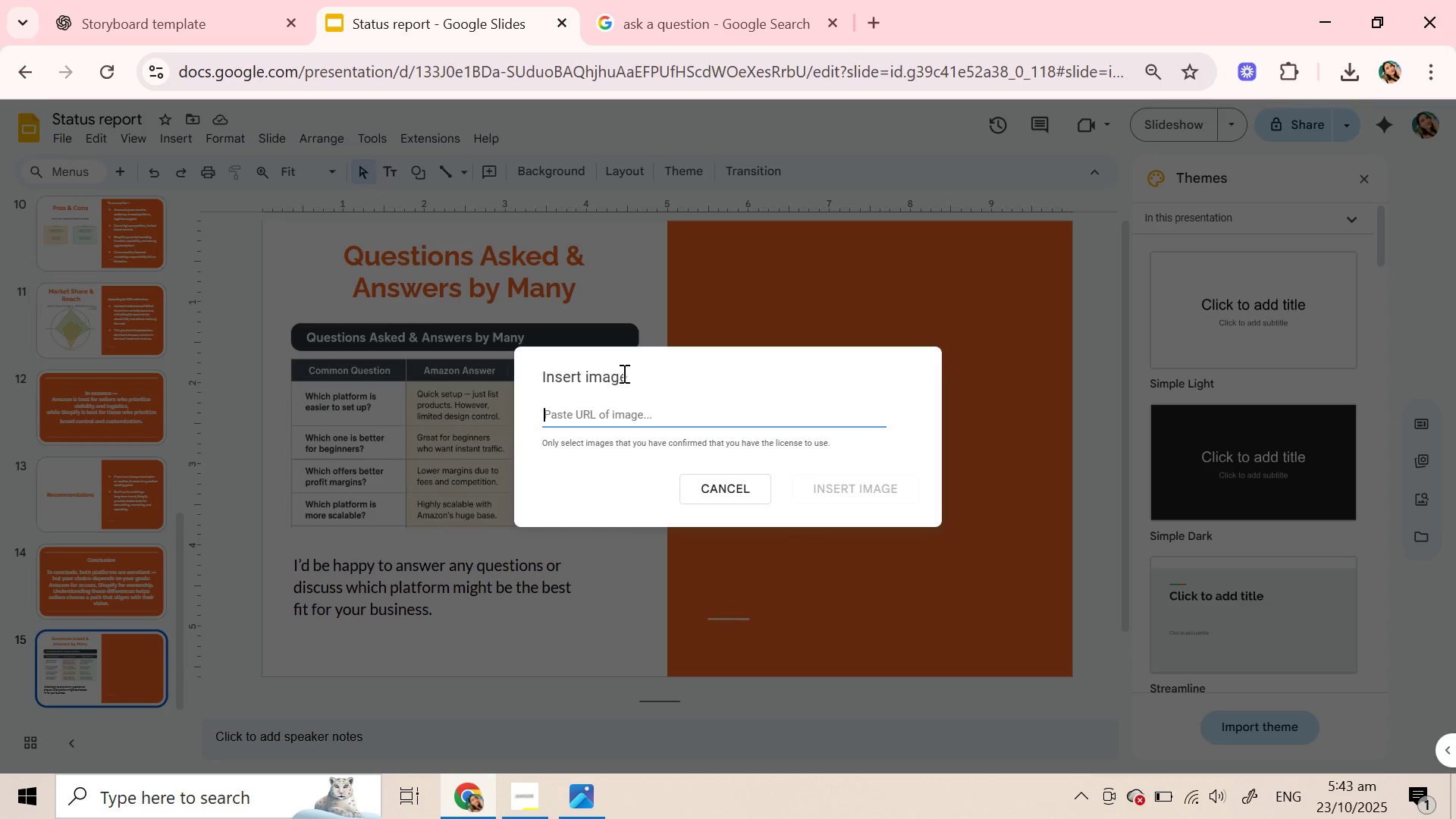 
key(Control+V)
 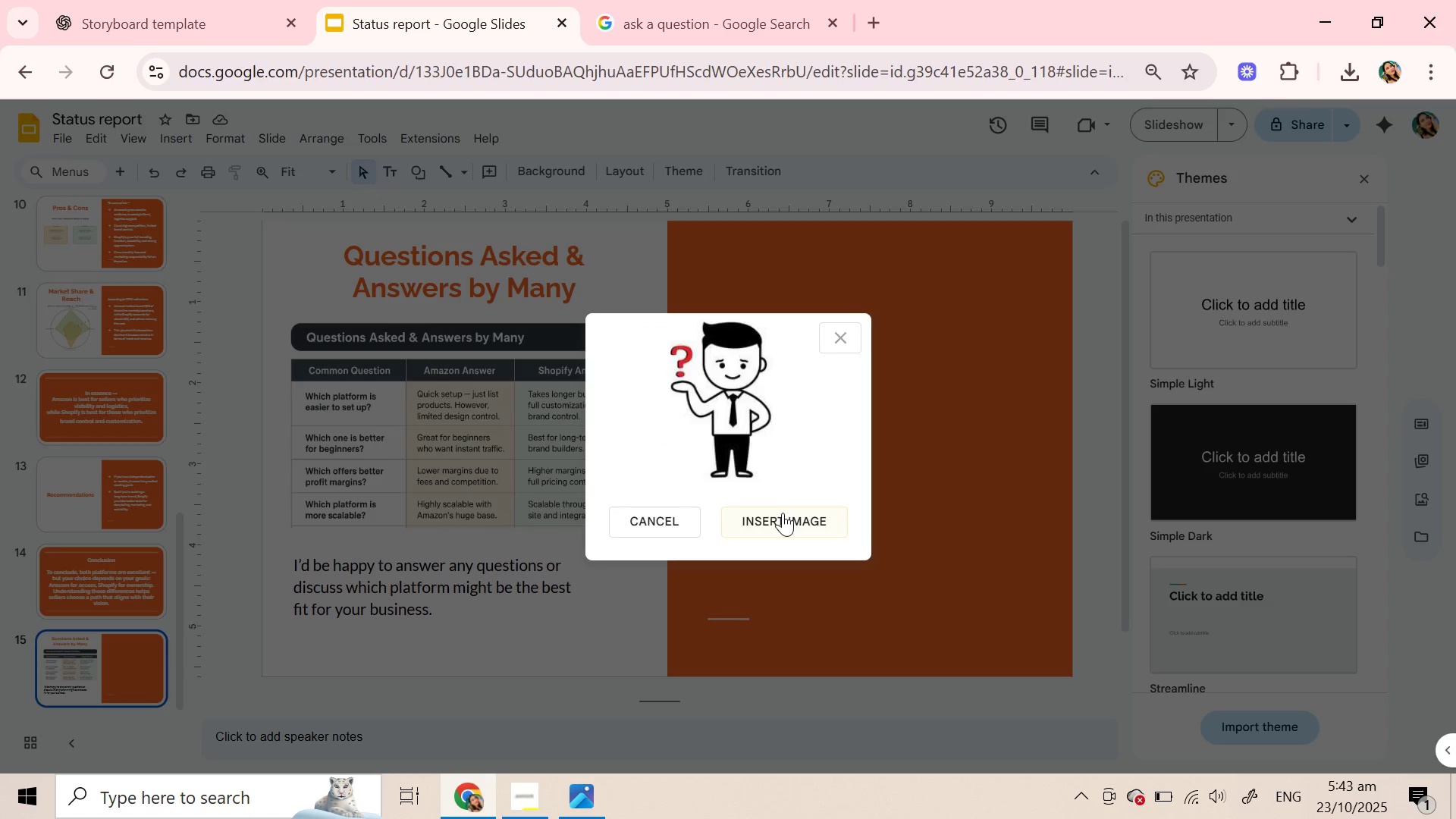 
left_click([783, 513])
 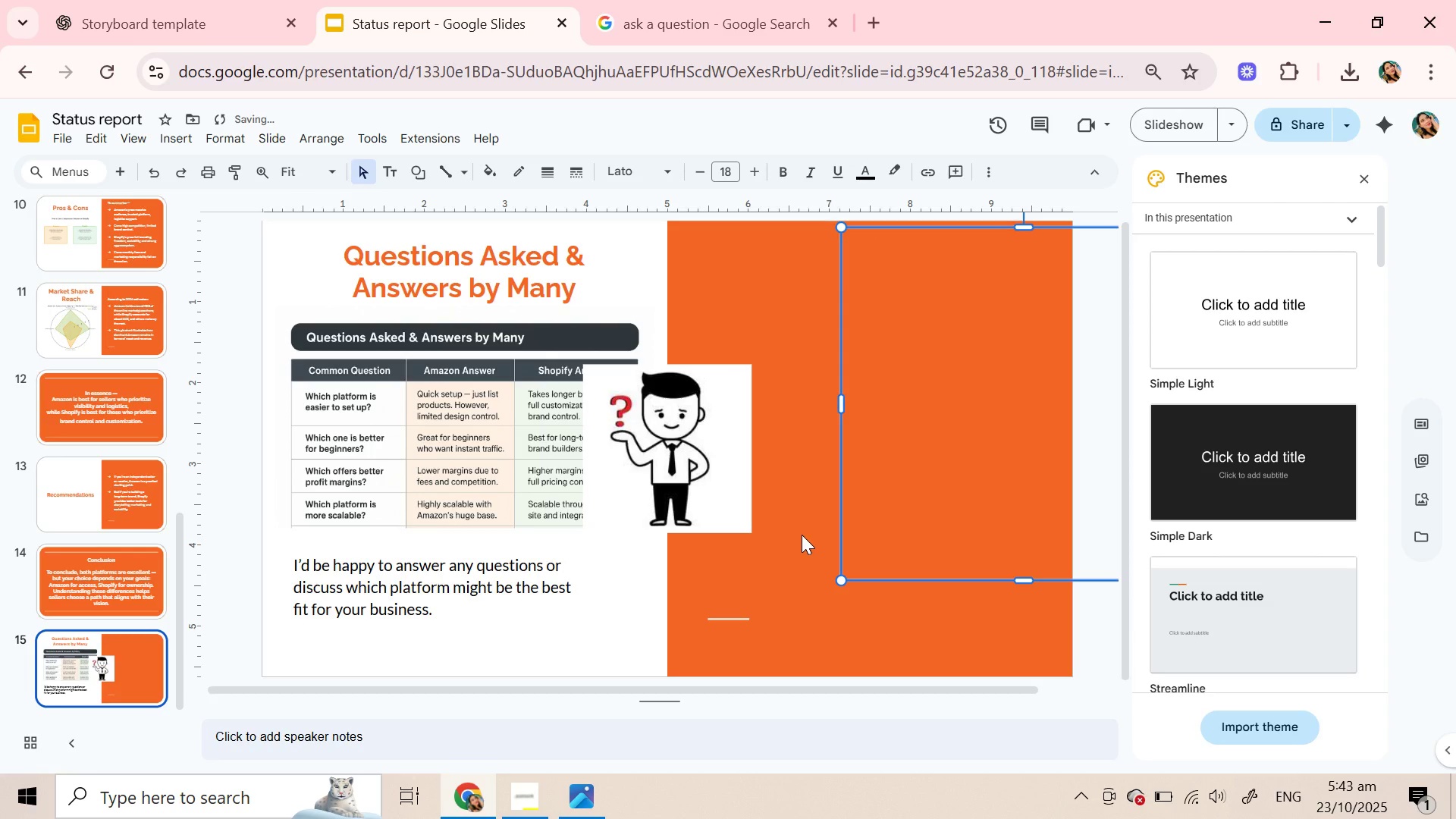 
wait(6.66)
 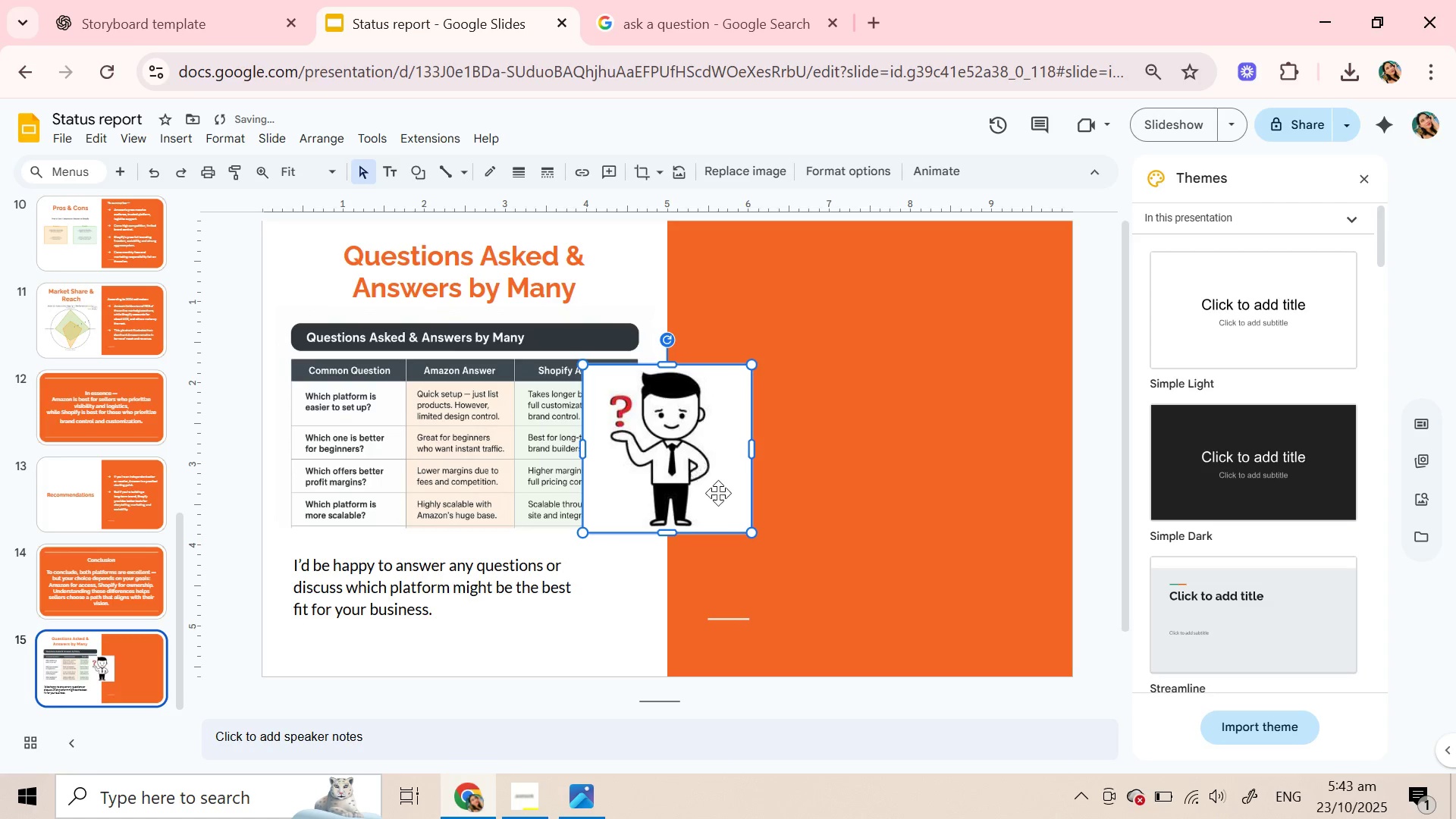 
key(Control+Z)
 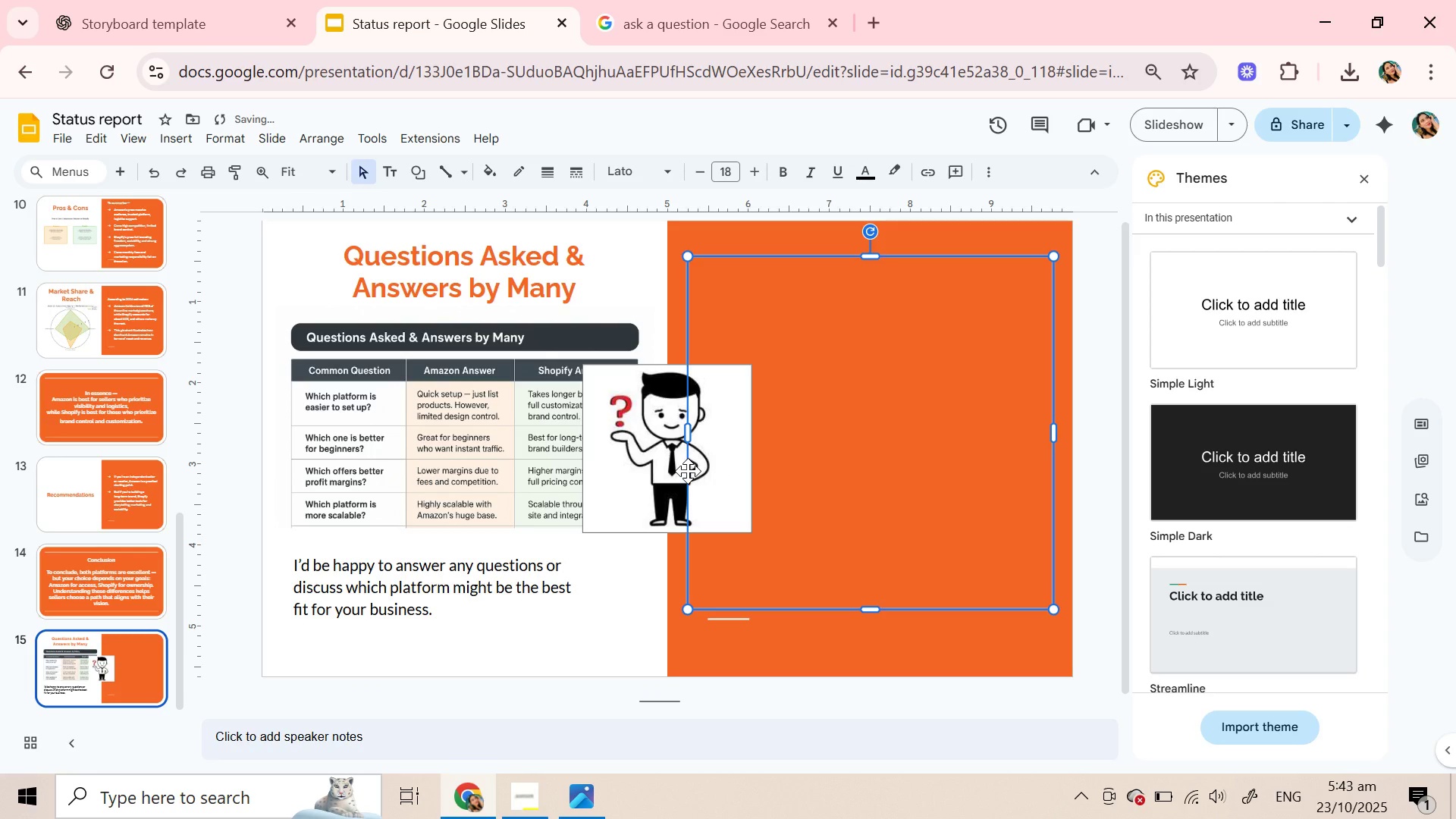 
left_click([688, 471])
 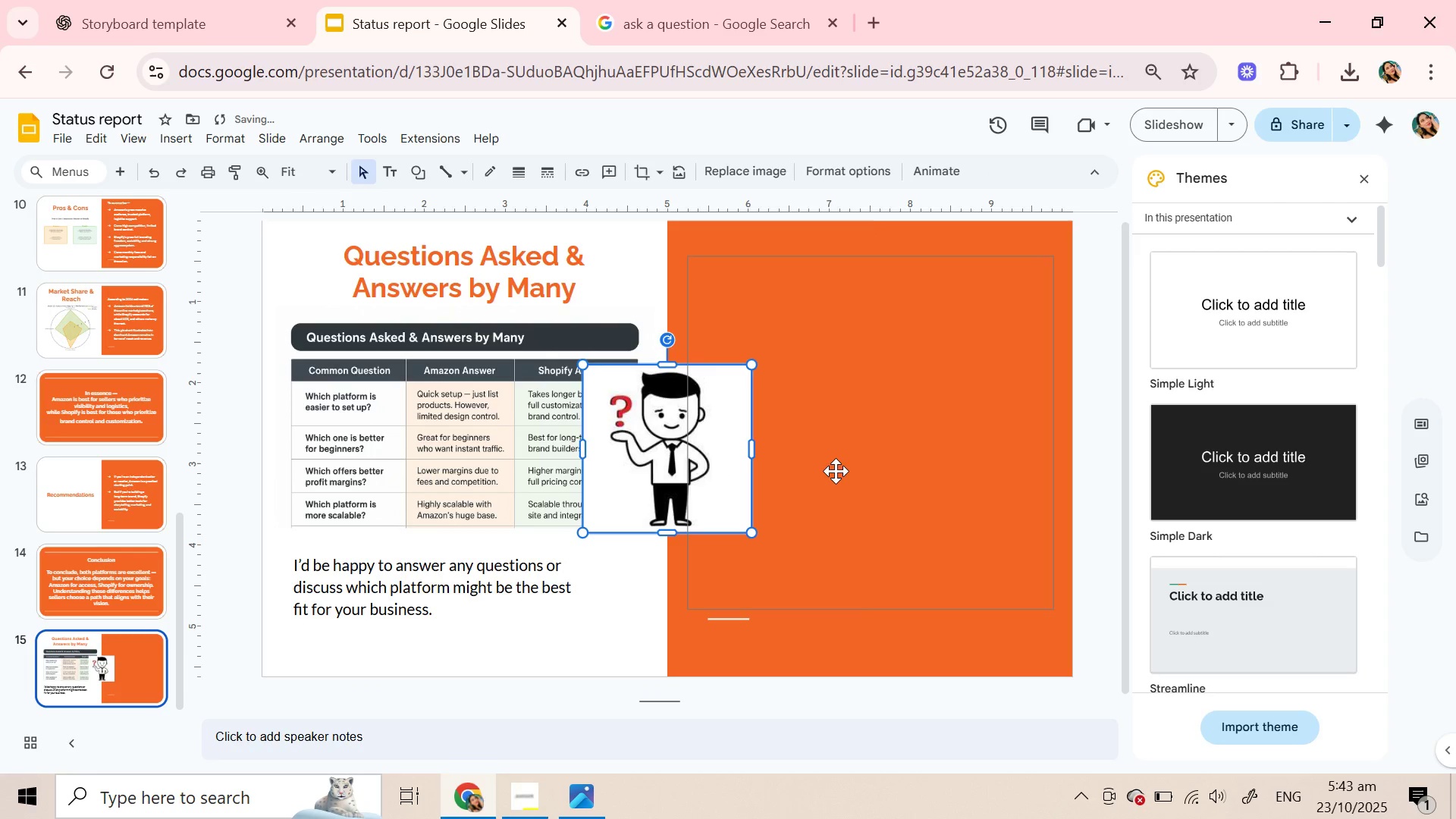 
left_click([836, 471])
 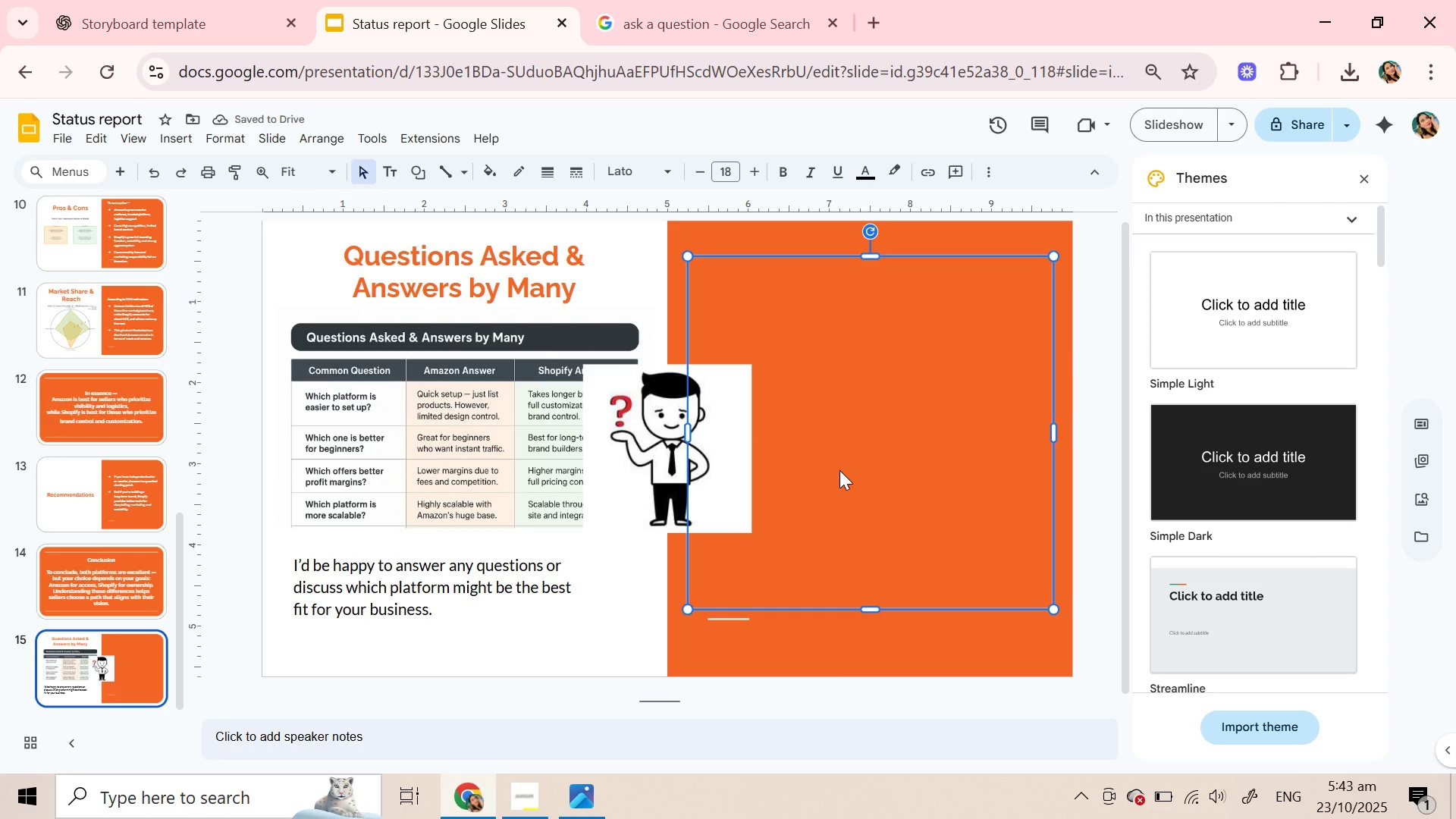 
right_click([839, 470])
 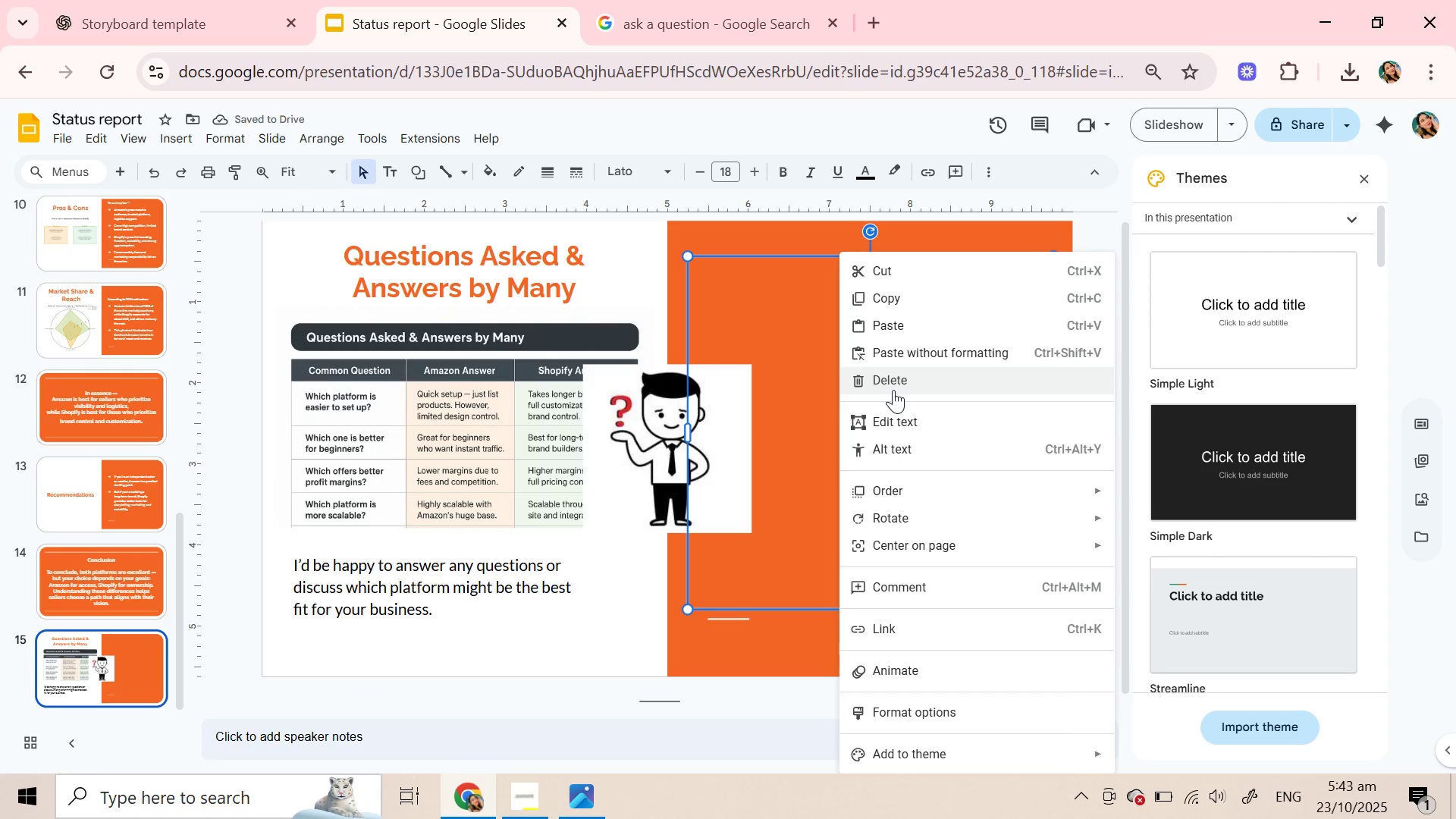 
left_click([893, 390])
 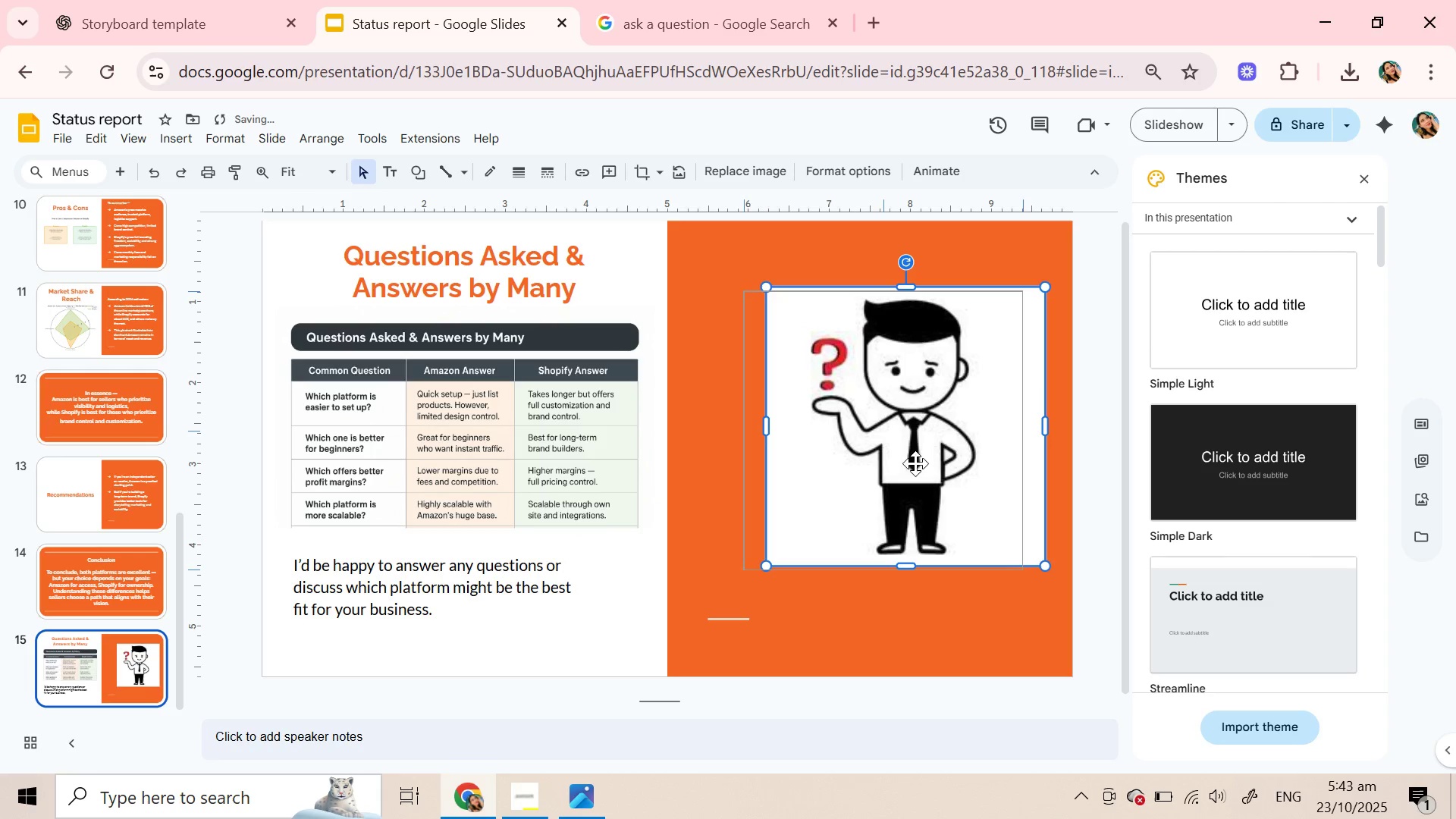 
wait(6.18)
 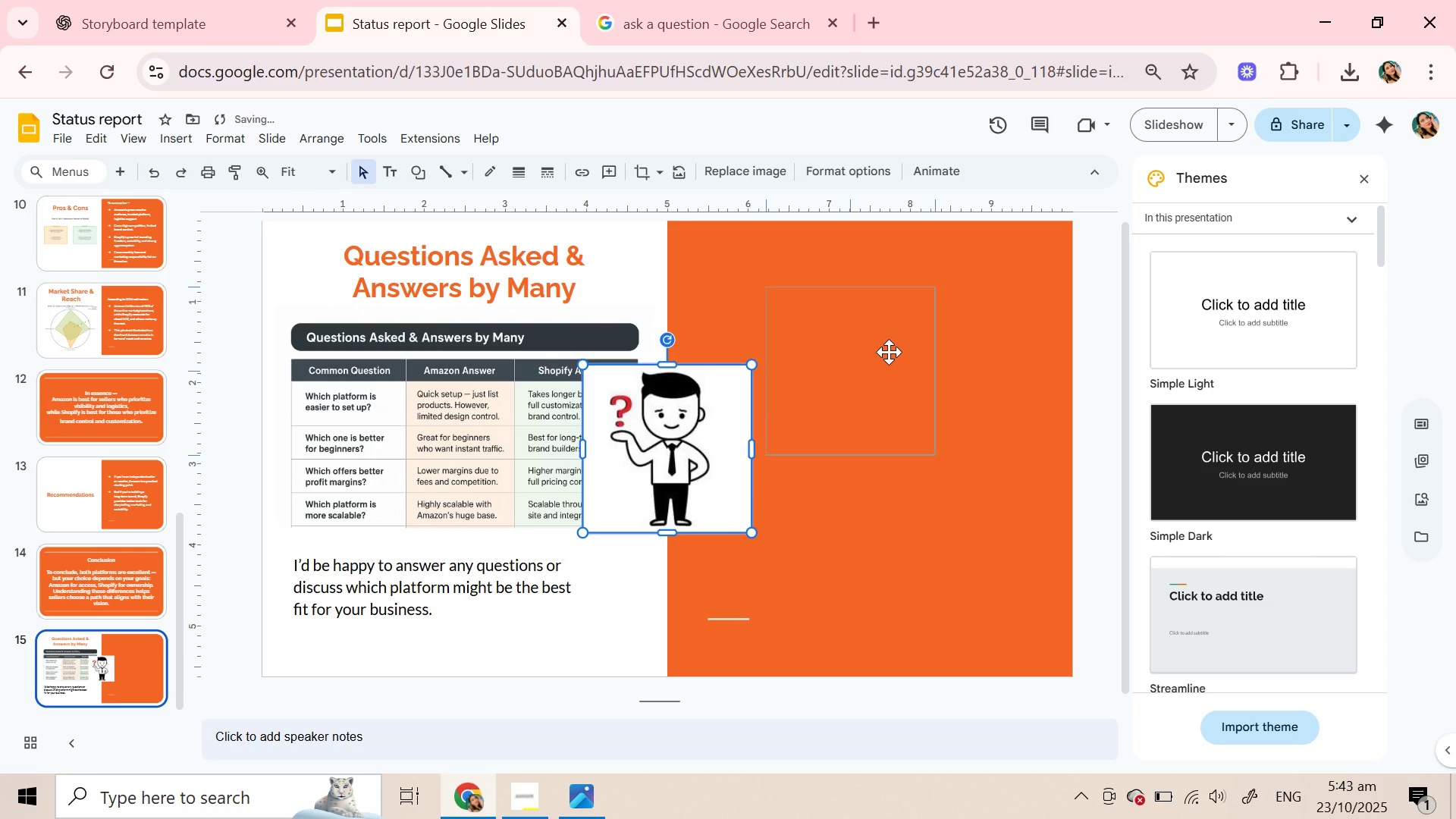 
left_click([959, 614])
 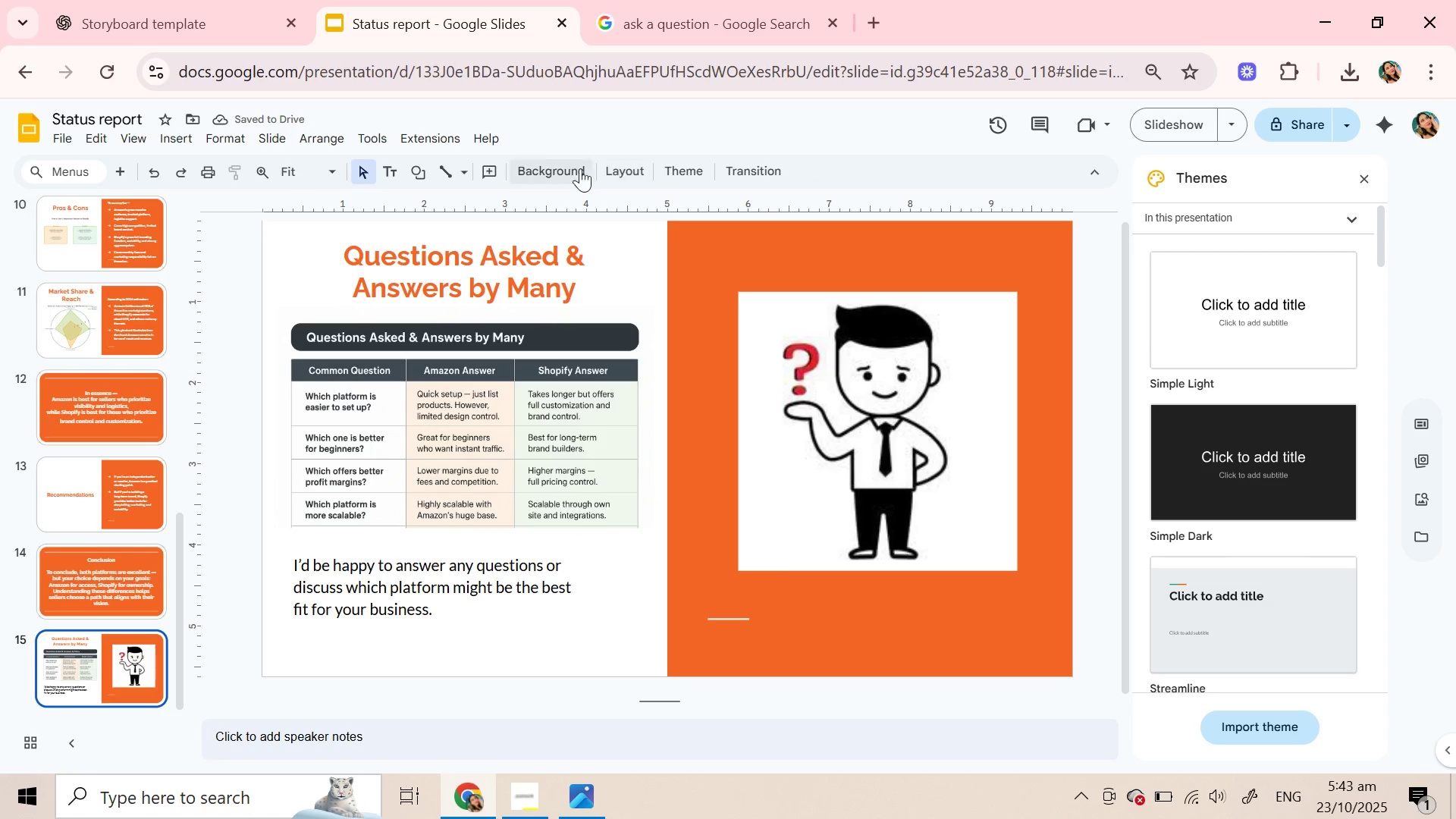 
left_click([557, 169])
 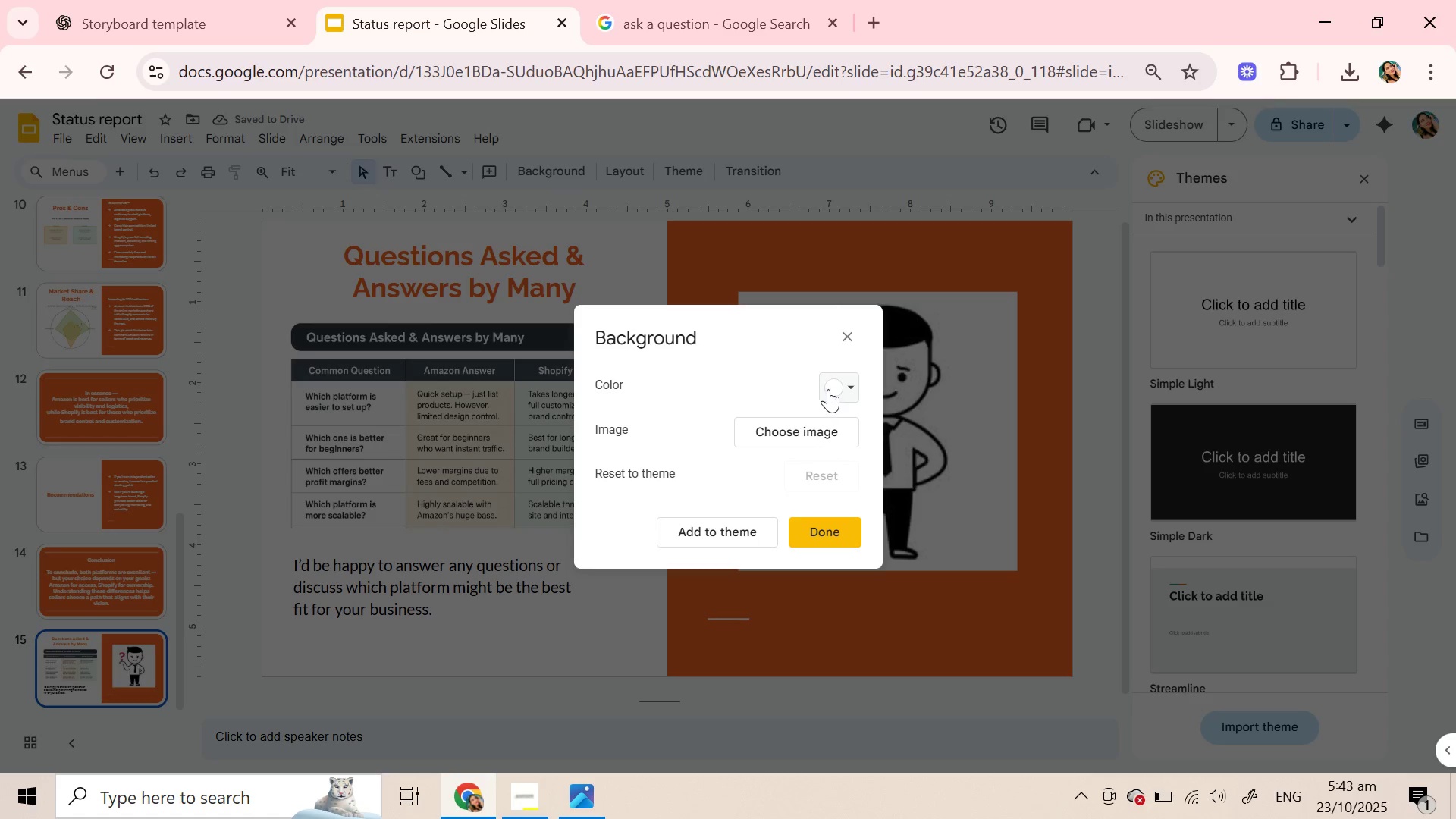 
left_click([830, 386])
 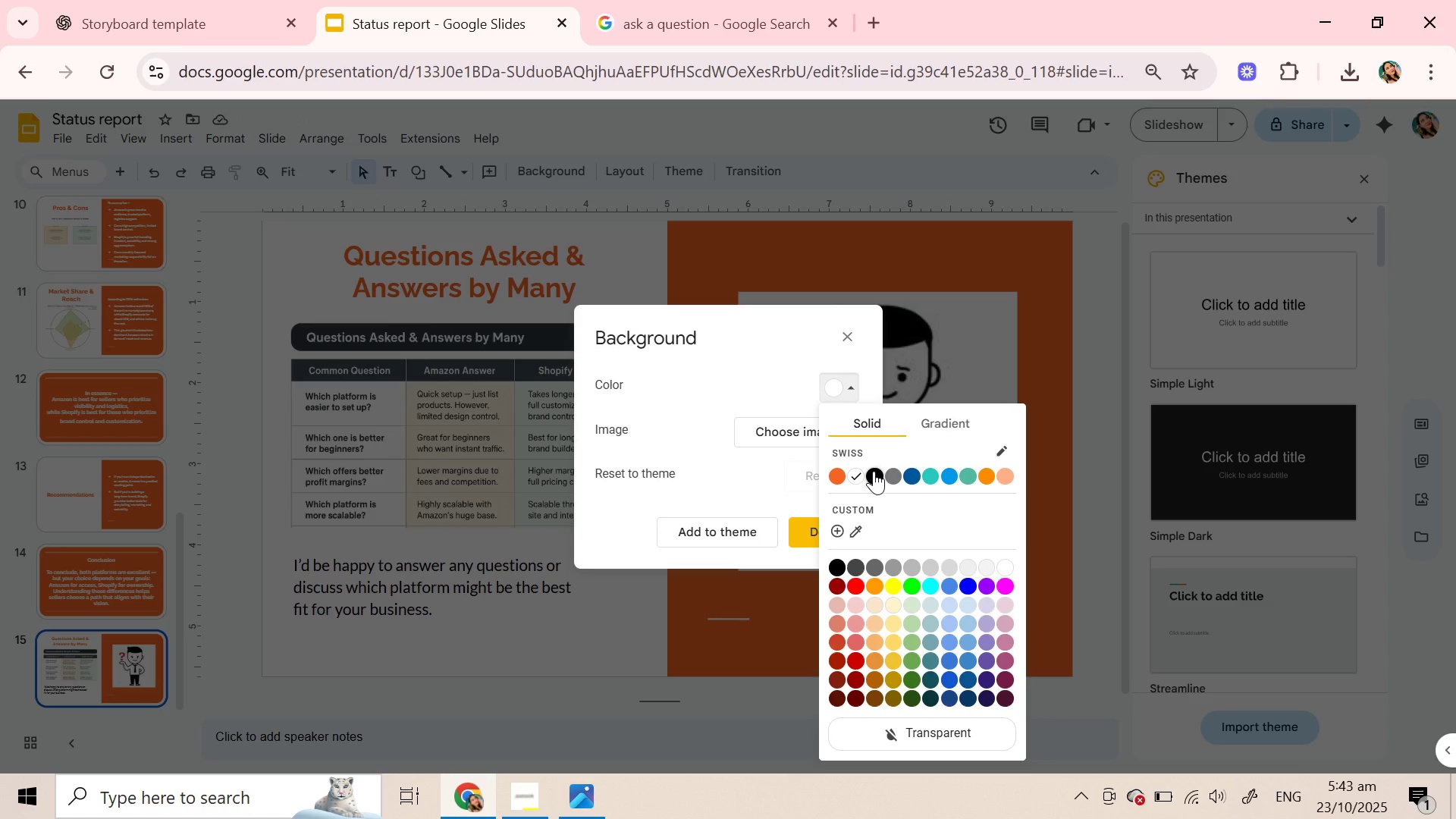 
left_click([874, 471])
 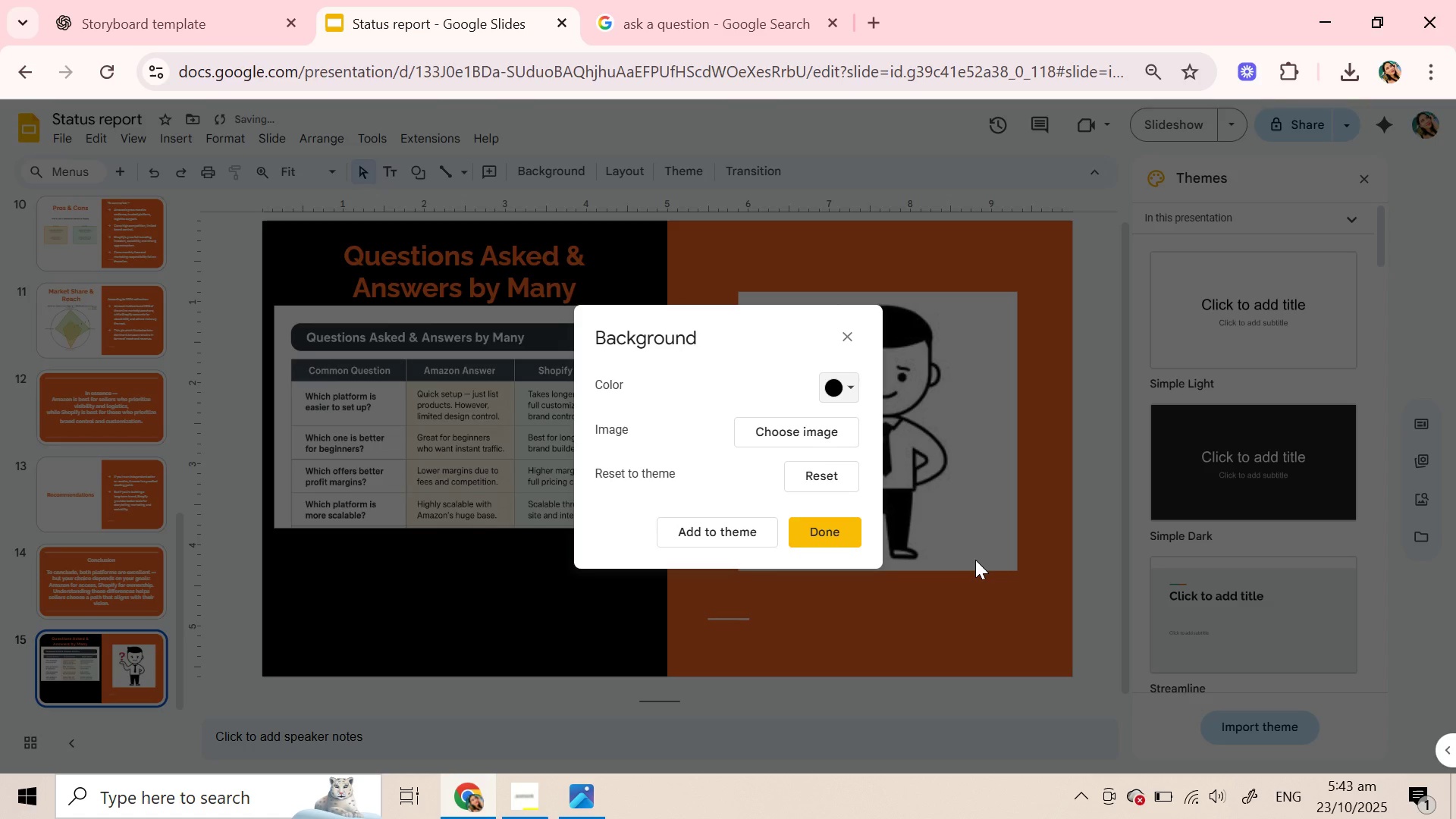 
key(Control+Z)
 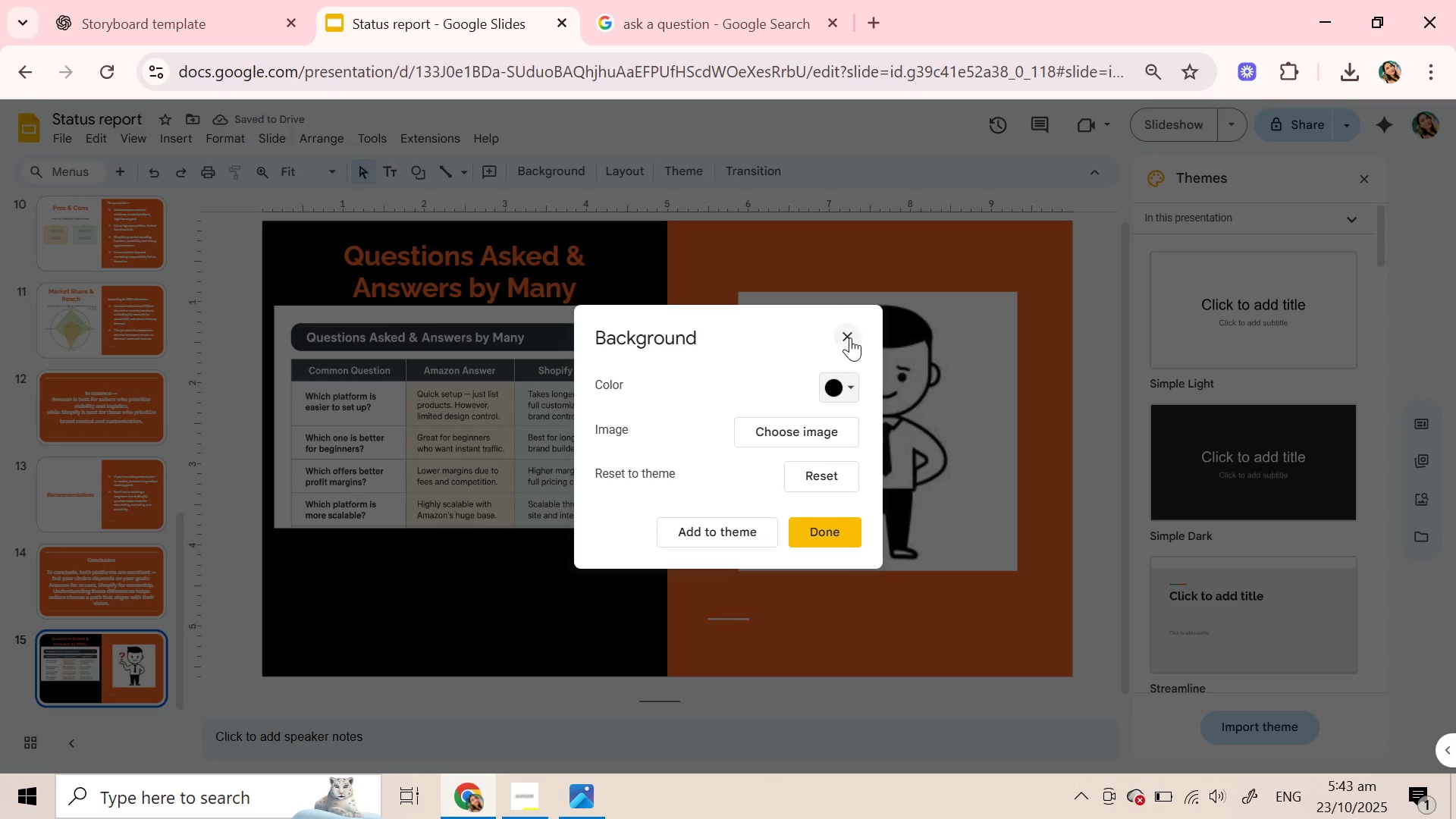 
left_click([851, 335])
 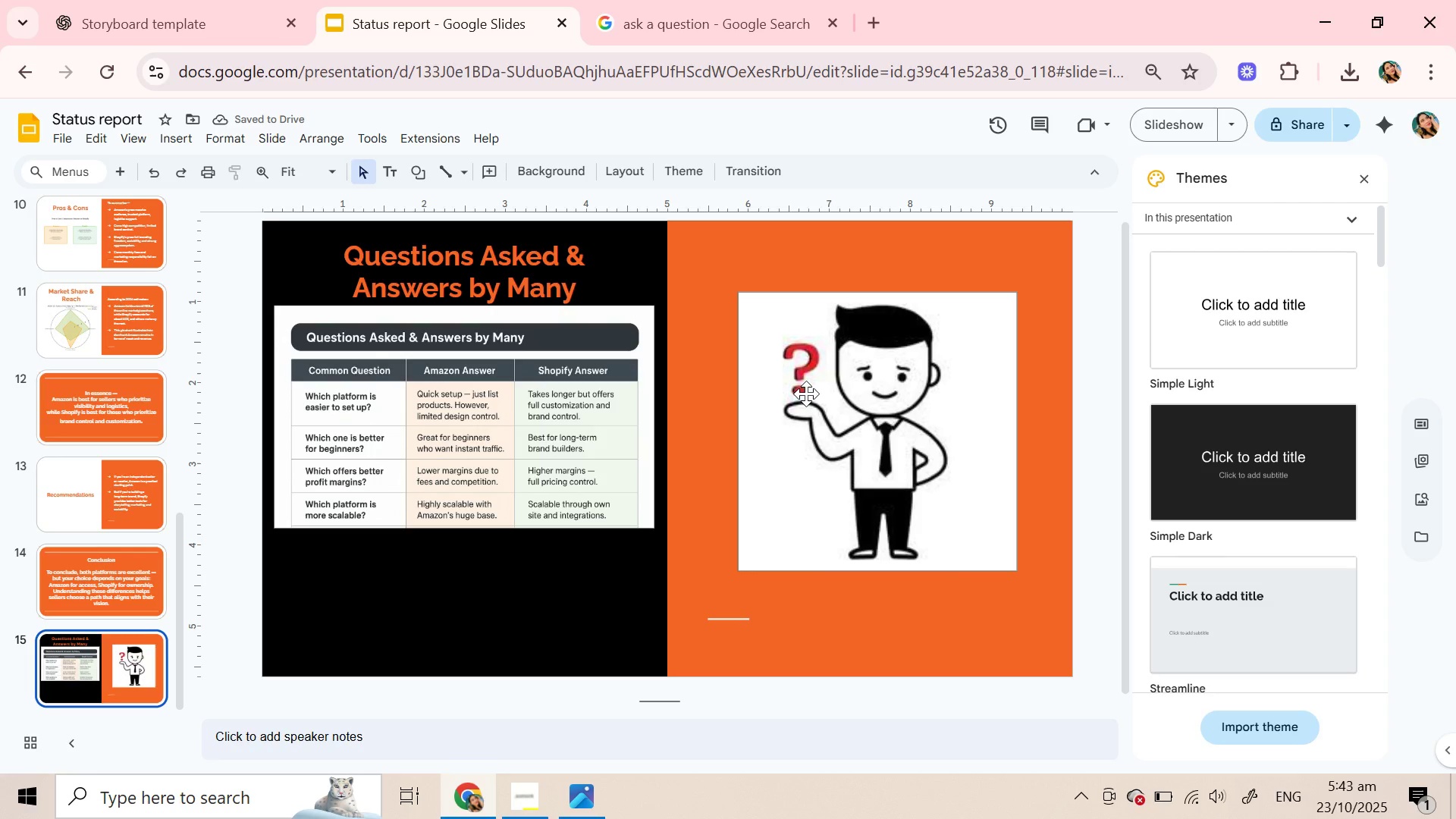 
key(Control+Z)
 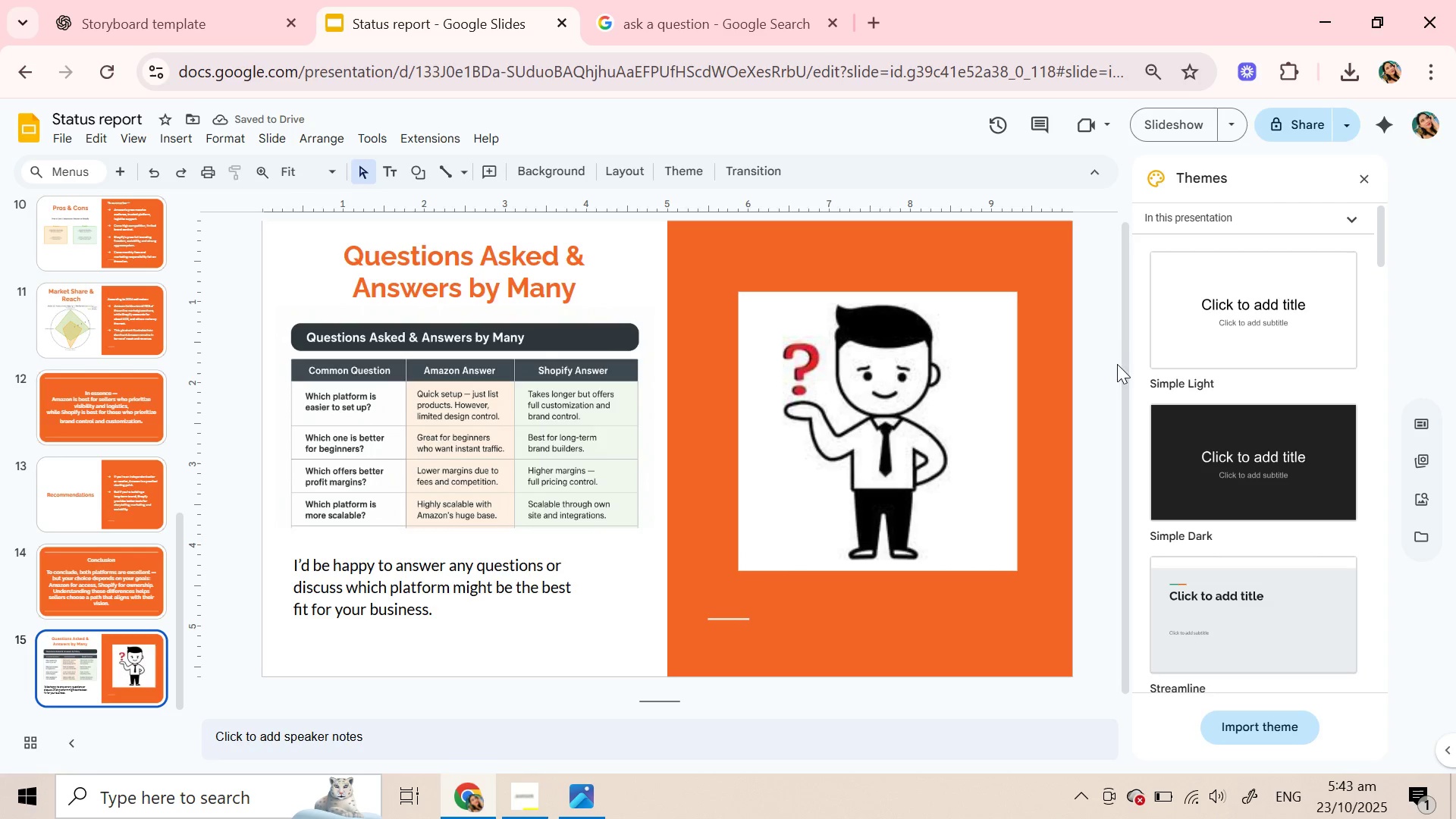 
left_click([1074, 286])
 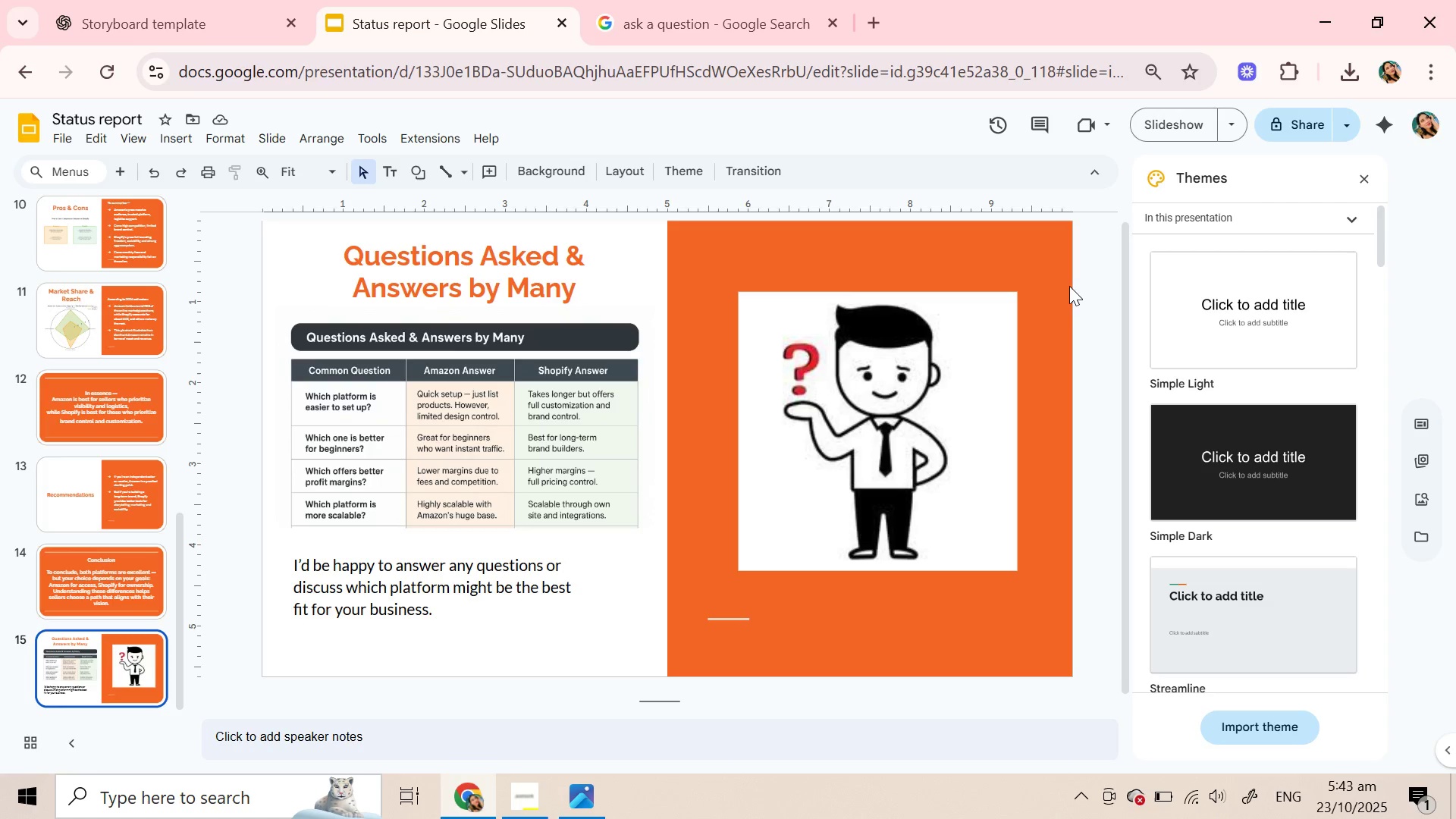 
left_click([1023, 289])
 